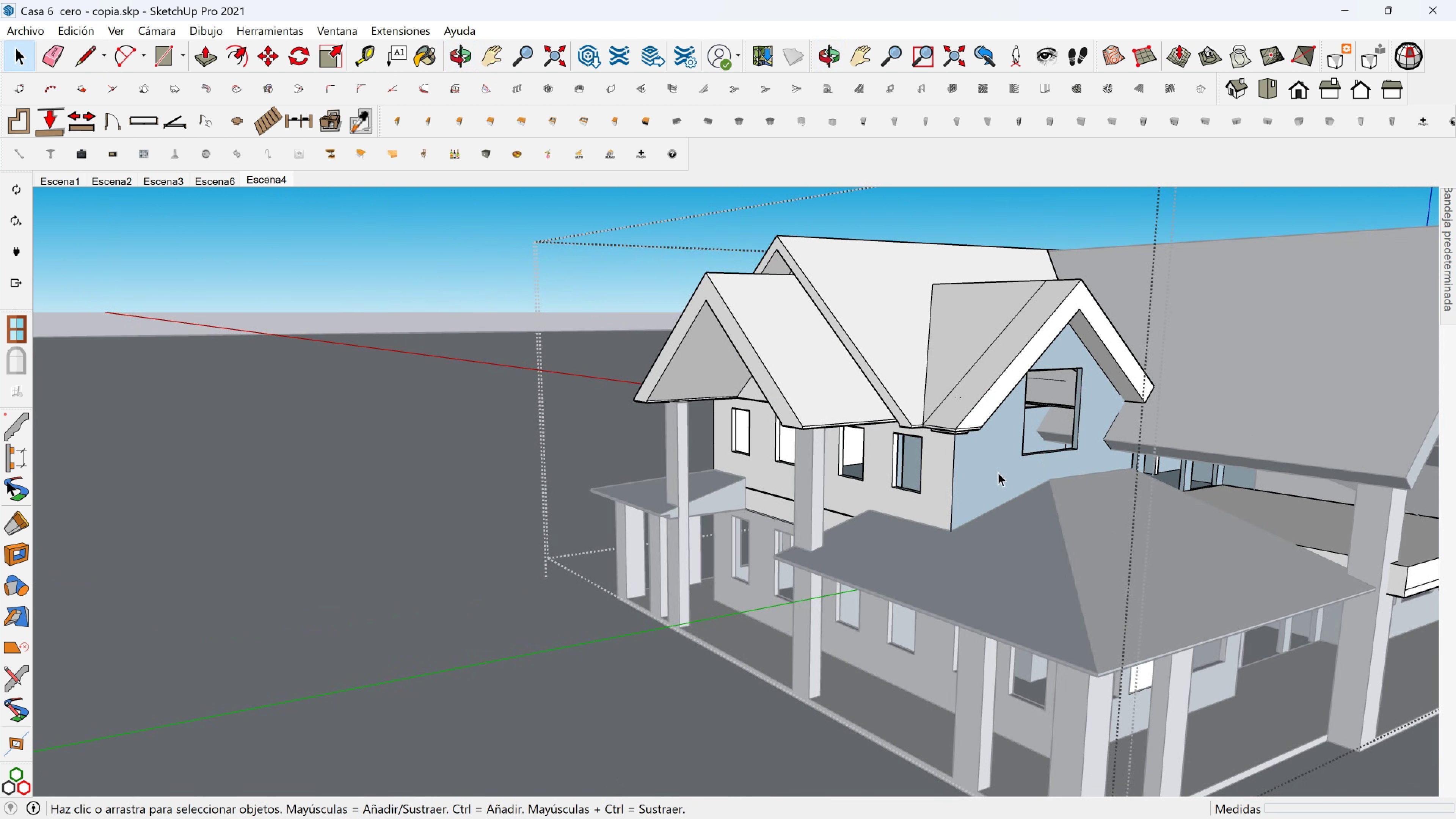 
key(Control+ControlLeft)
 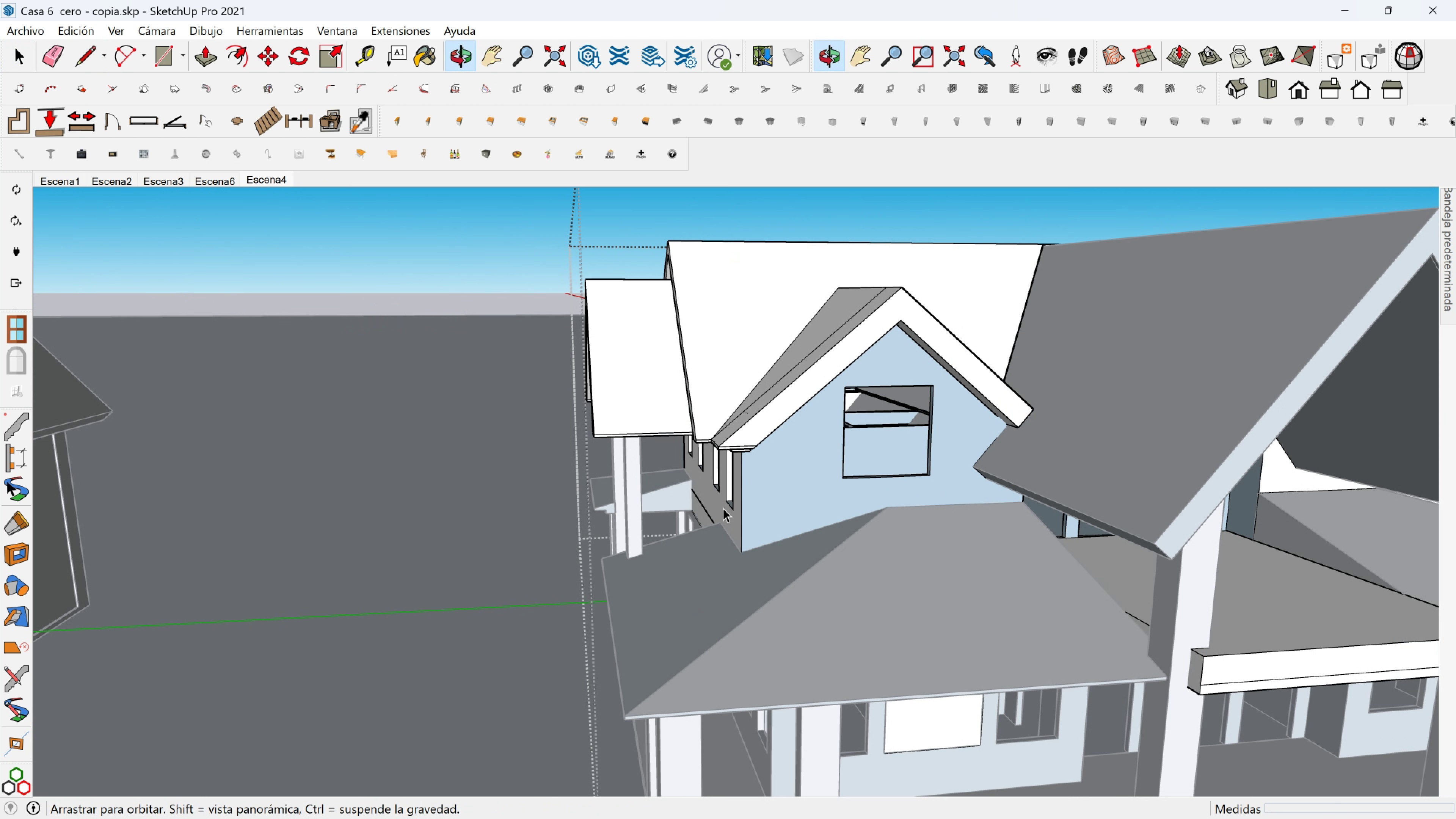 
key(Shift+ShiftLeft)
 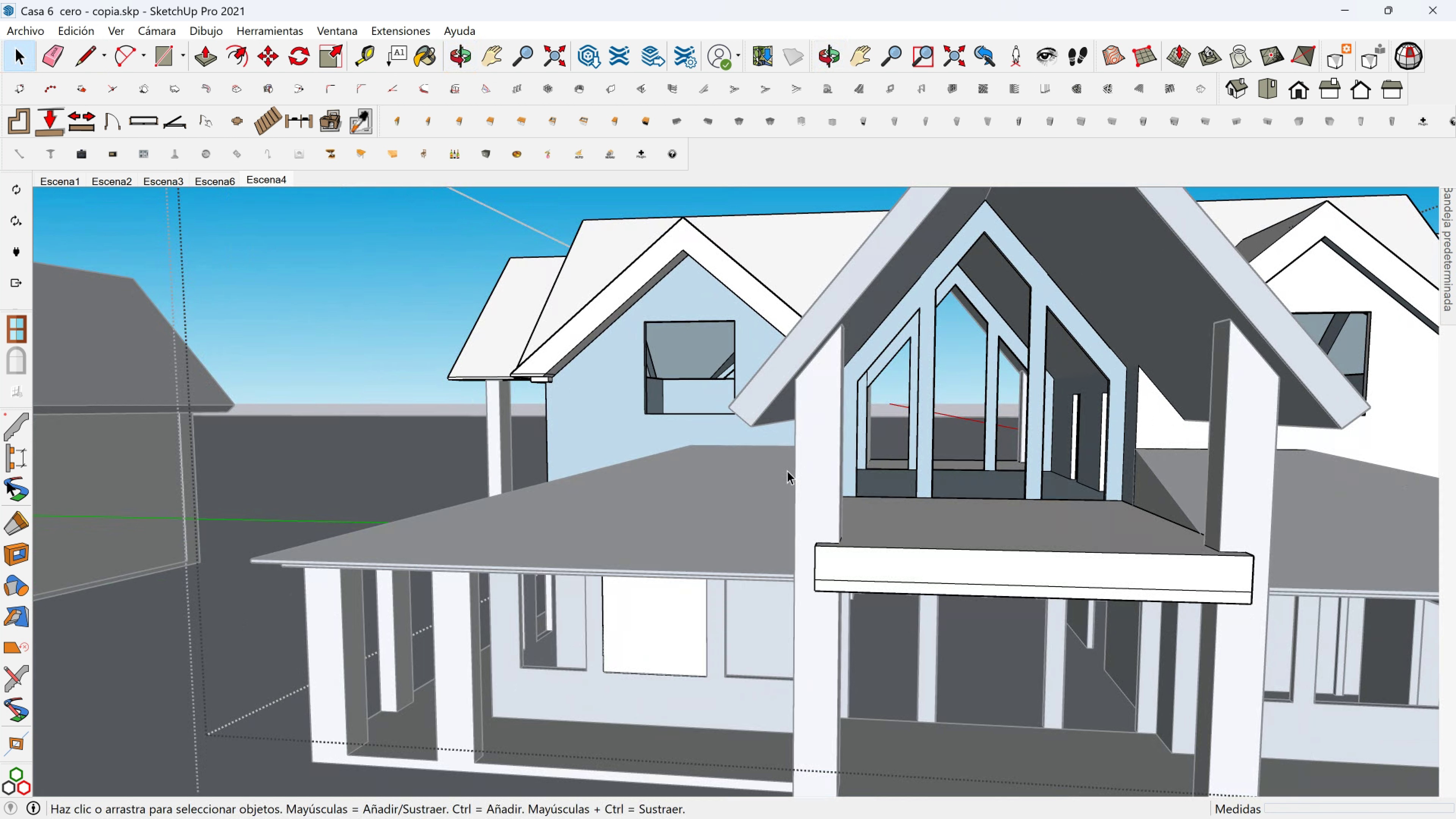 
scroll: coordinate [787, 476], scroll_direction: down, amount: 4.0
 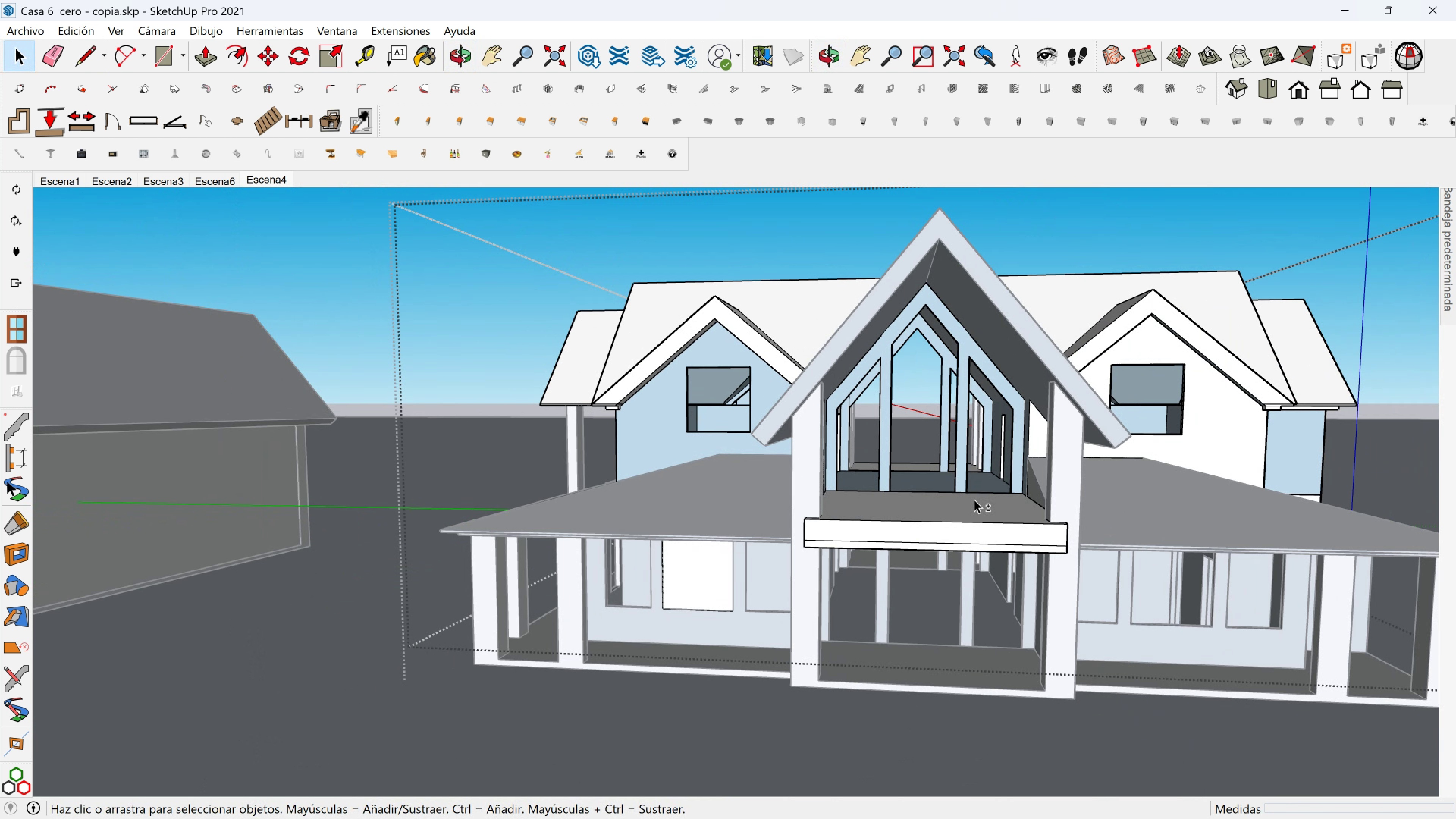 
hold_key(key=ShiftLeft, duration=0.3)
 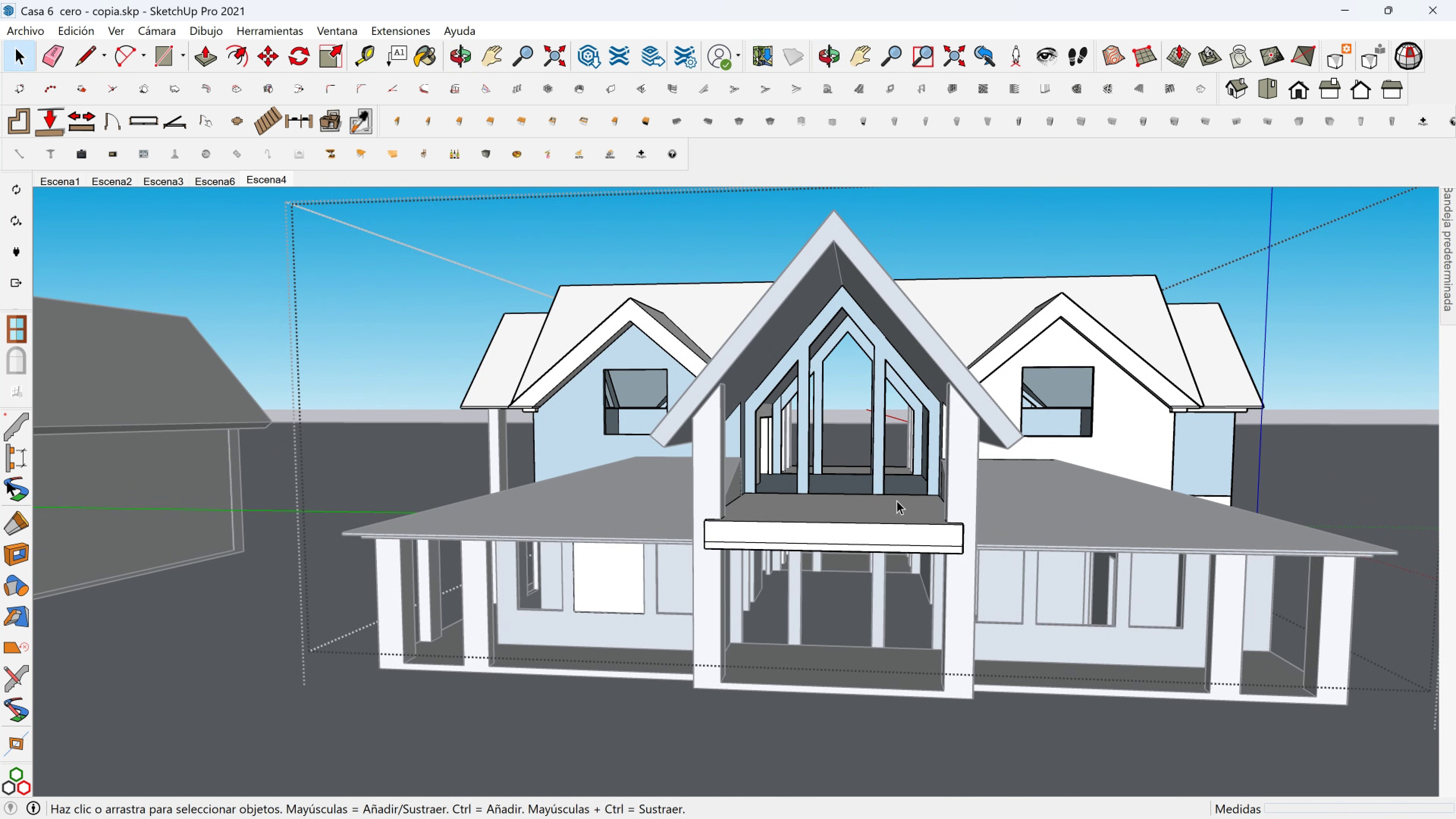 
scroll: coordinate [897, 500], scroll_direction: down, amount: 3.0
 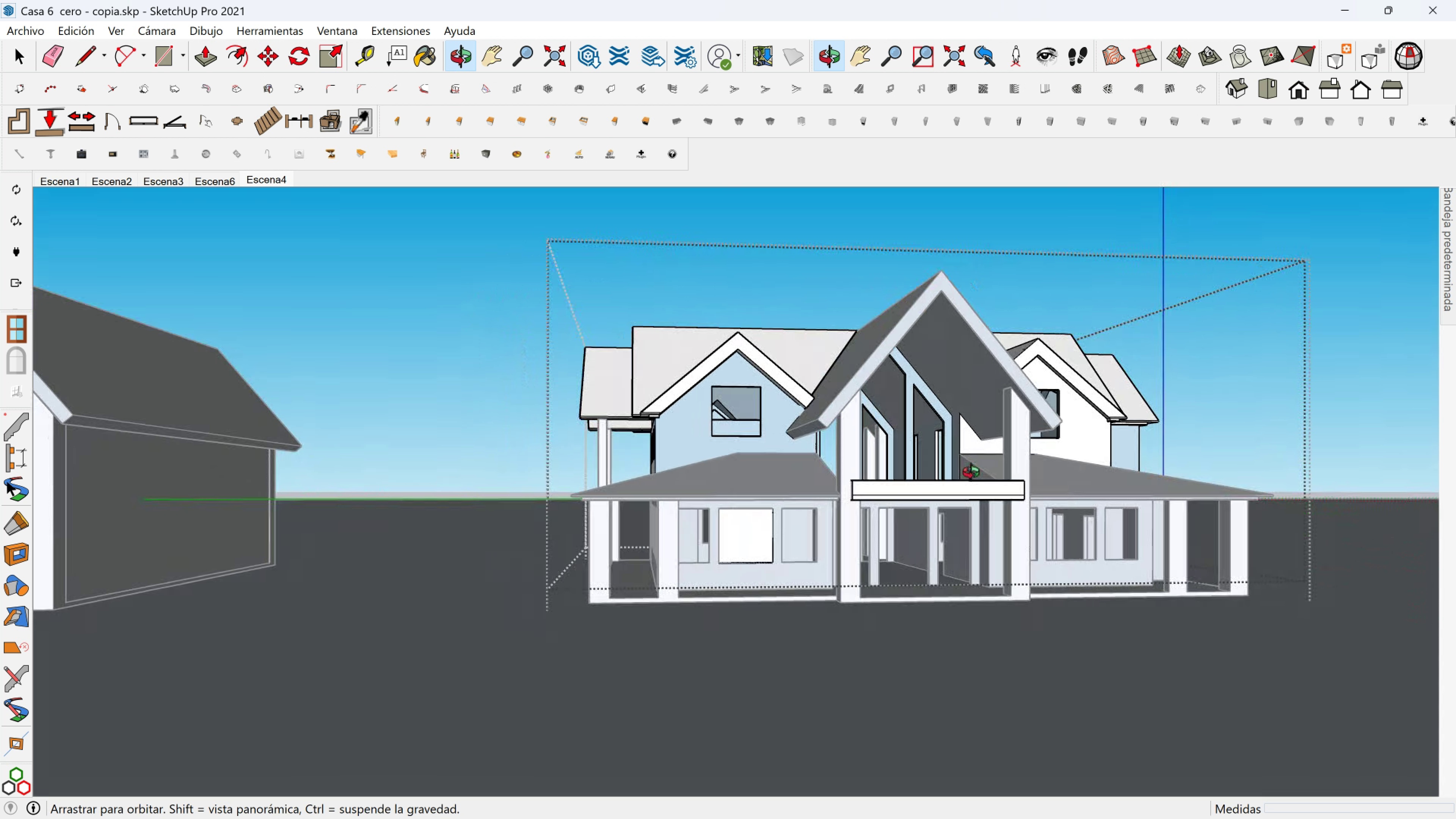 
key(Escape)
 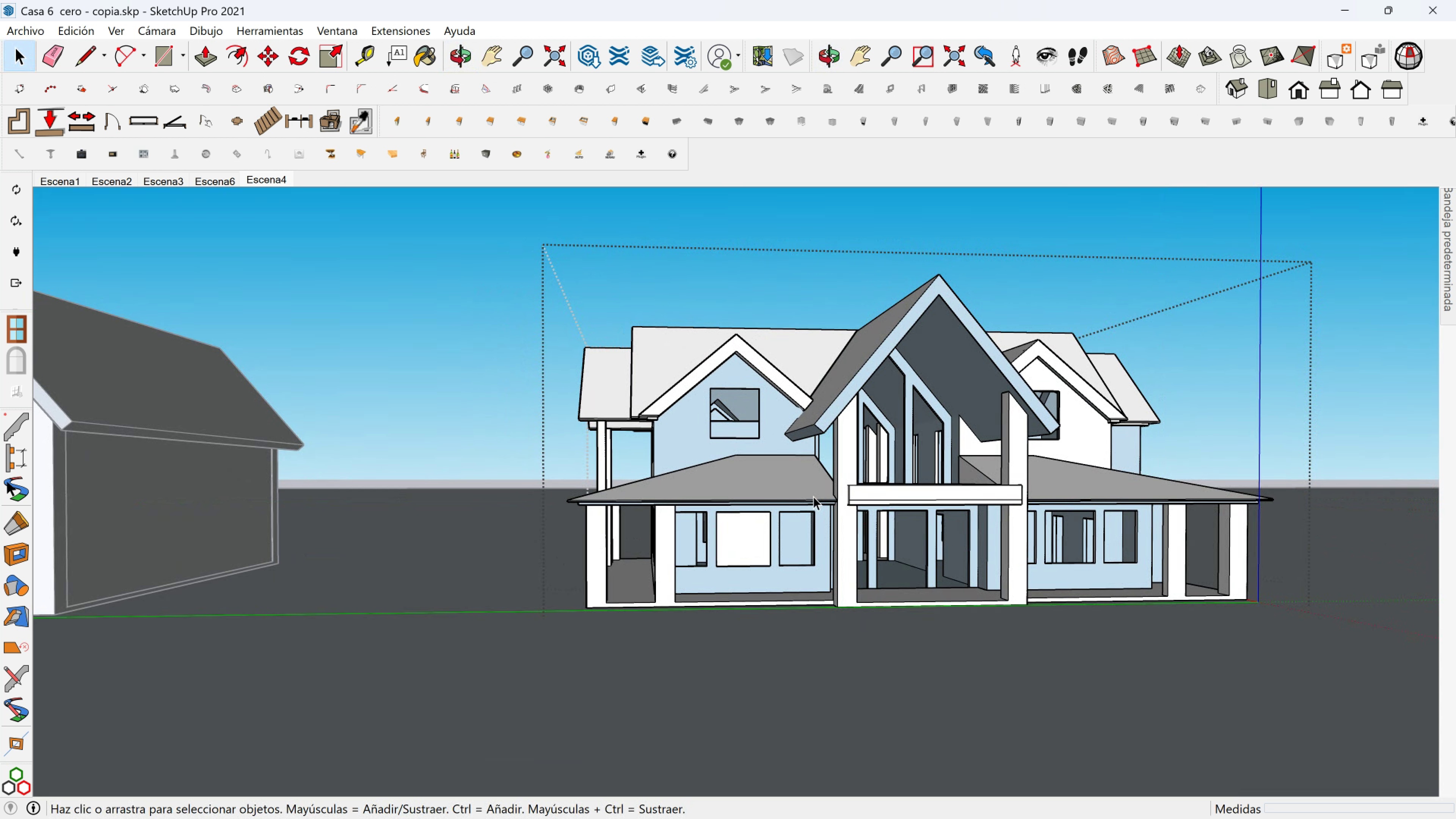 
key(Escape)
 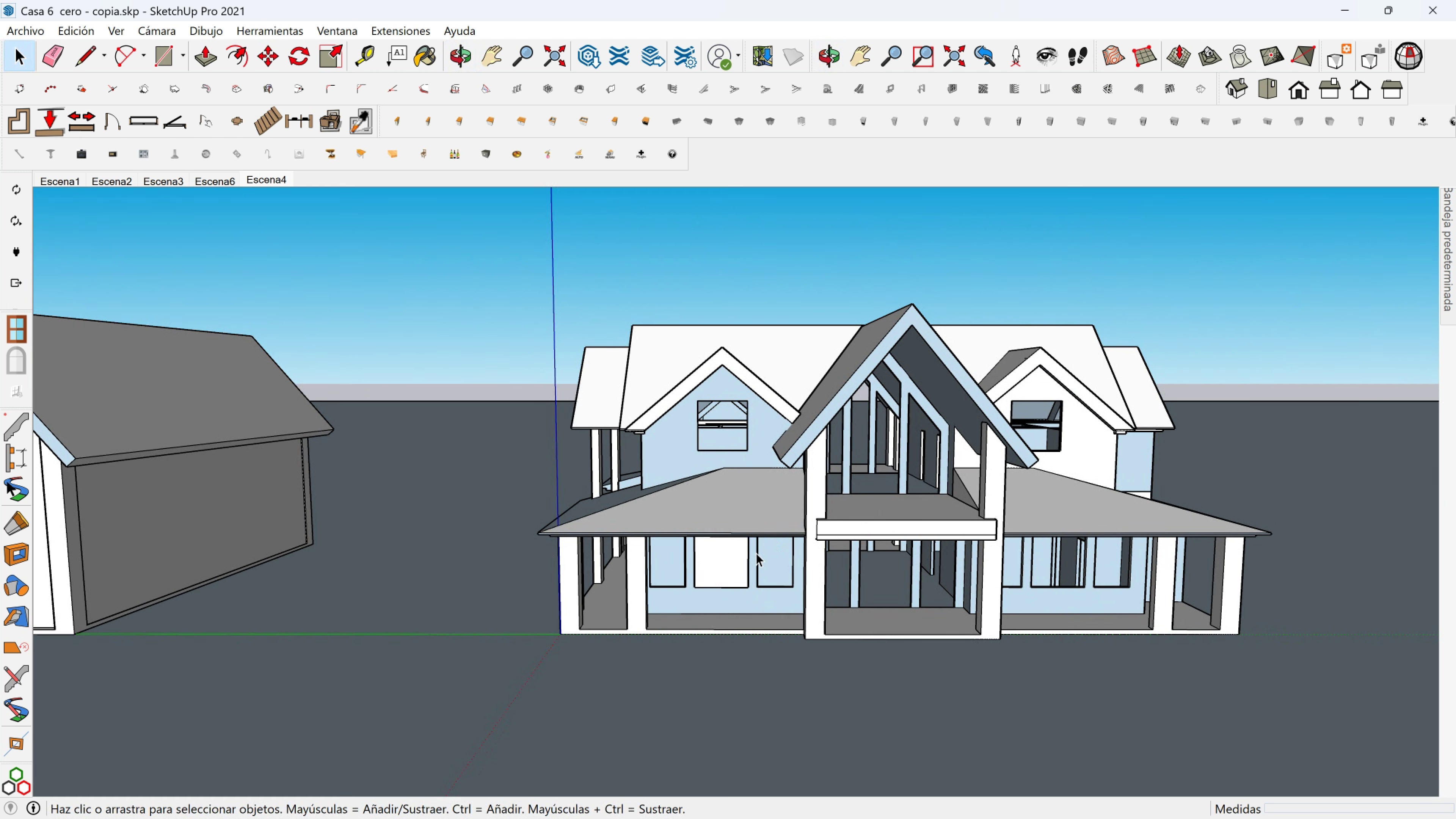 
scroll: coordinate [724, 555], scroll_direction: up, amount: 3.0
 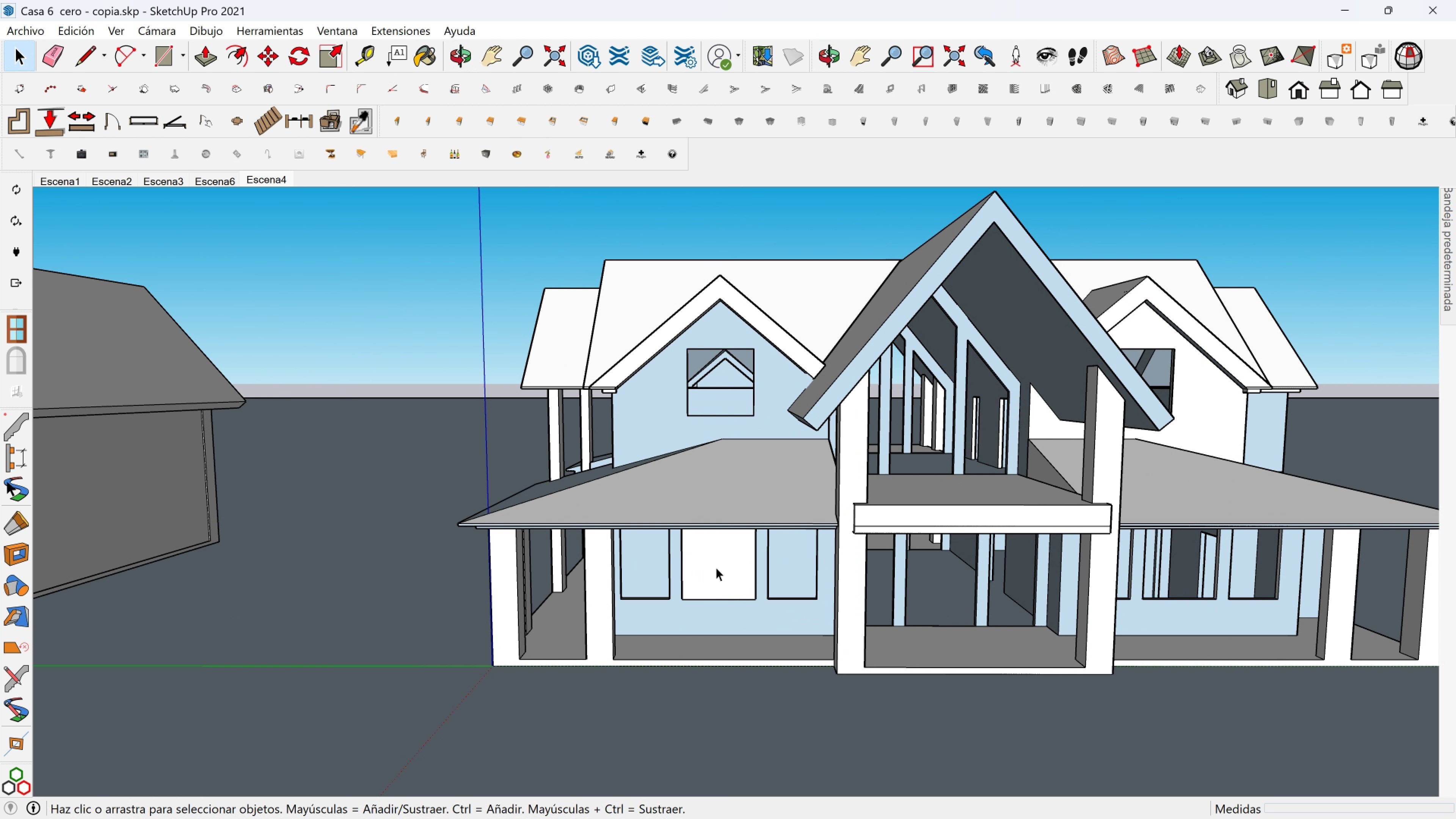 
left_click([716, 567])
 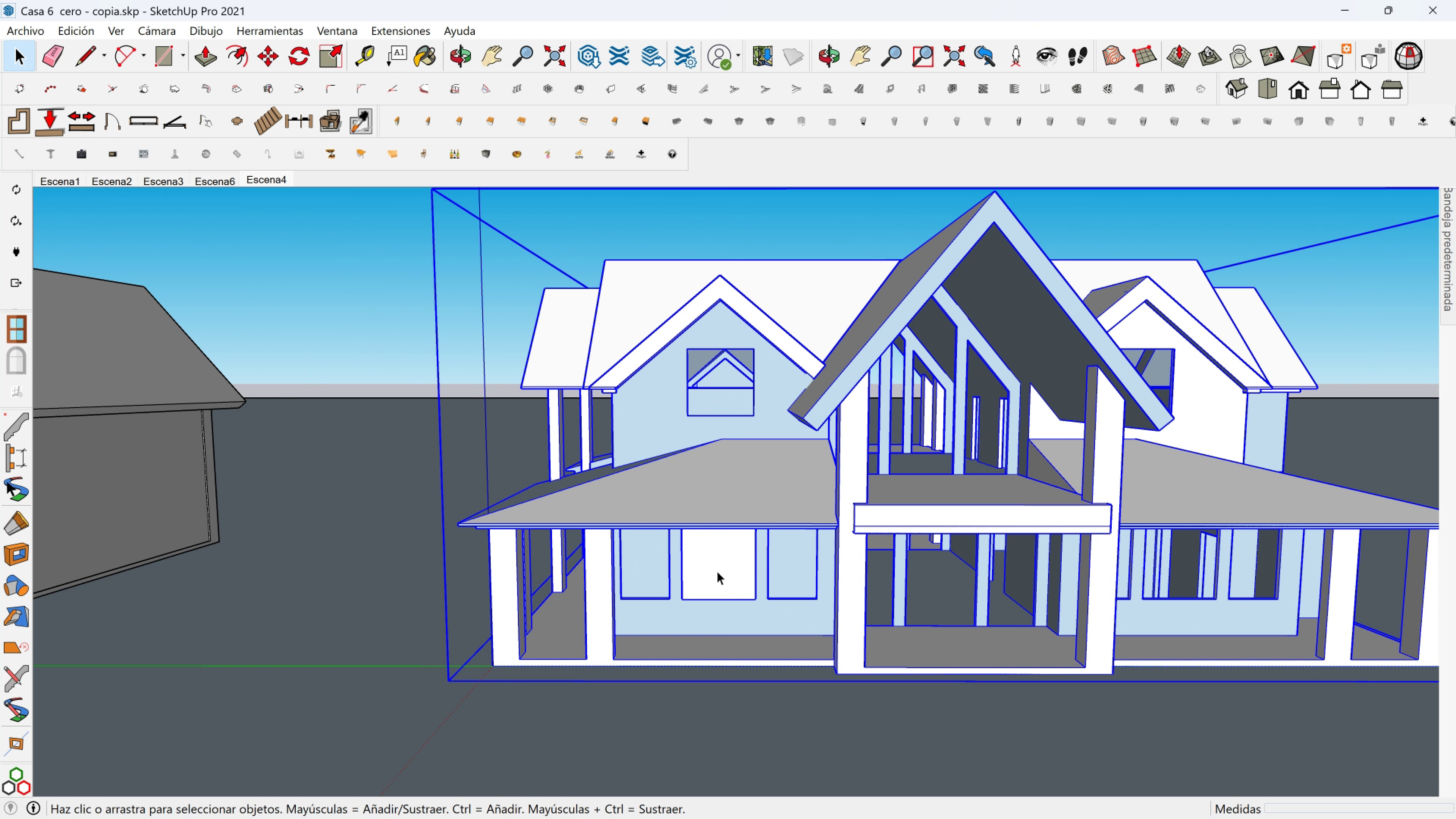 
triple_click([717, 571])
 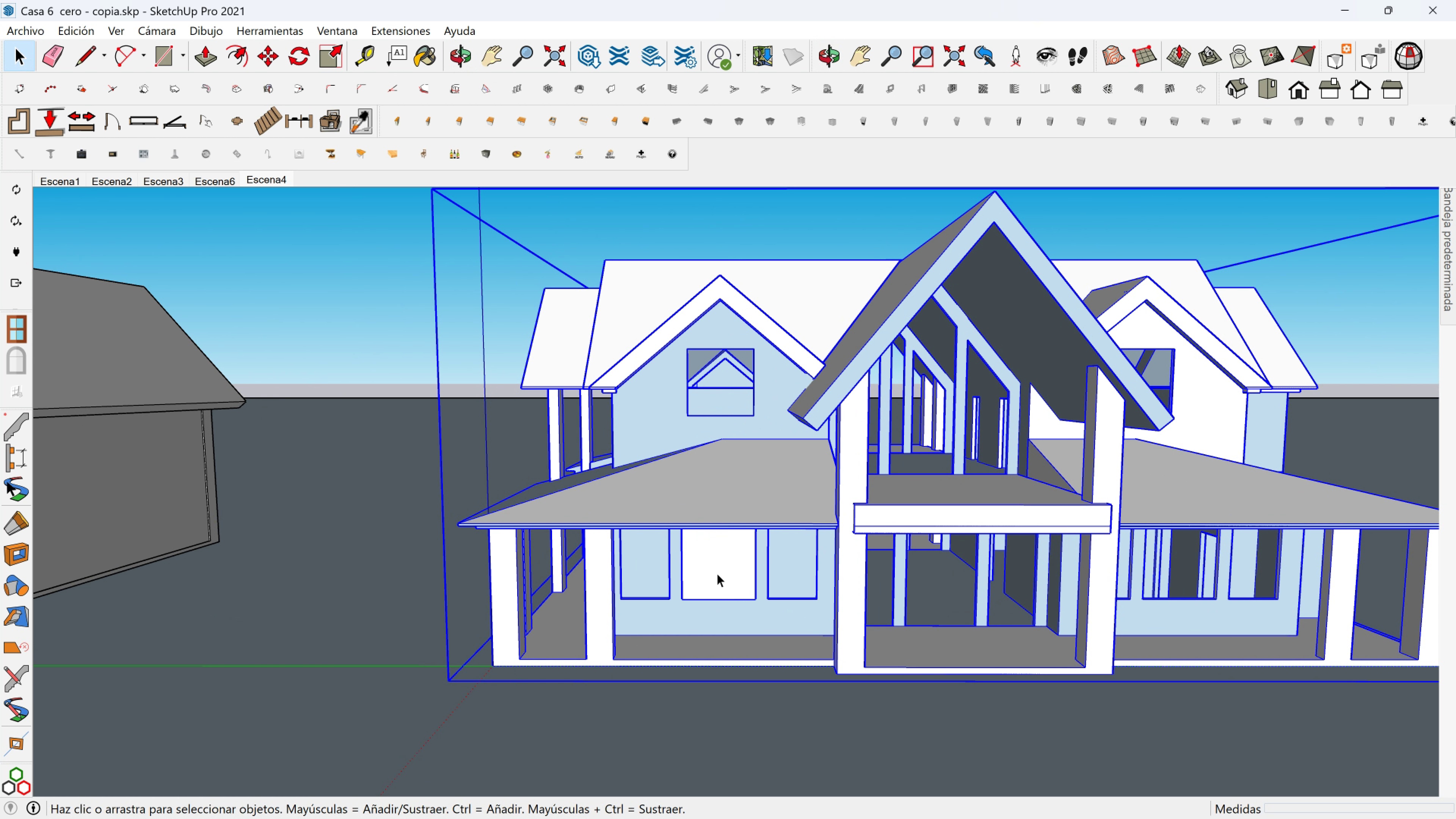 
triple_click([717, 573])
 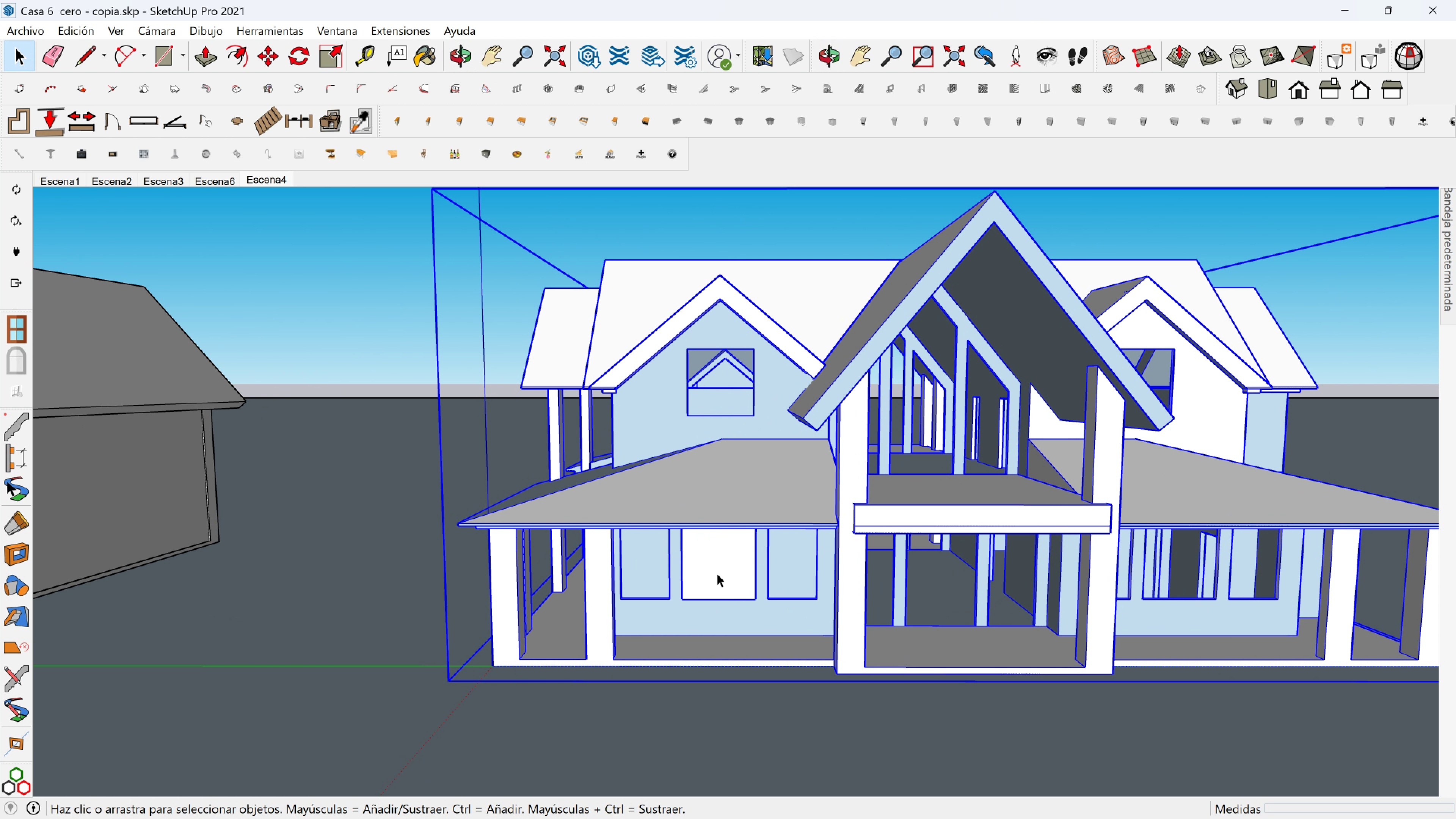 
triple_click([717, 573])
 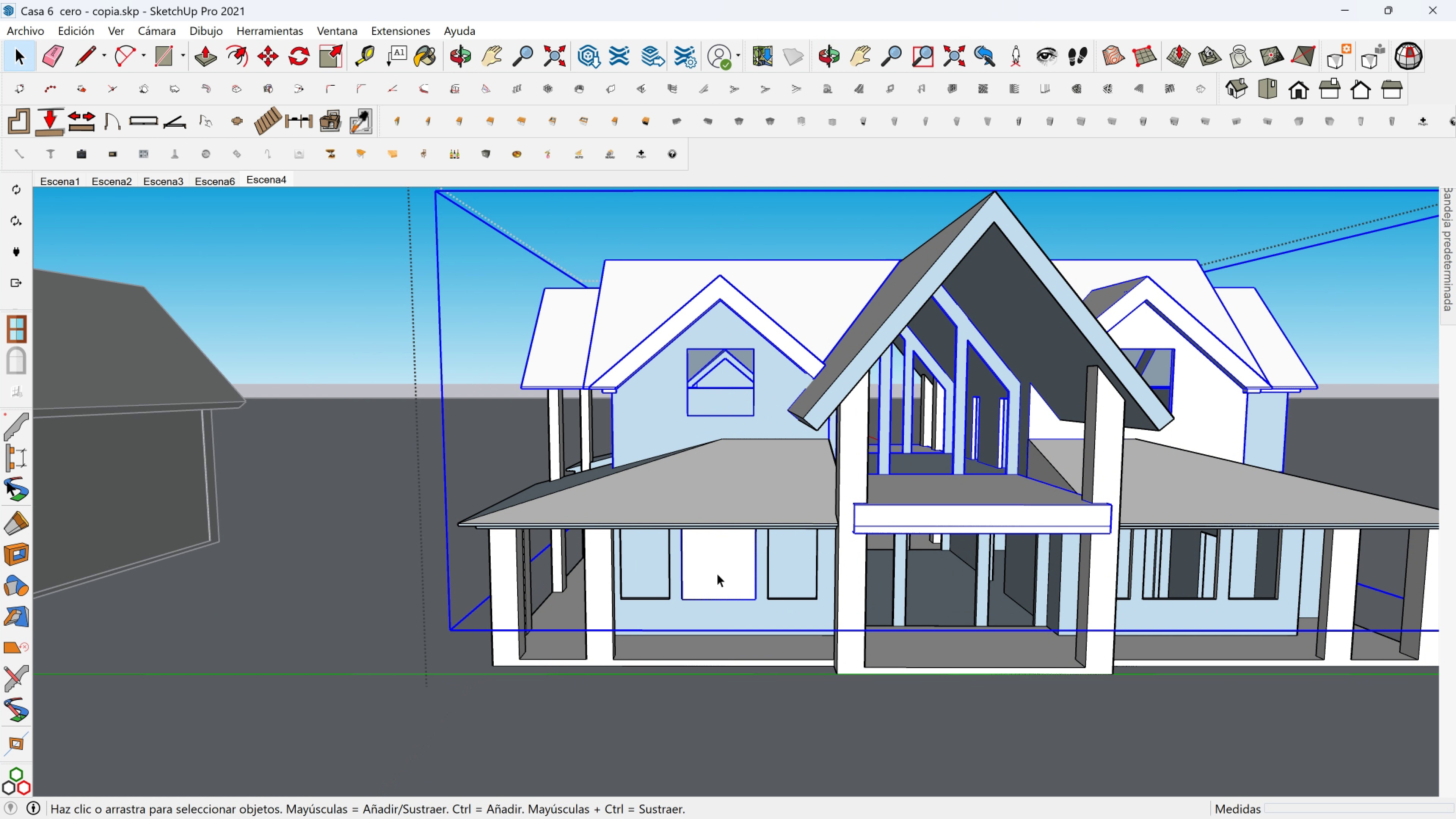 
triple_click([717, 573])
 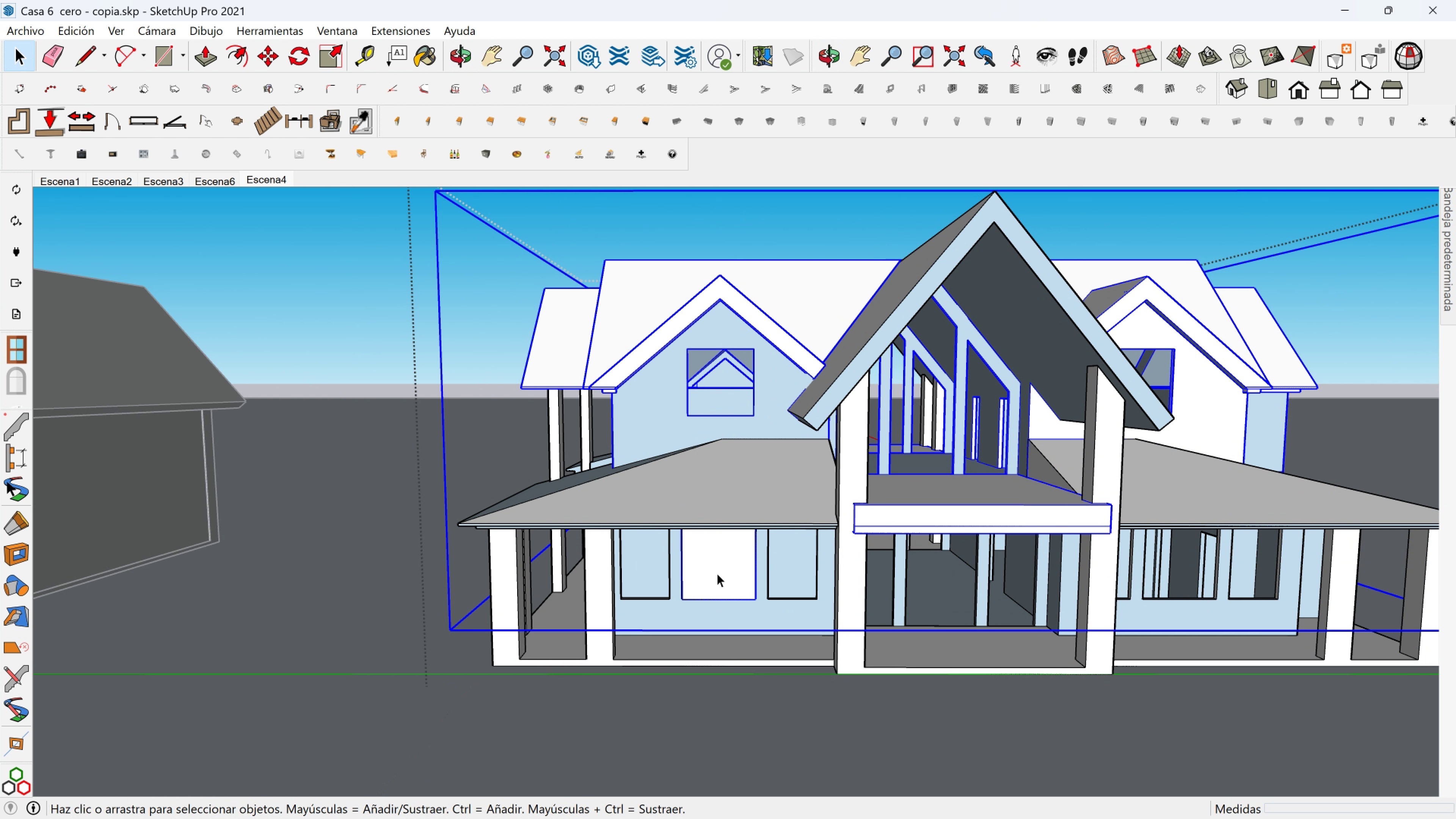 
triple_click([717, 573])
 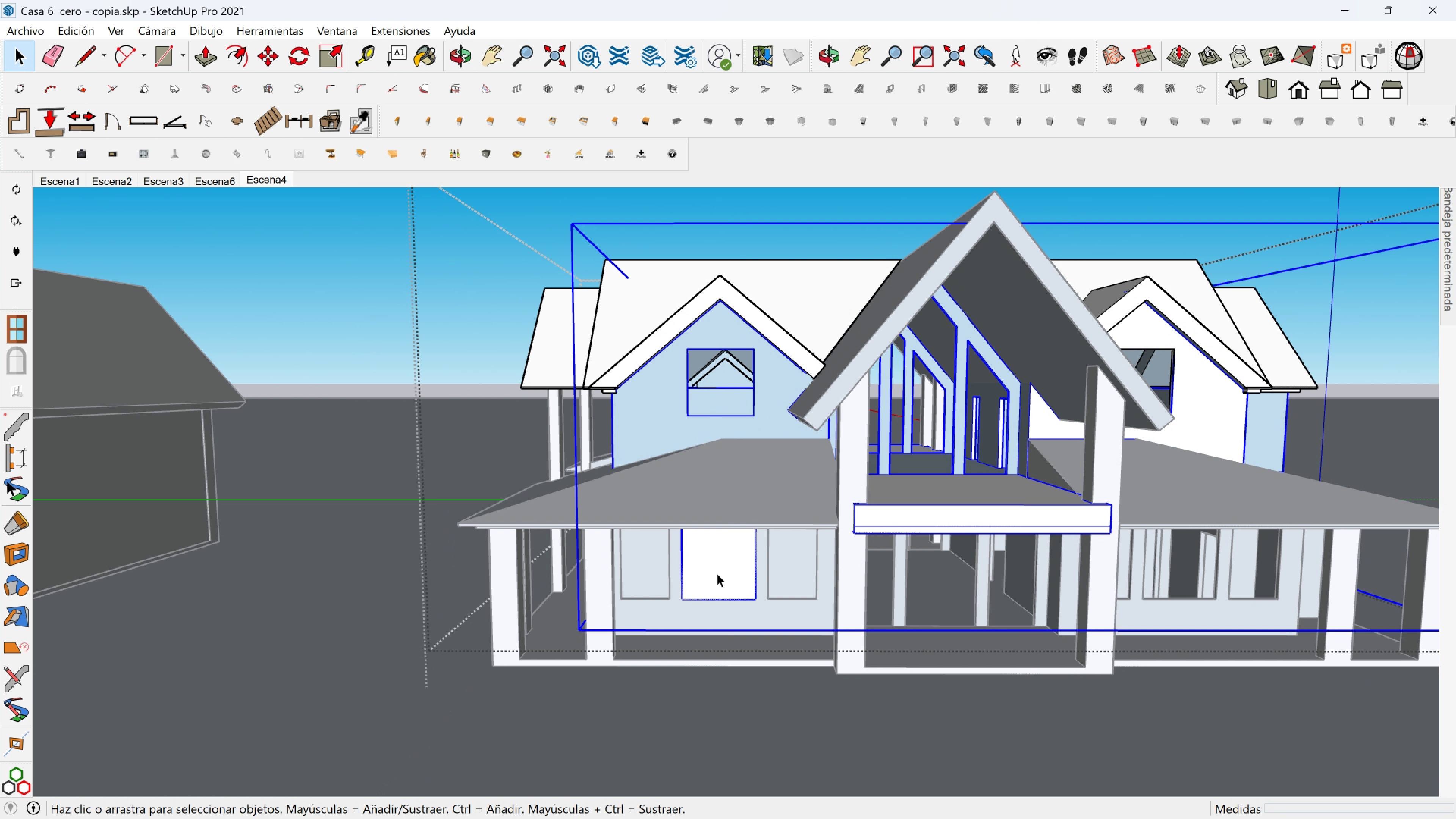 
triple_click([717, 573])
 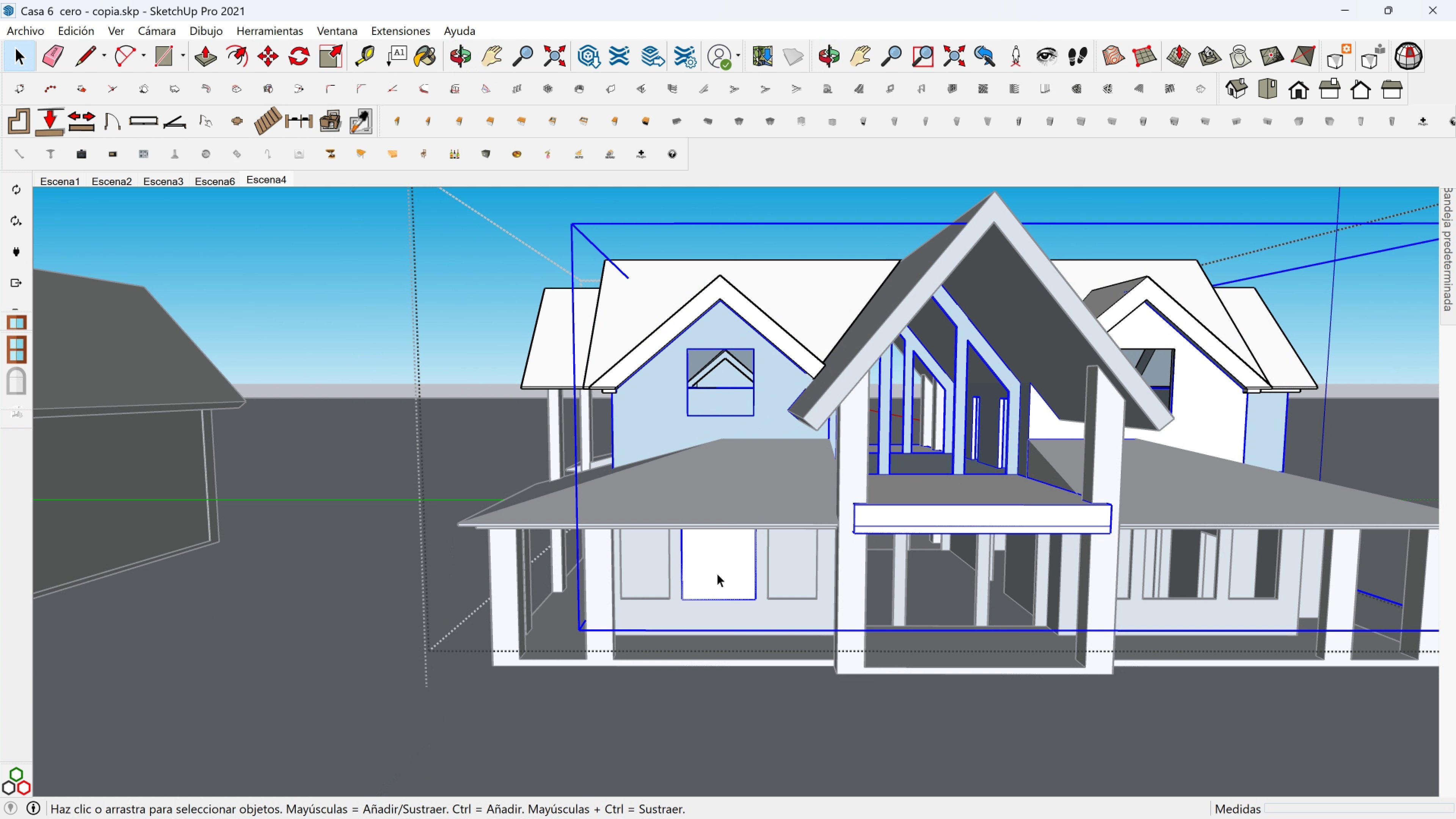 
triple_click([717, 573])
 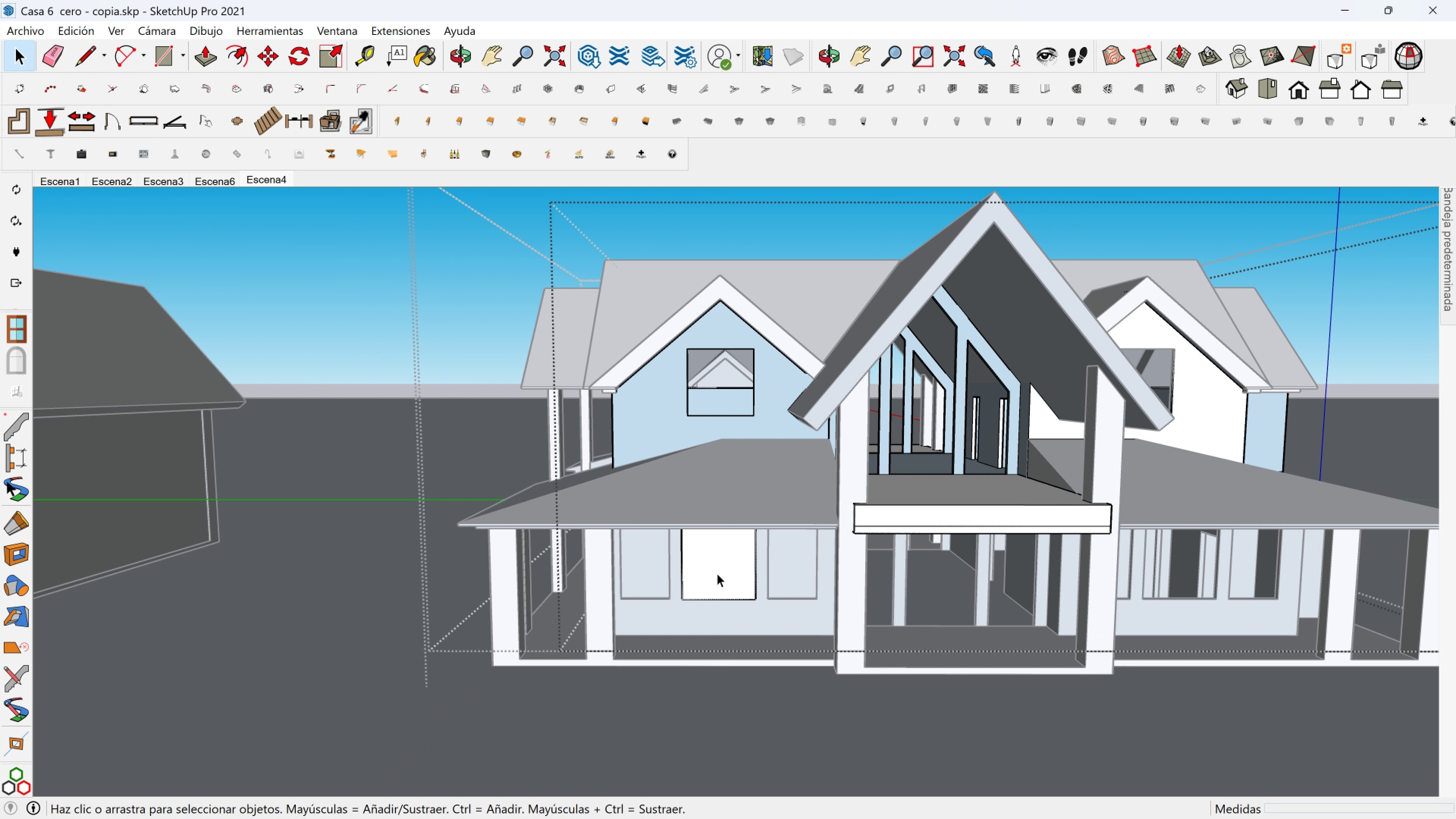 
left_click([717, 573])
 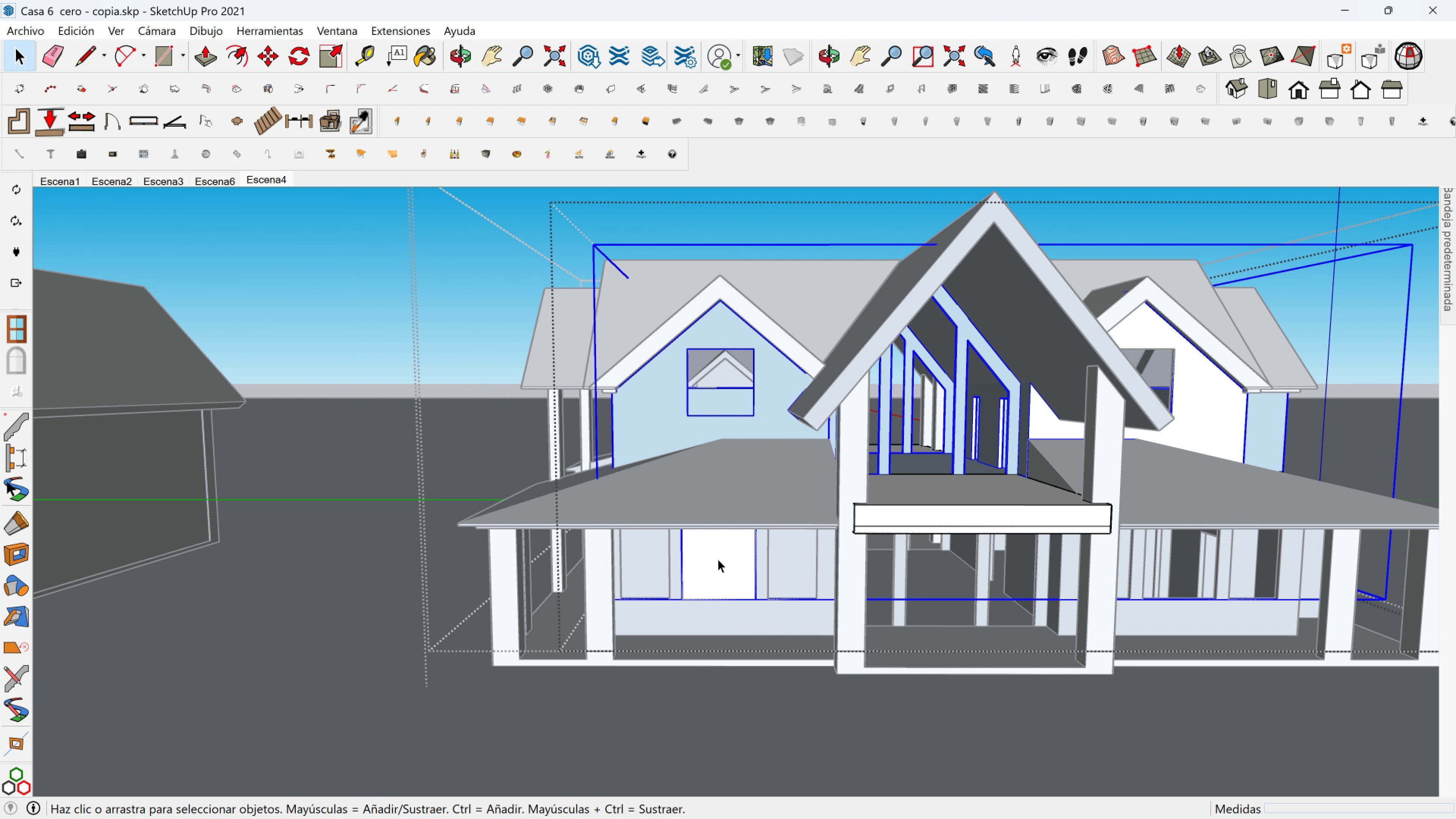 
double_click([718, 559])
 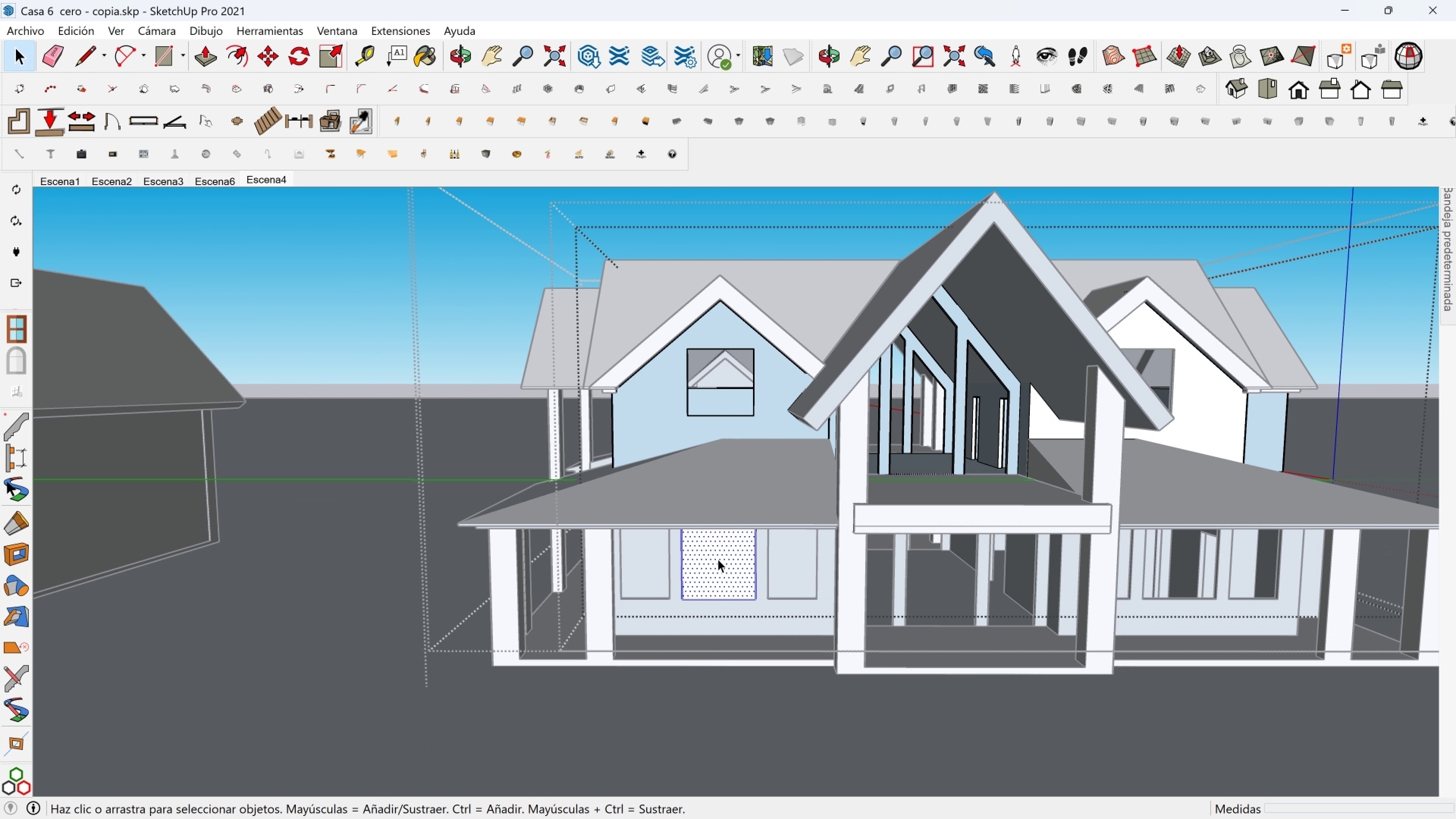 
triple_click([718, 559])
 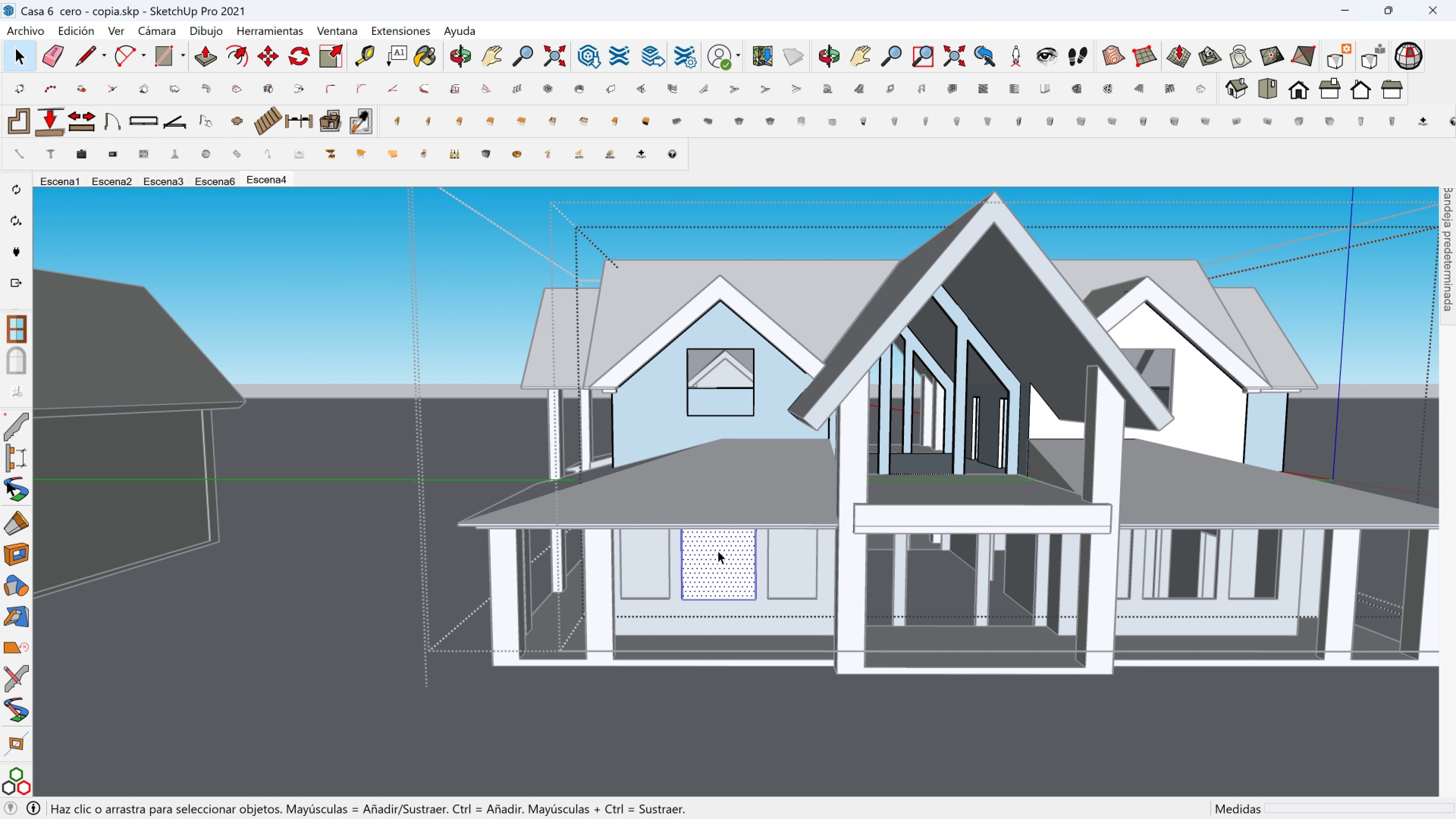 
key(Delete)
 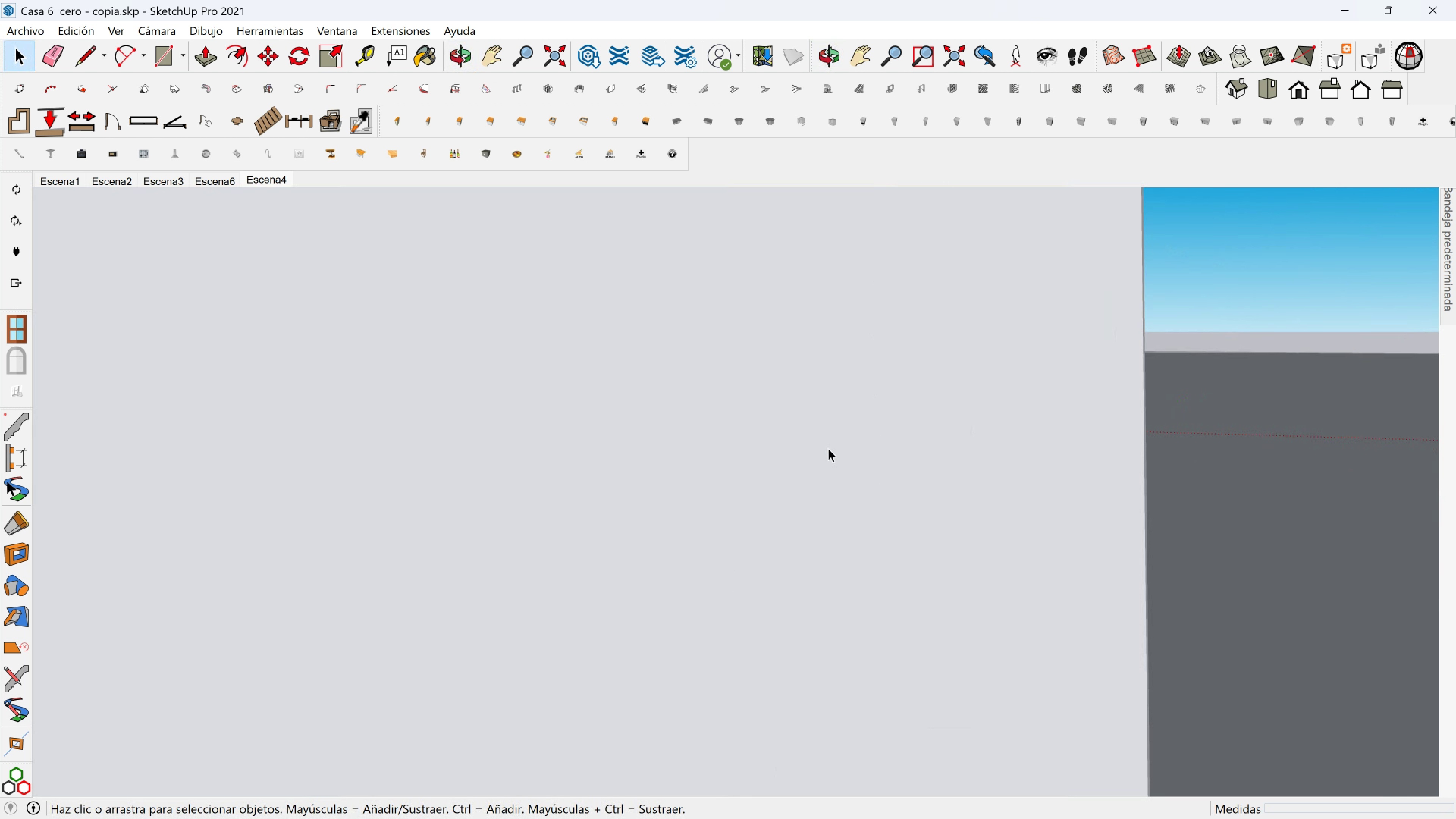 
hold_key(key=ShiftLeft, duration=1.1)
 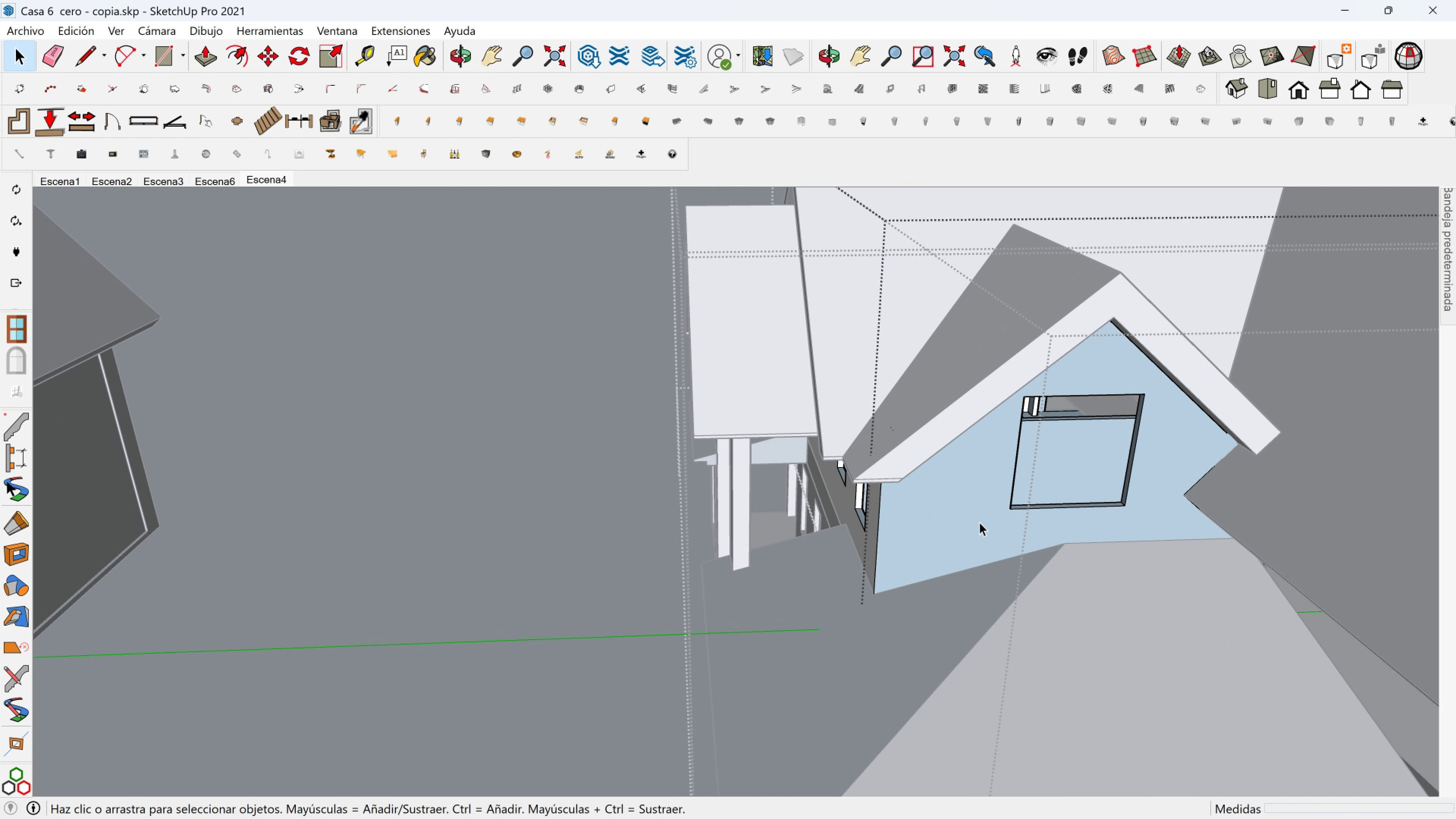 
scroll: coordinate [1058, 618], scroll_direction: down, amount: 6.0
 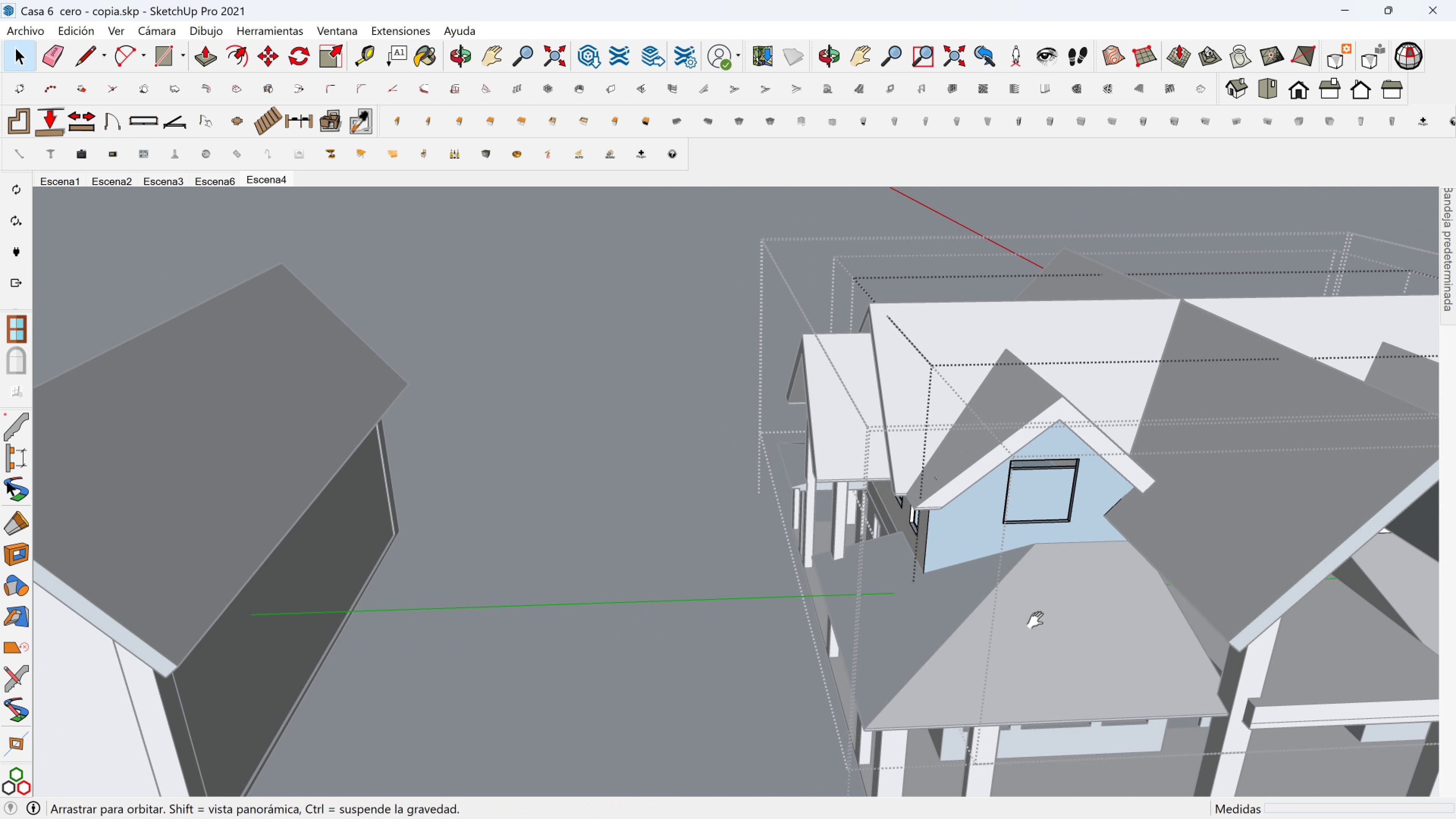 
key(Shift+ShiftLeft)
 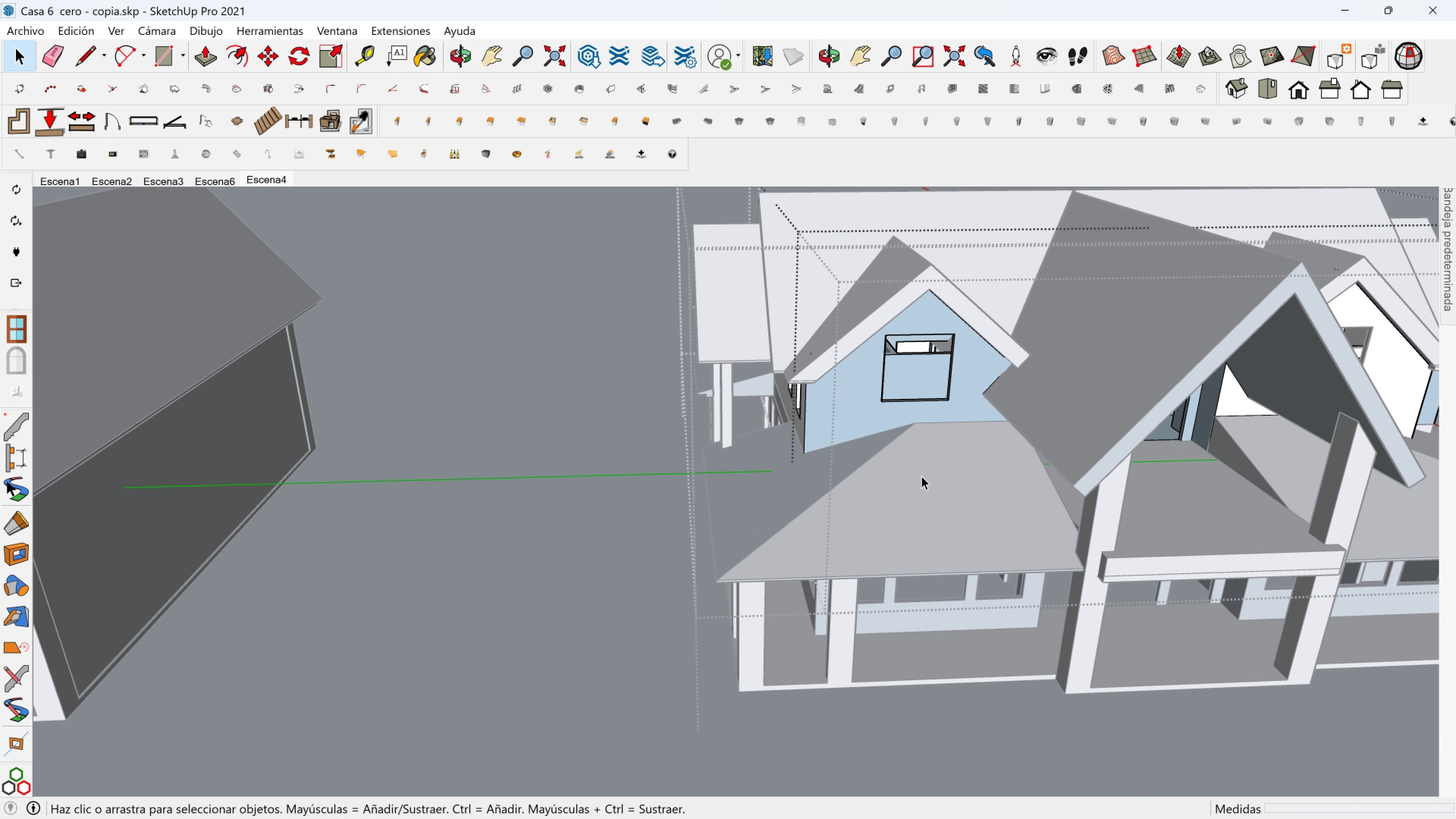 
key(Escape)
 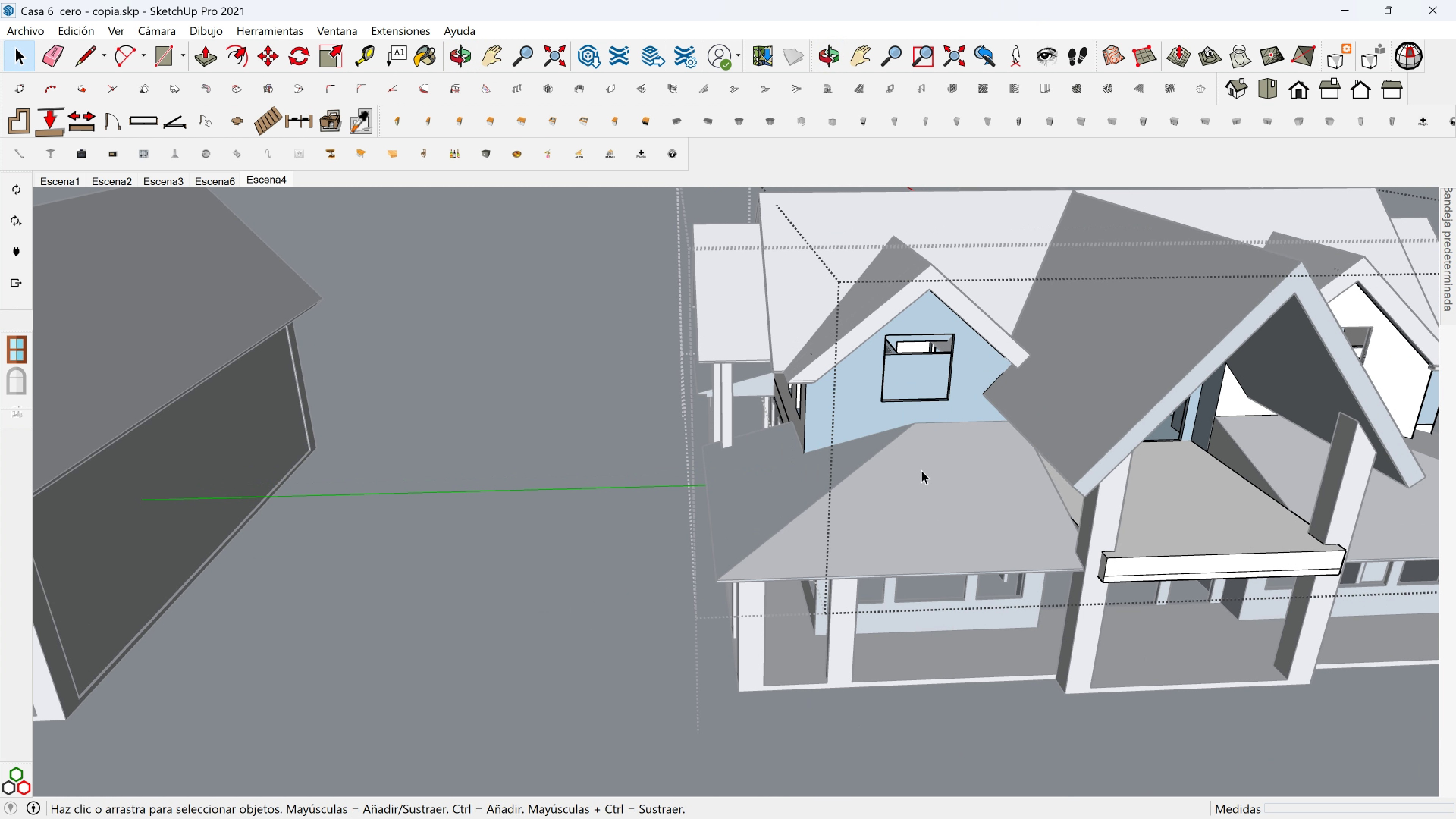 
key(Escape)
 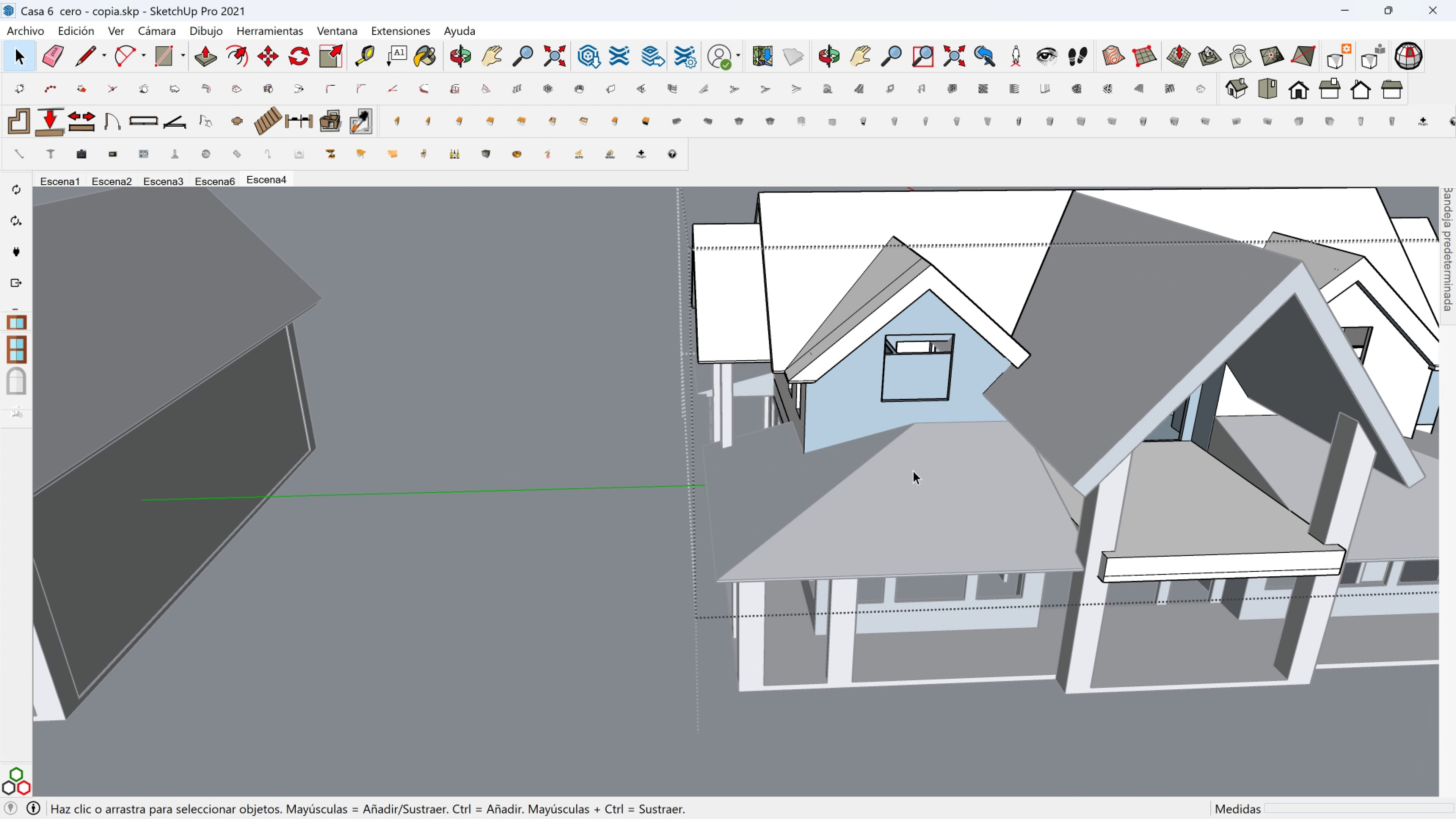 
key(Escape)
 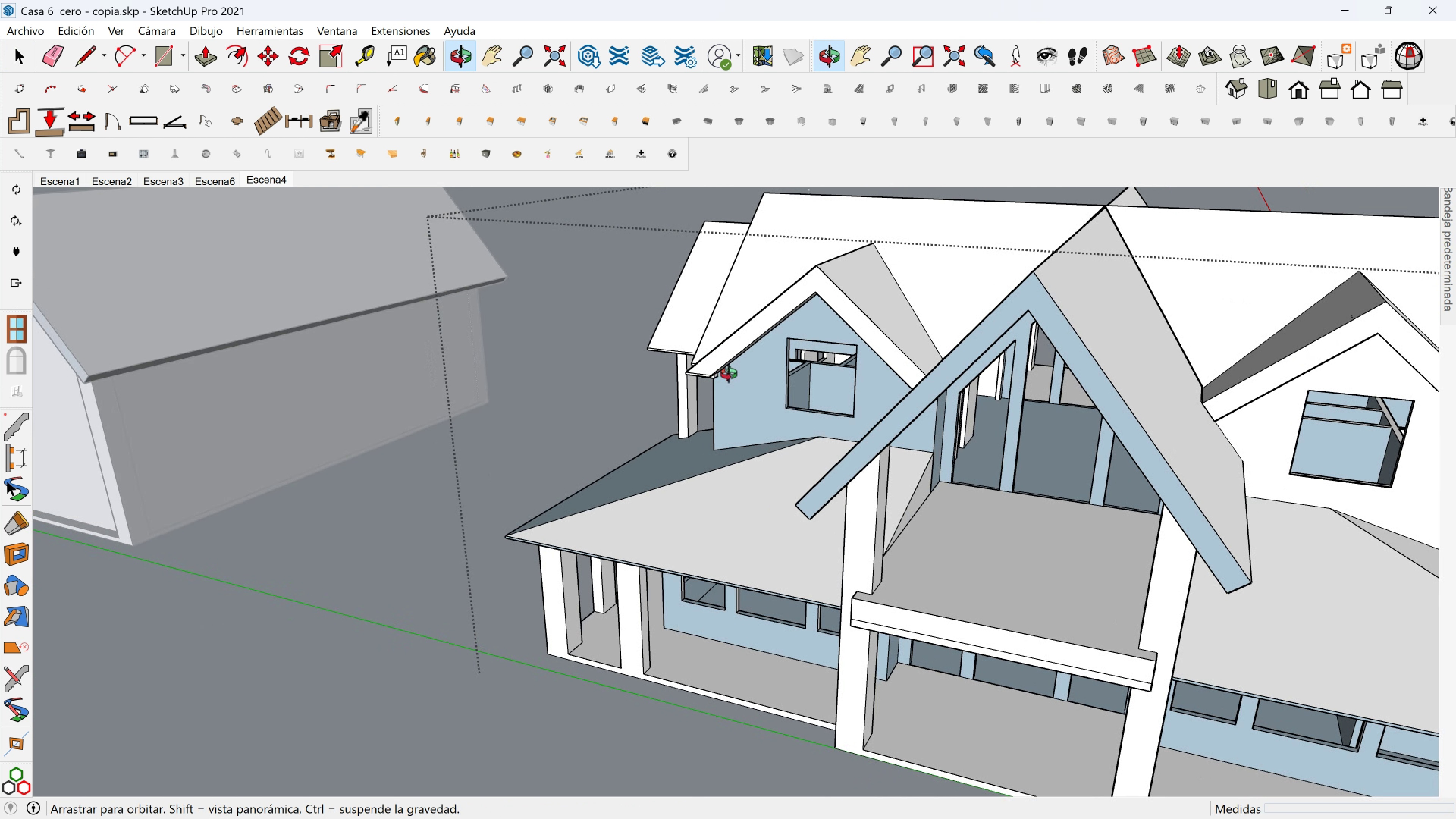 
scroll: coordinate [813, 435], scroll_direction: down, amount: 3.0
 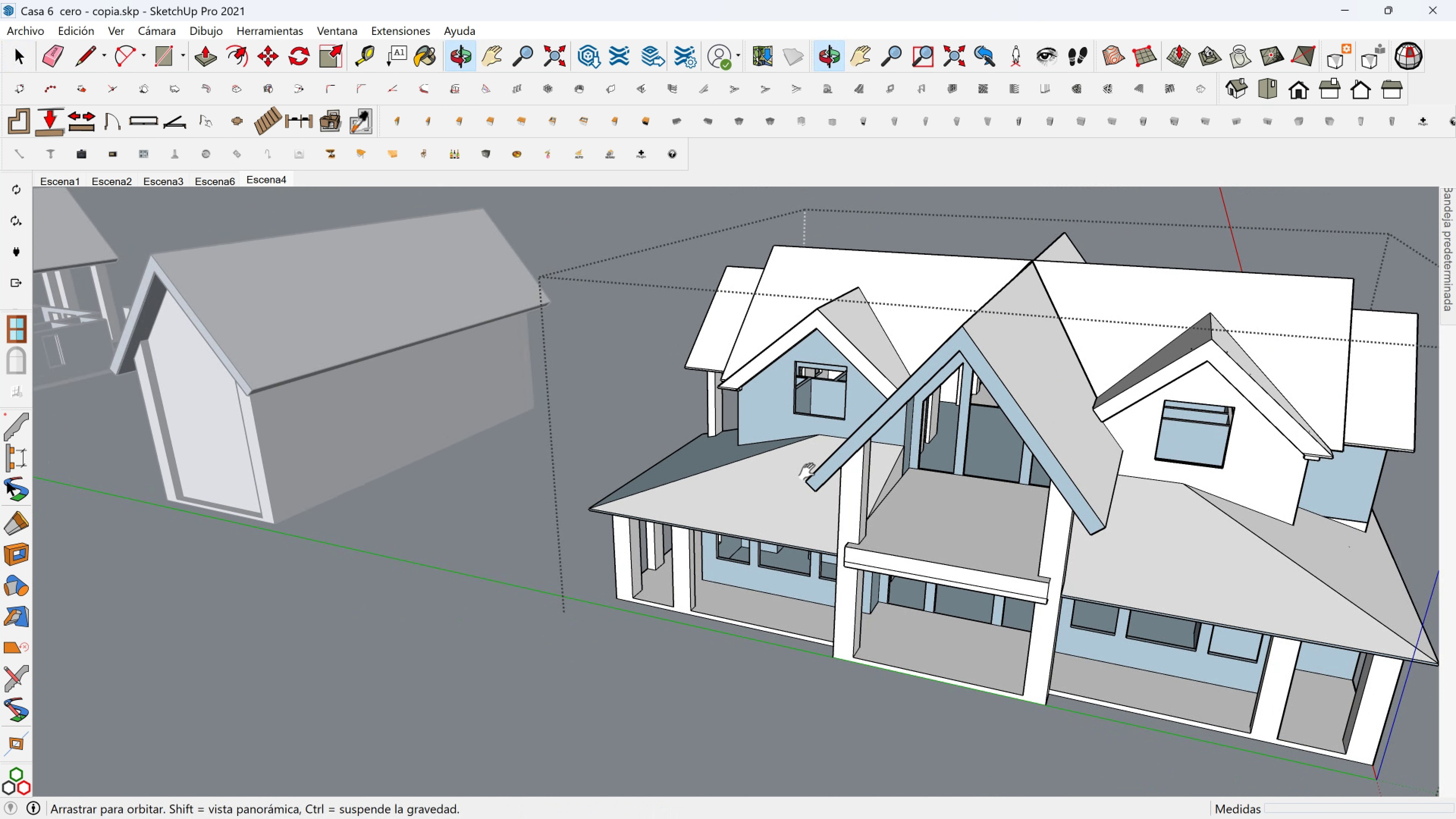 
hold_key(key=ShiftLeft, duration=0.55)
 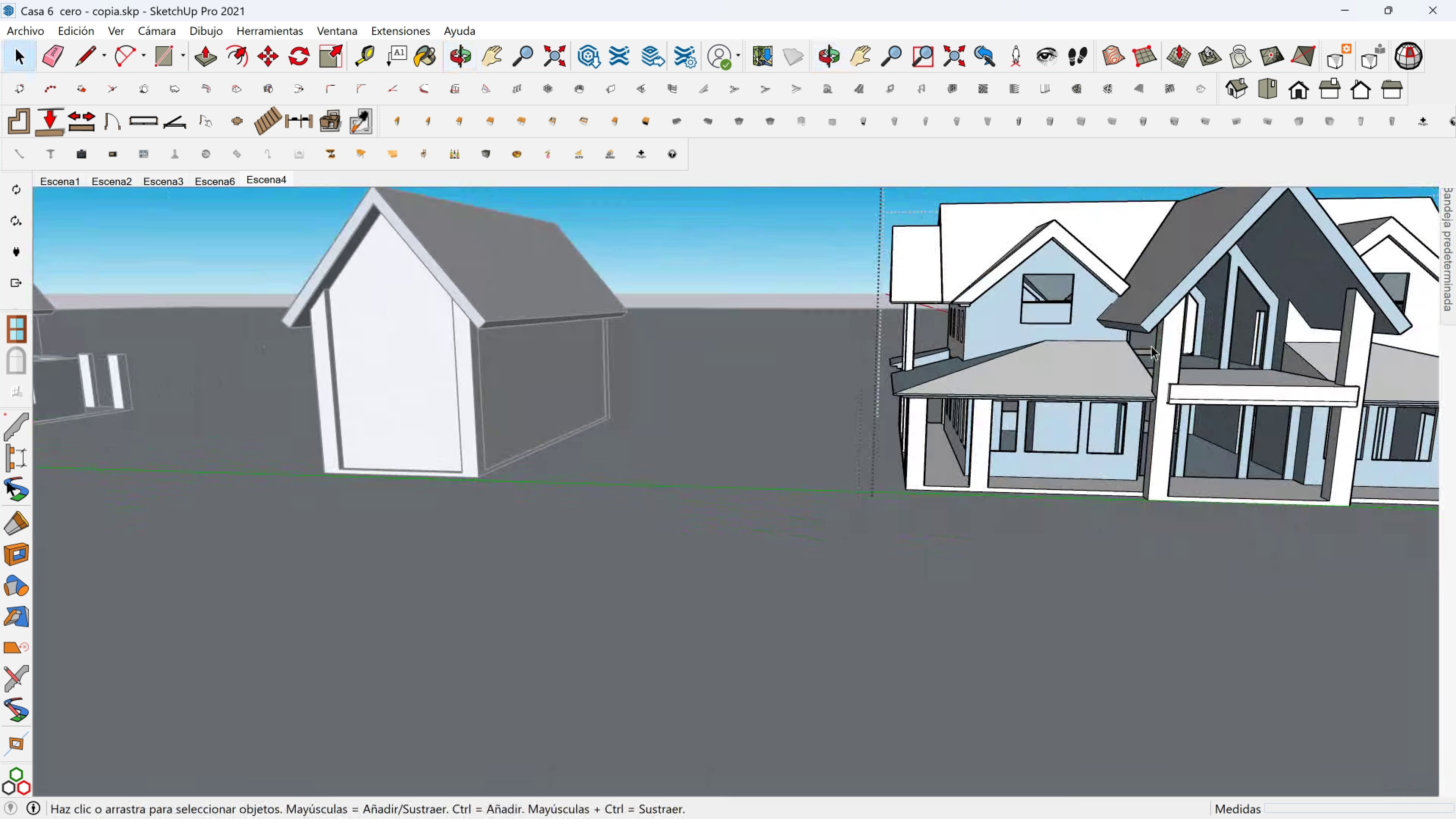 
hold_key(key=ShiftLeft, duration=0.6)
 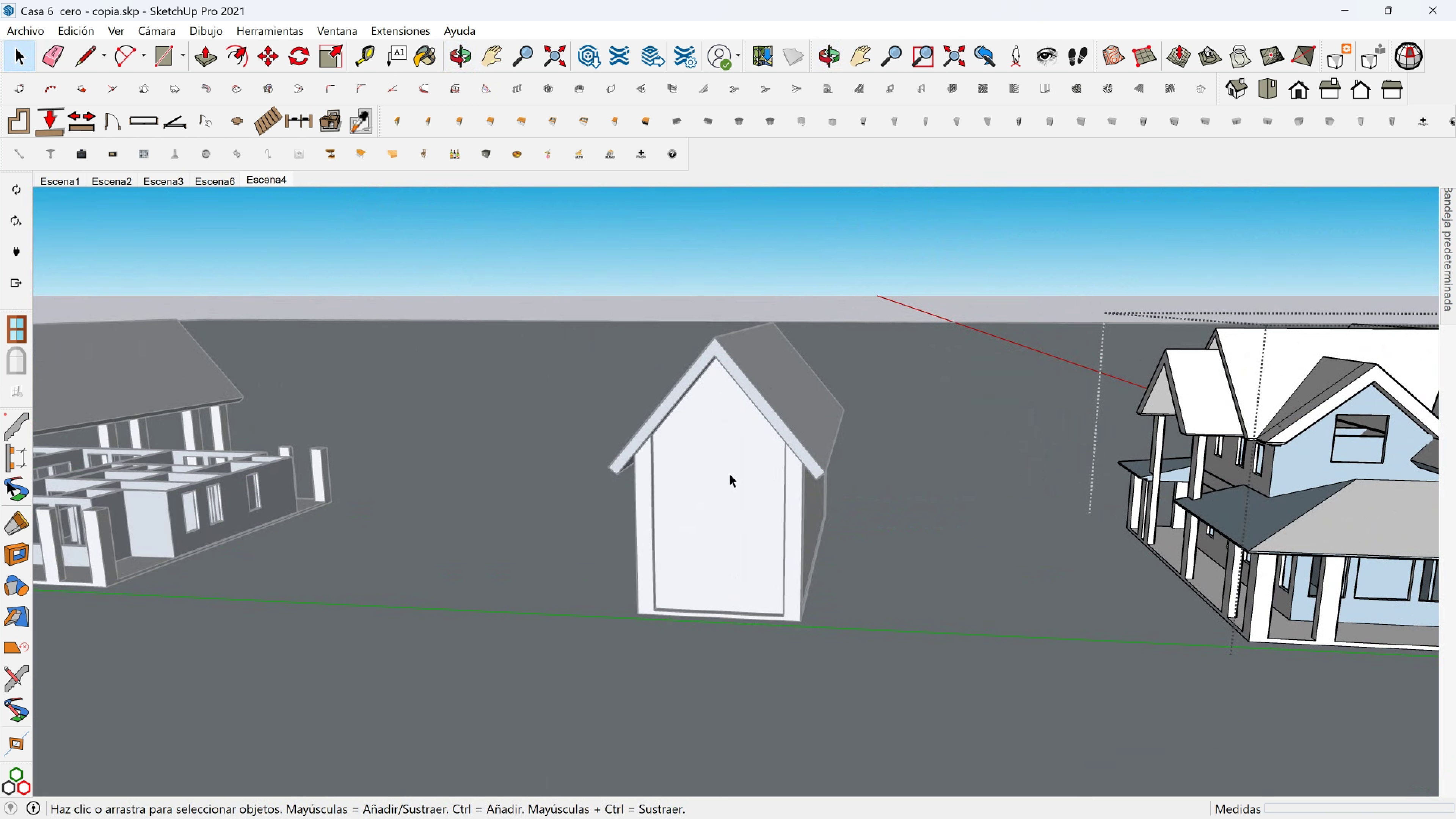 
left_click([730, 474])
 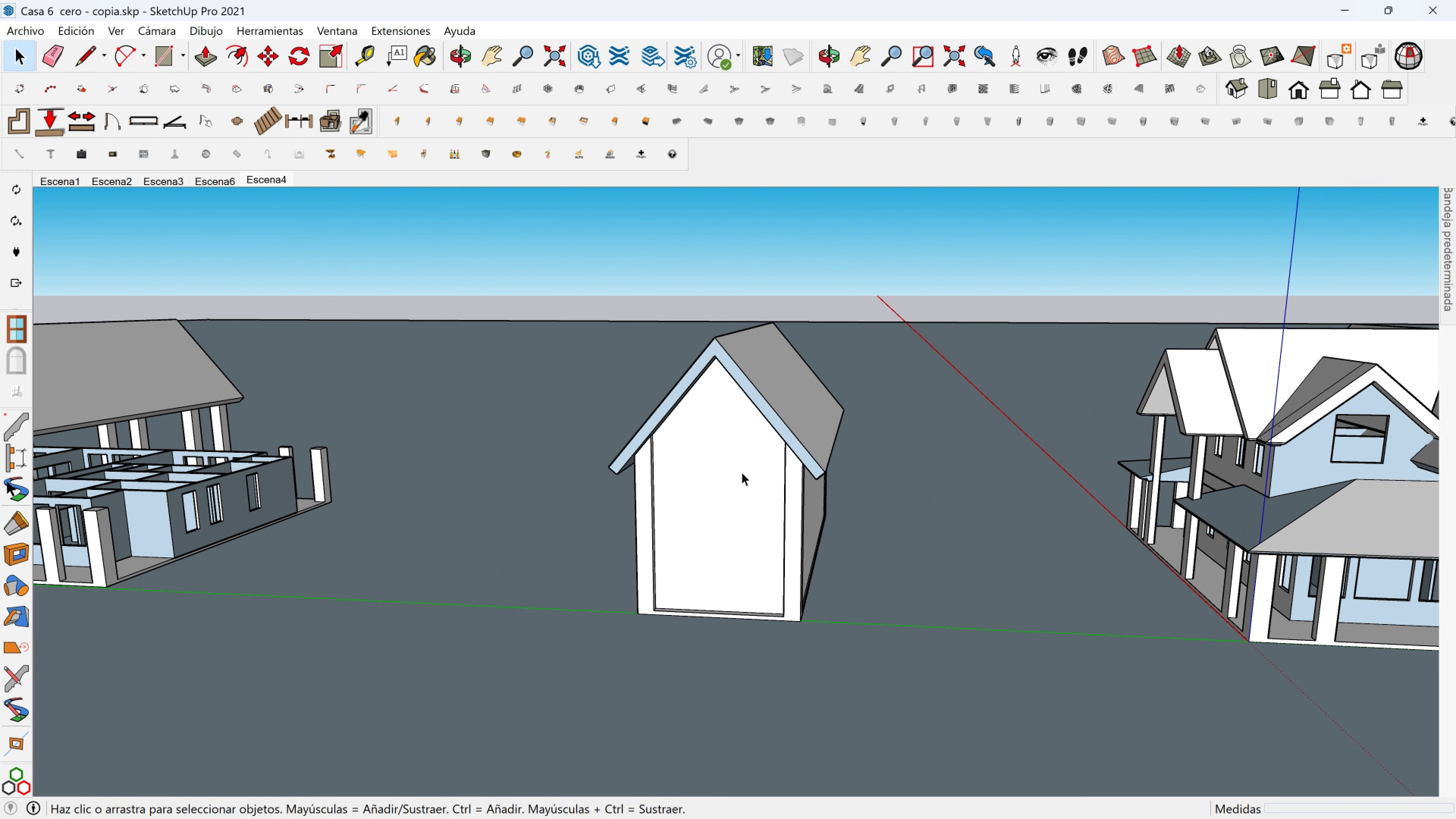 
left_click([742, 472])
 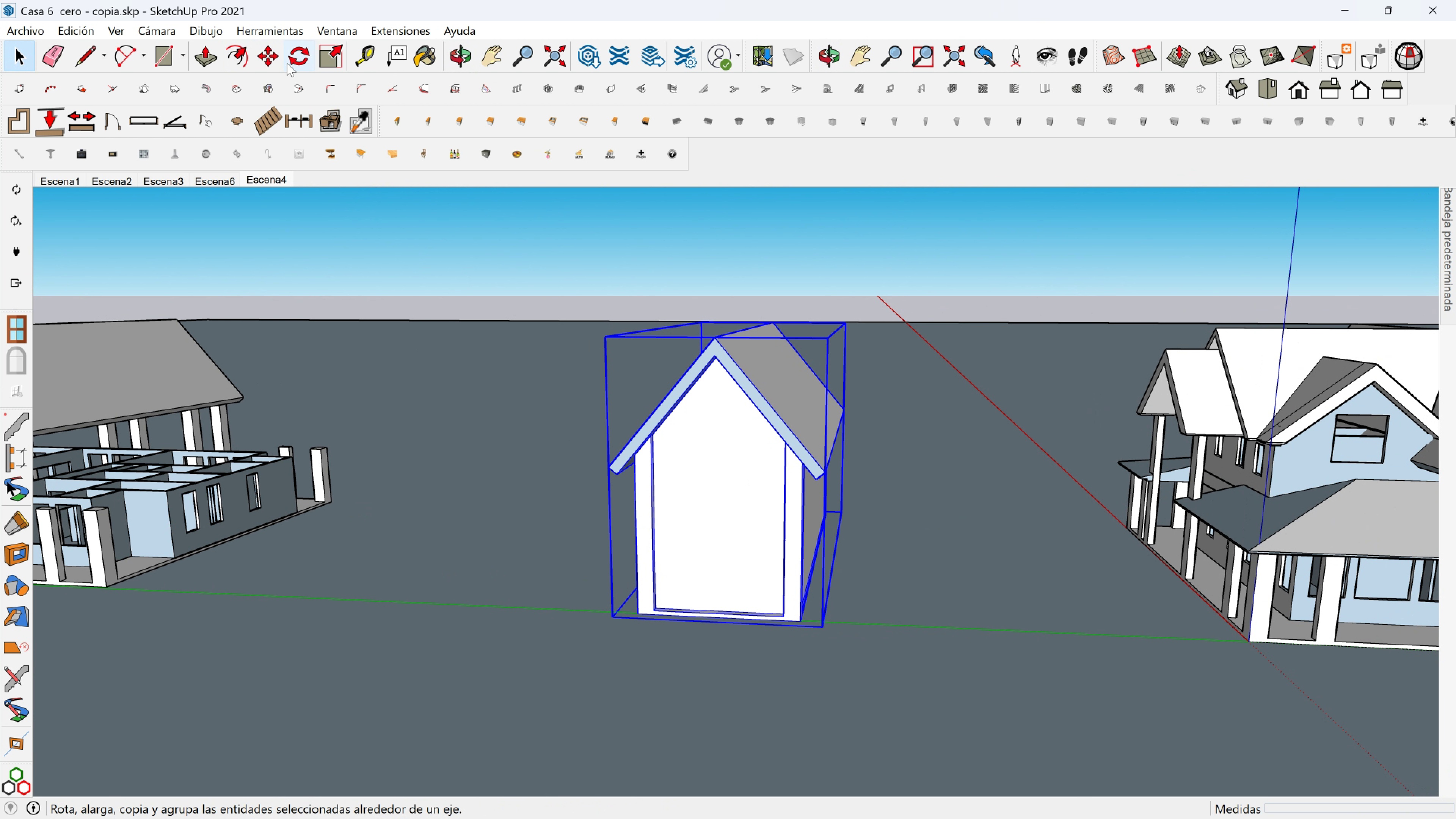 
left_click([305, 58])
 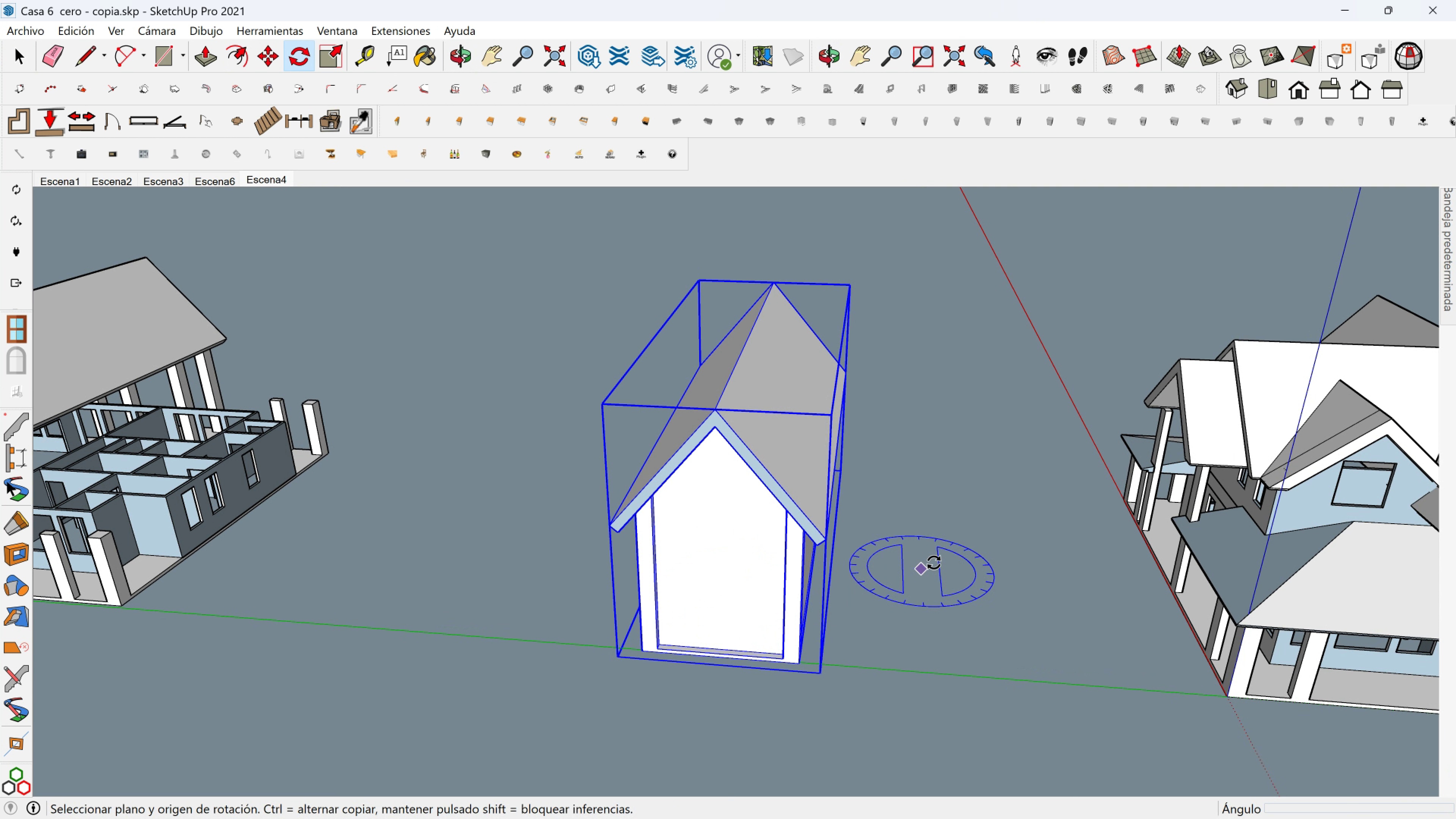 
hold_key(key=ShiftLeft, duration=1.53)
 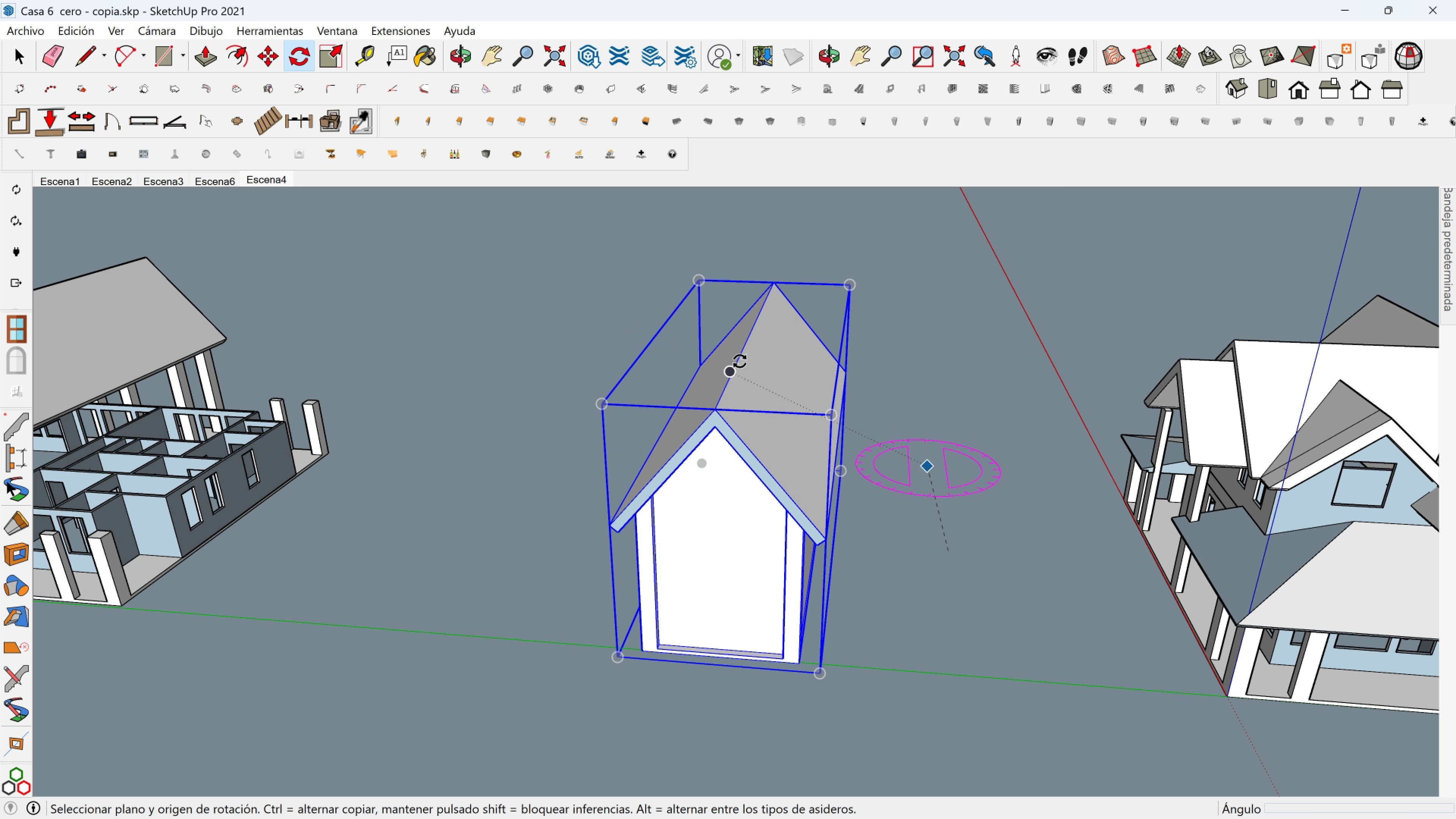 
hold_key(key=ShiftLeft, duration=1.28)
left_click([746, 339])
 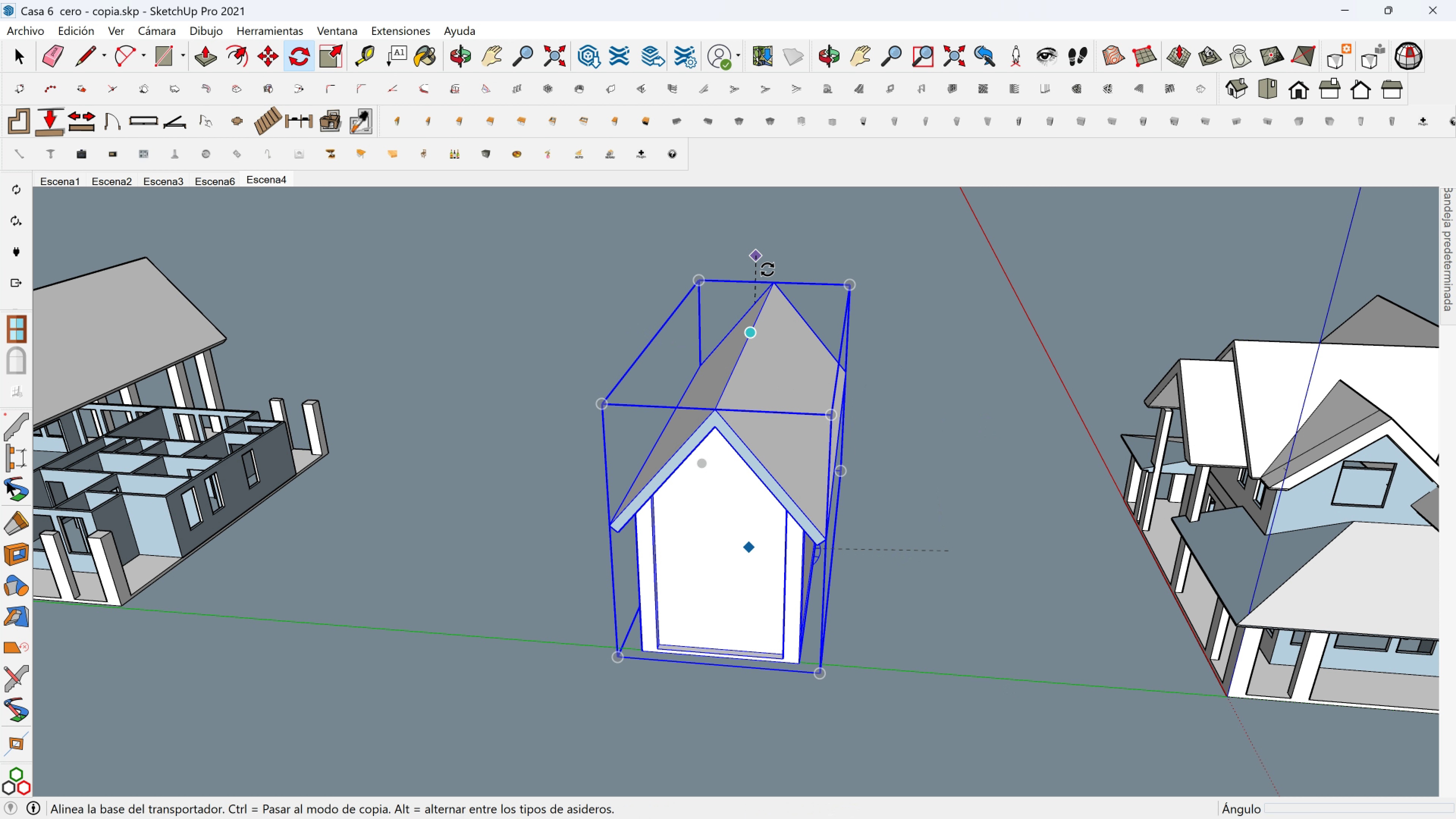 
left_click([774, 289])
 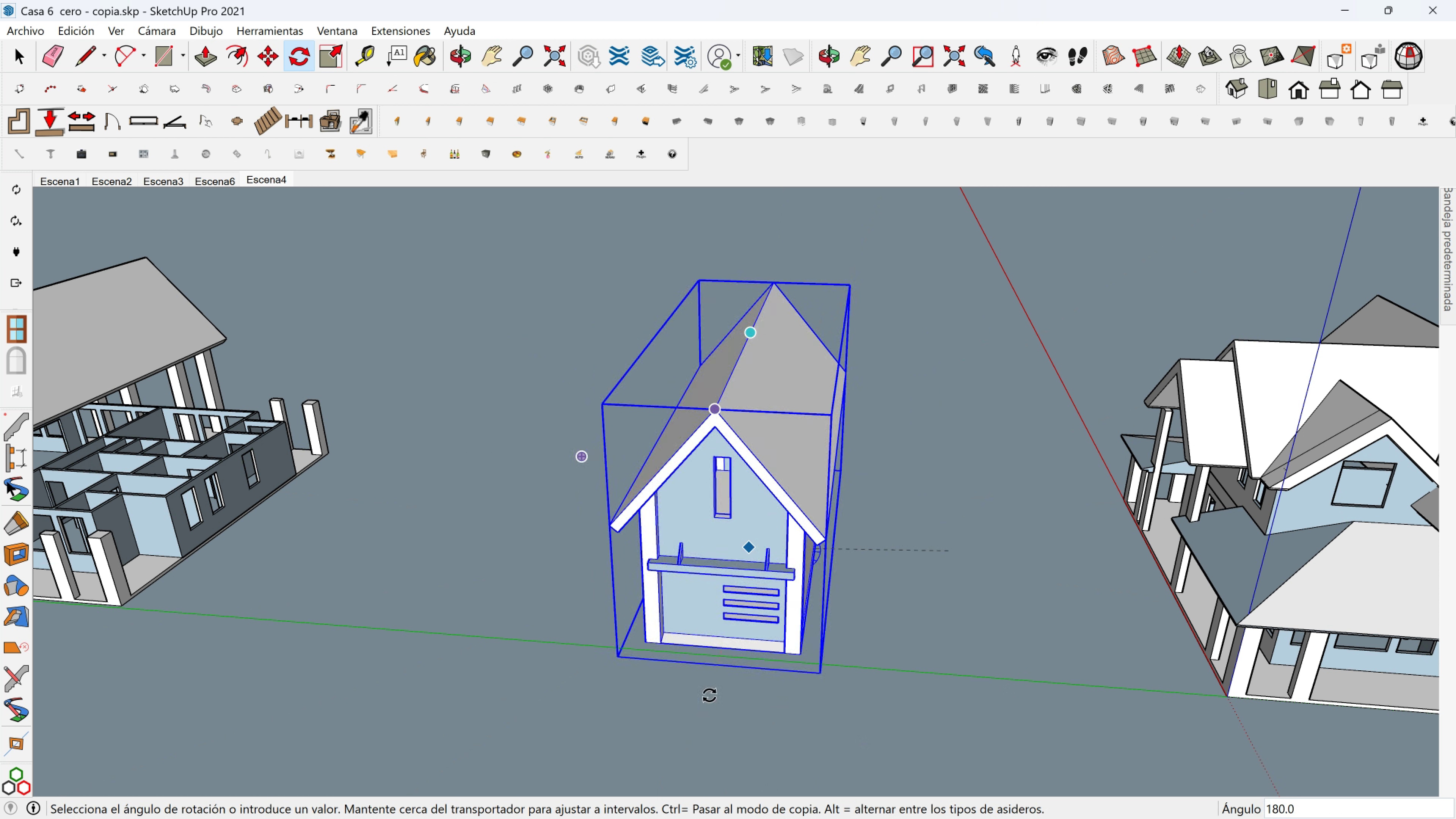 
left_click([719, 704])
 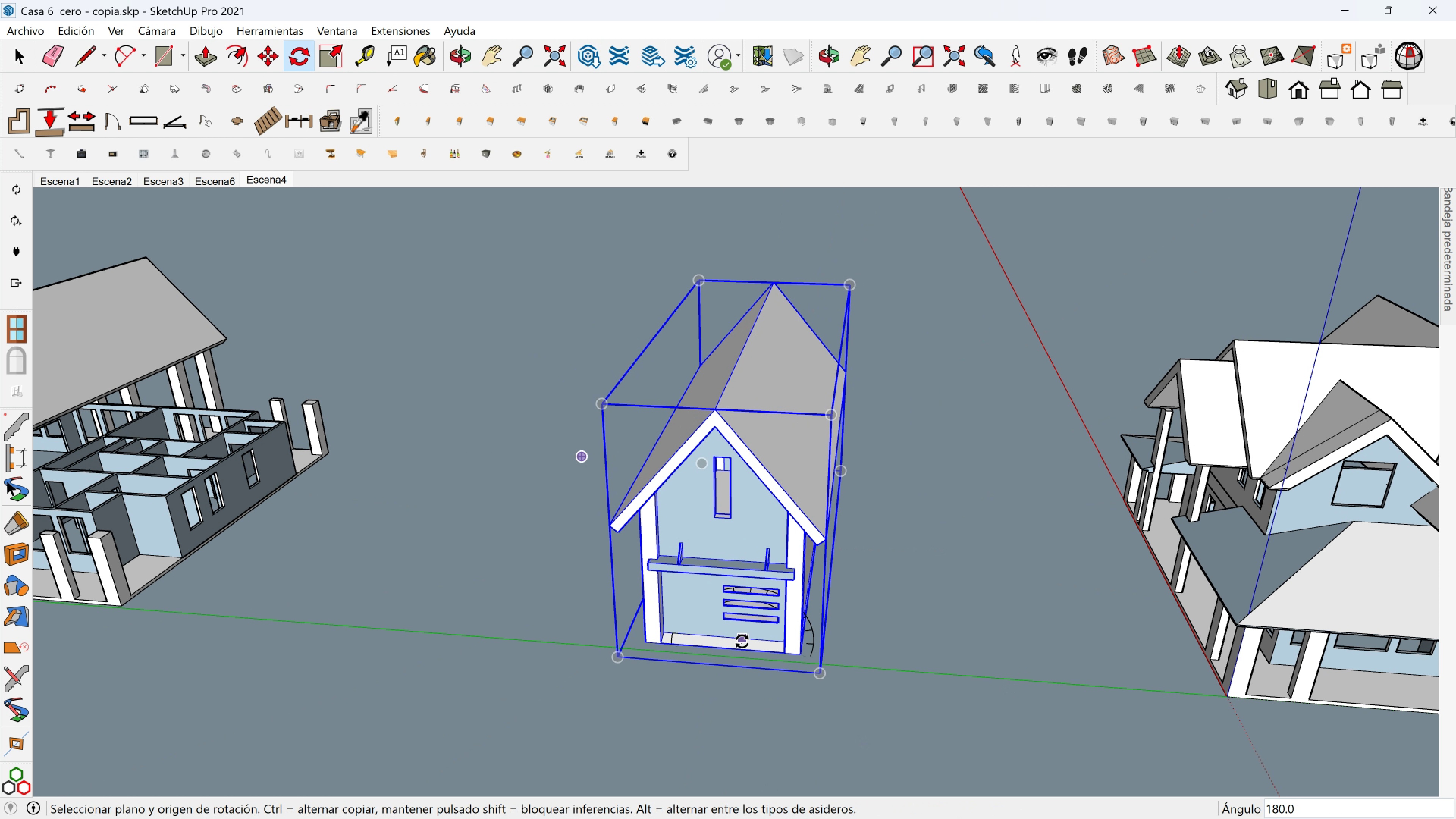 
scroll: coordinate [749, 659], scroll_direction: down, amount: 2.0
 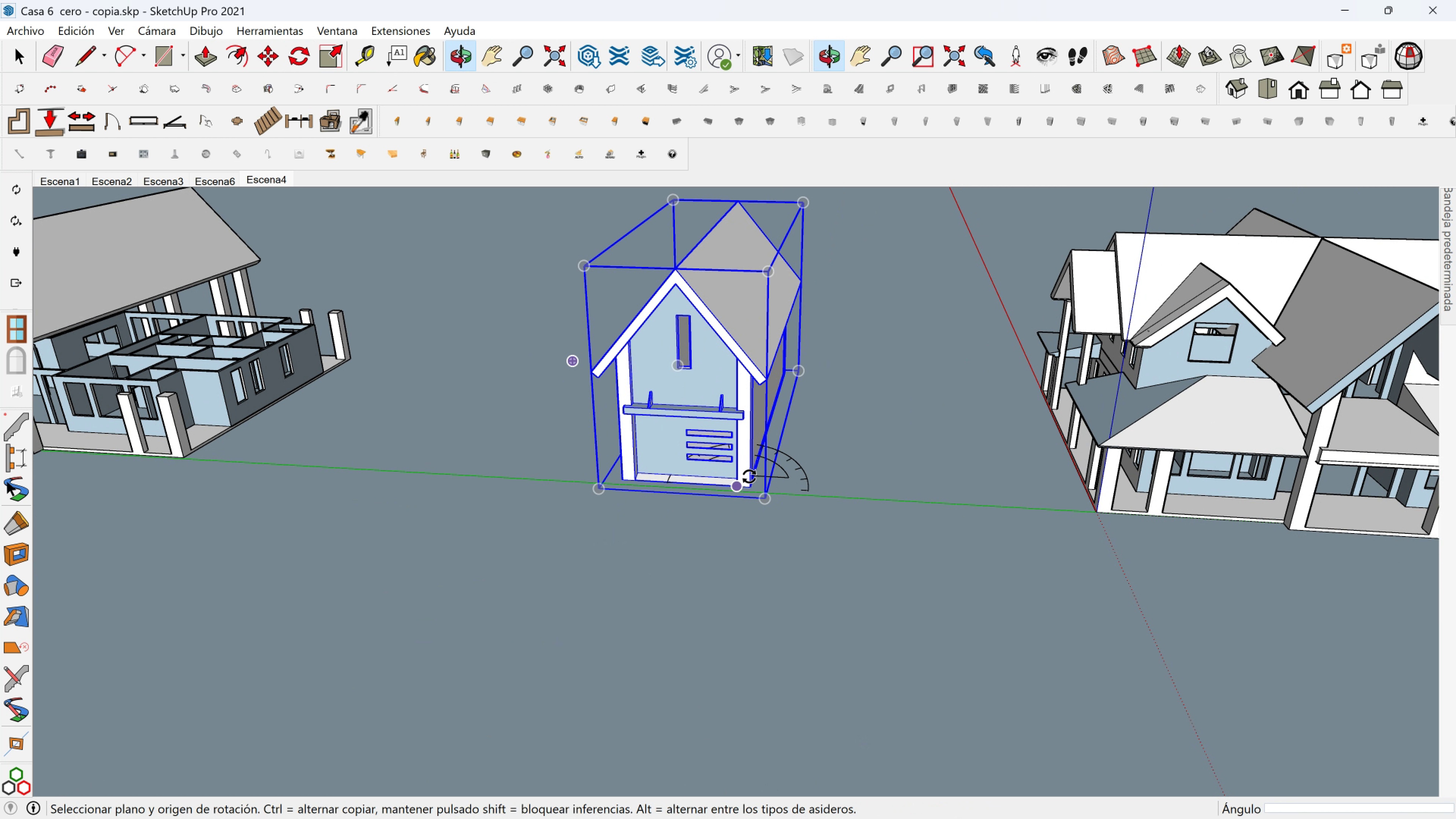 
hold_key(key=ShiftLeft, duration=0.49)
 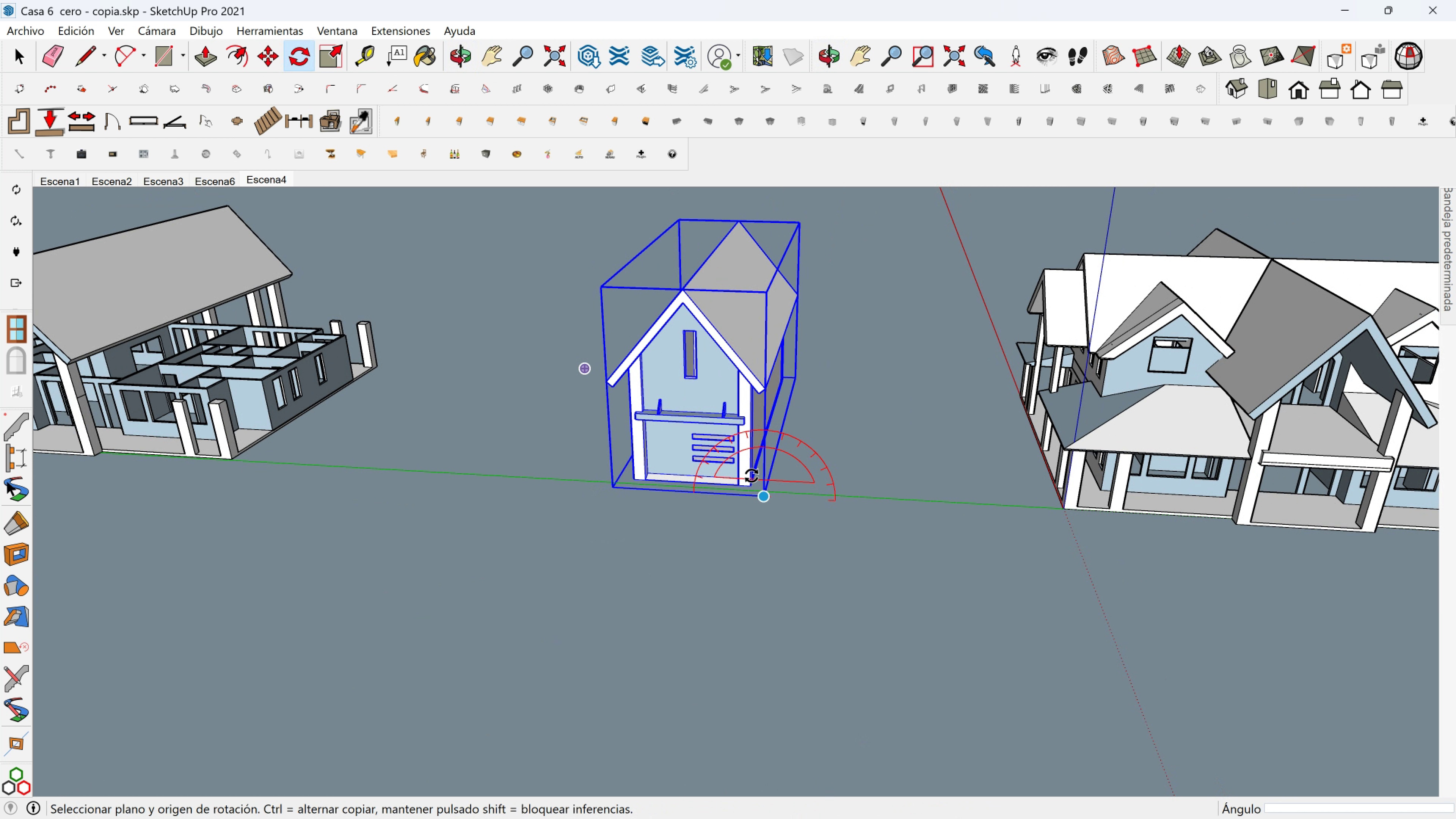 
scroll: coordinate [756, 476], scroll_direction: down, amount: 2.0
 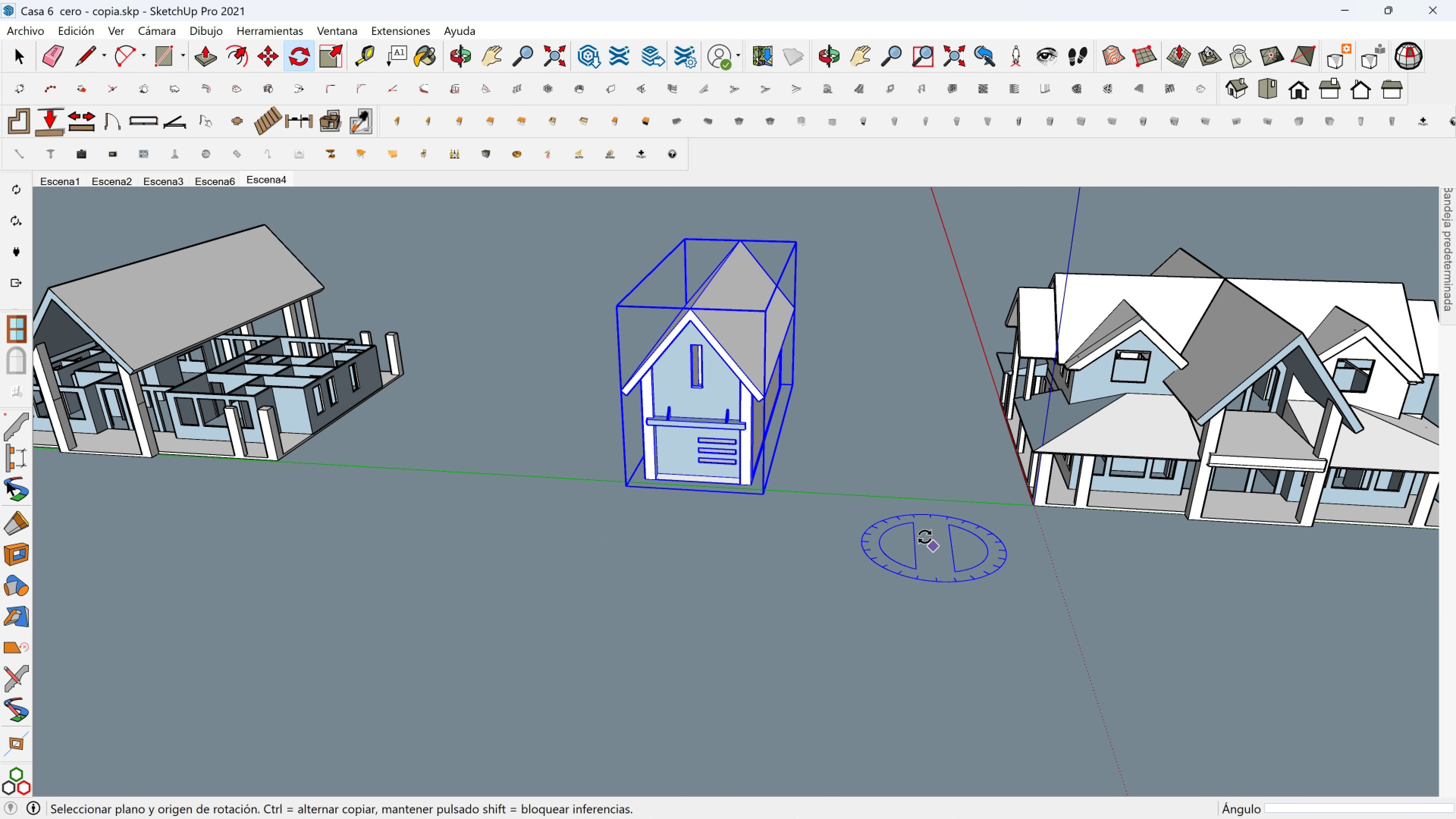 
key(Shift+ShiftLeft)
 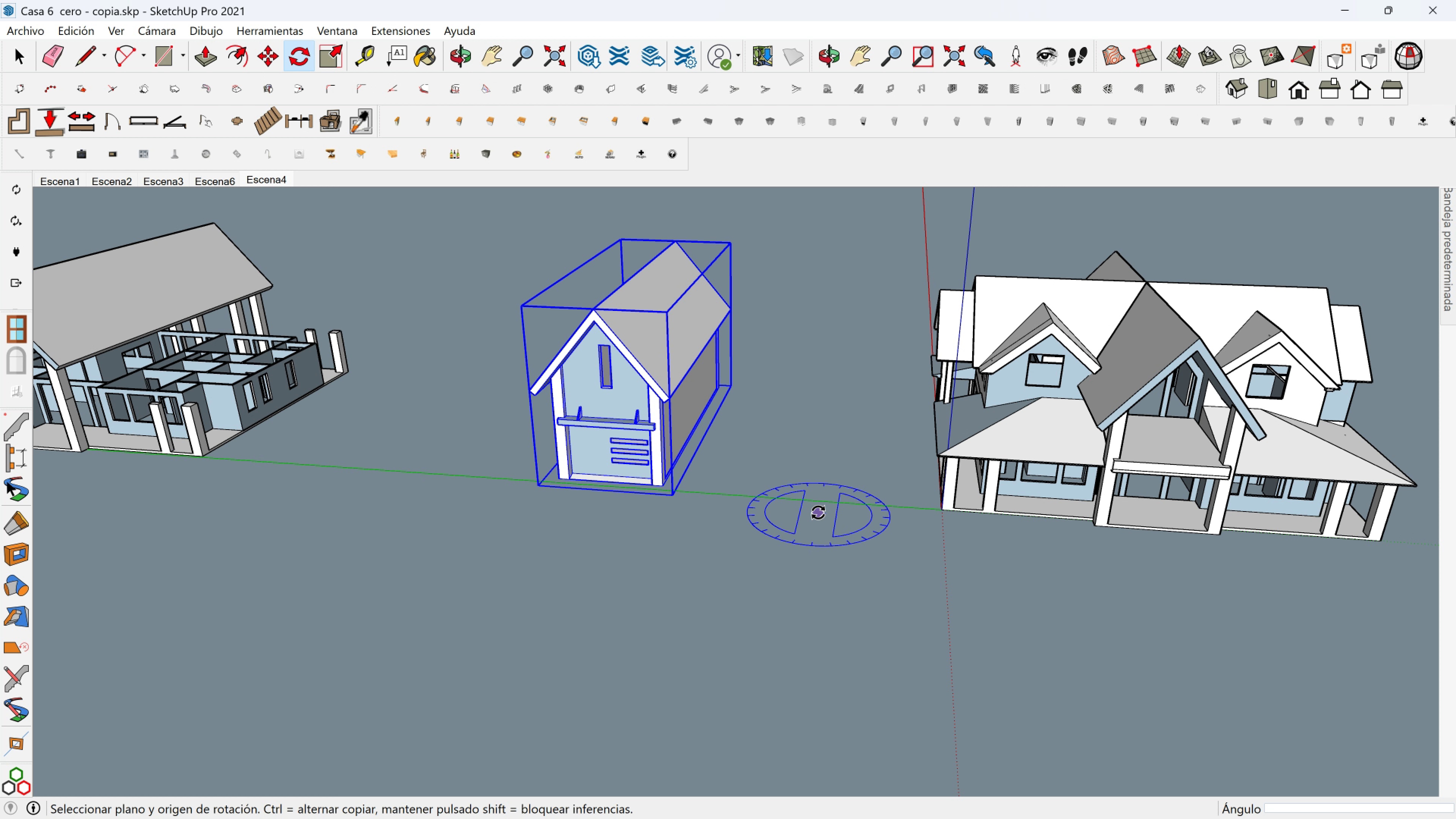 
key(Space)
 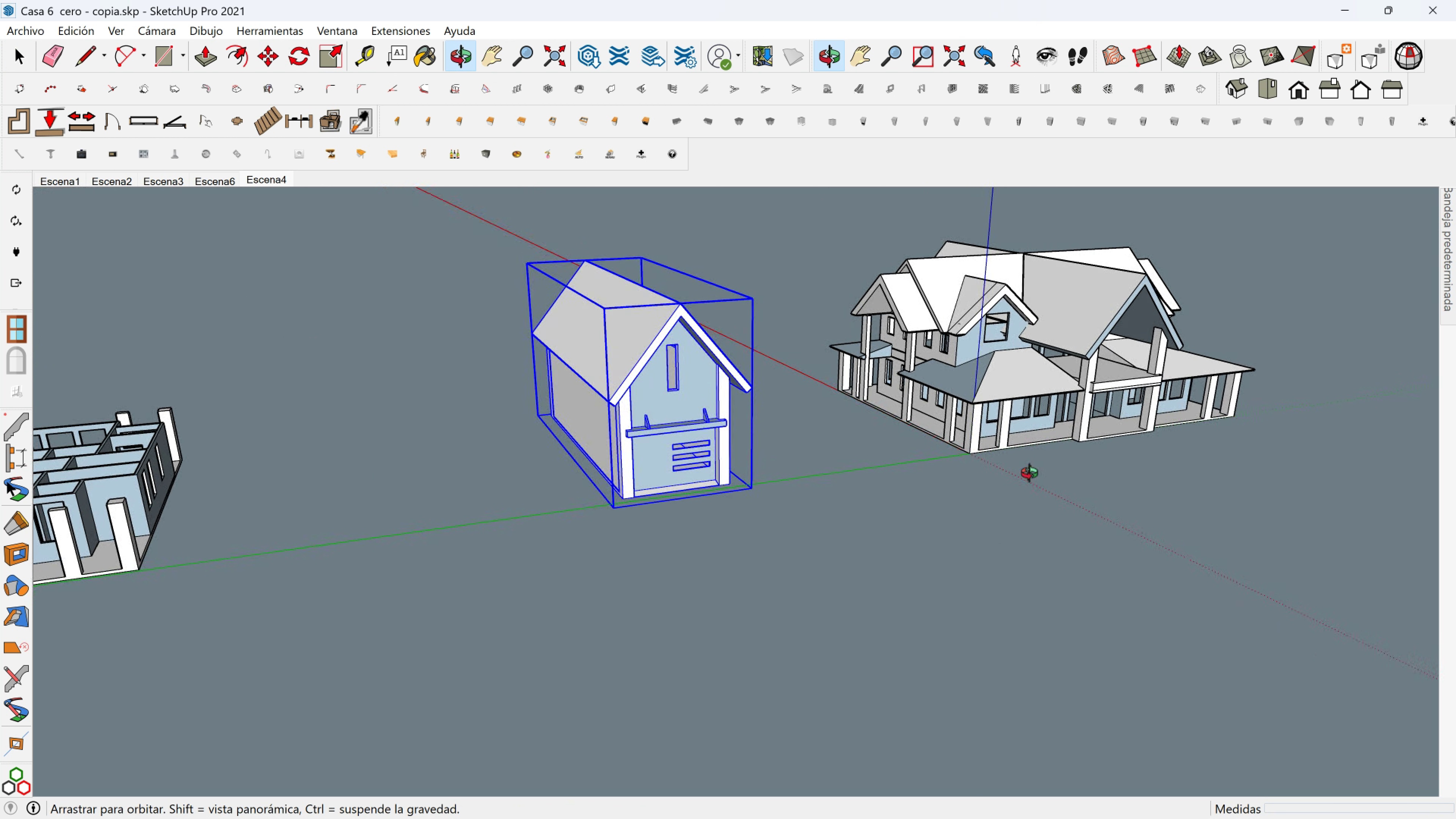 
wait(5.19)
 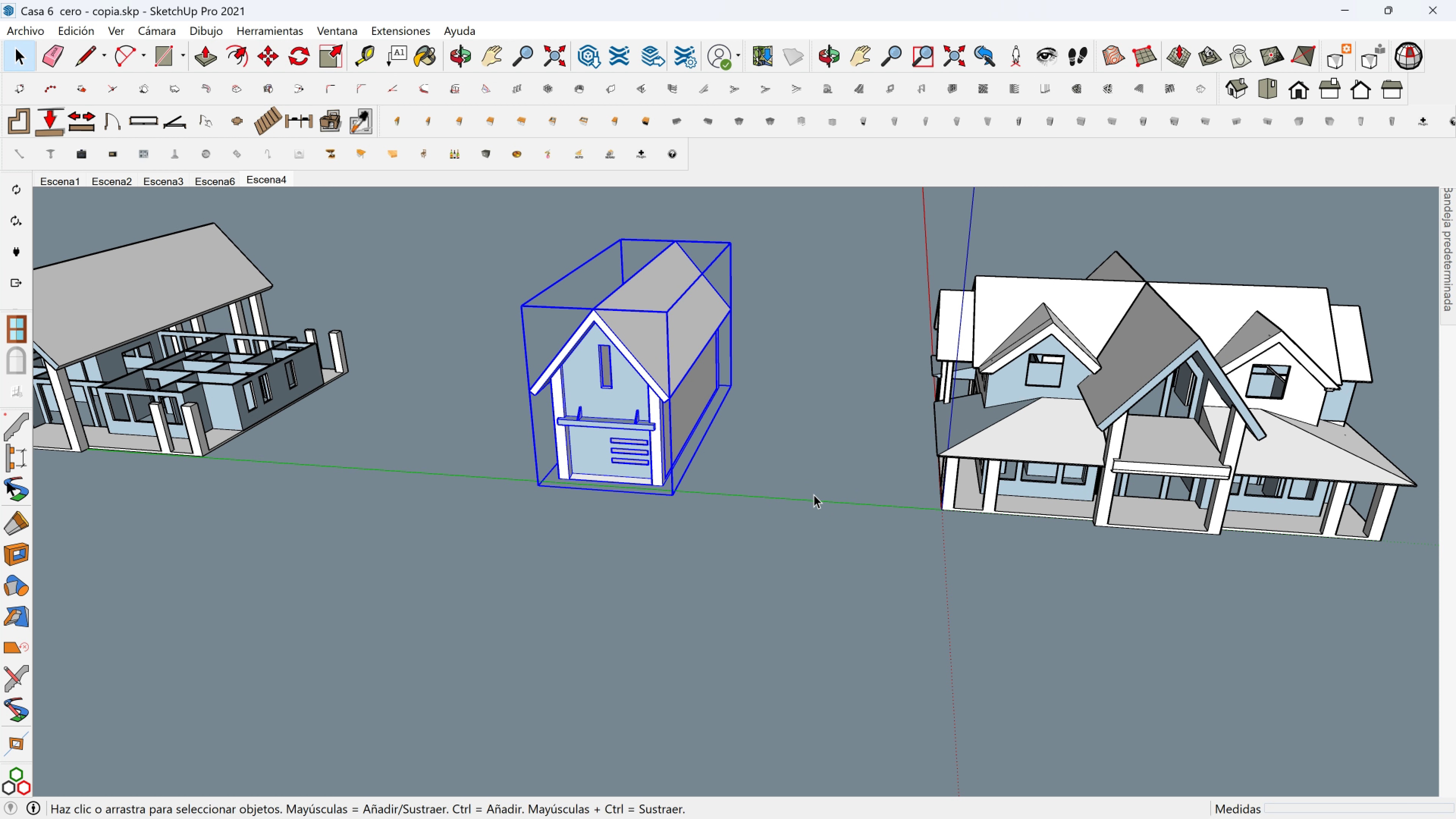 
hold_key(key=ShiftLeft, duration=0.48)
 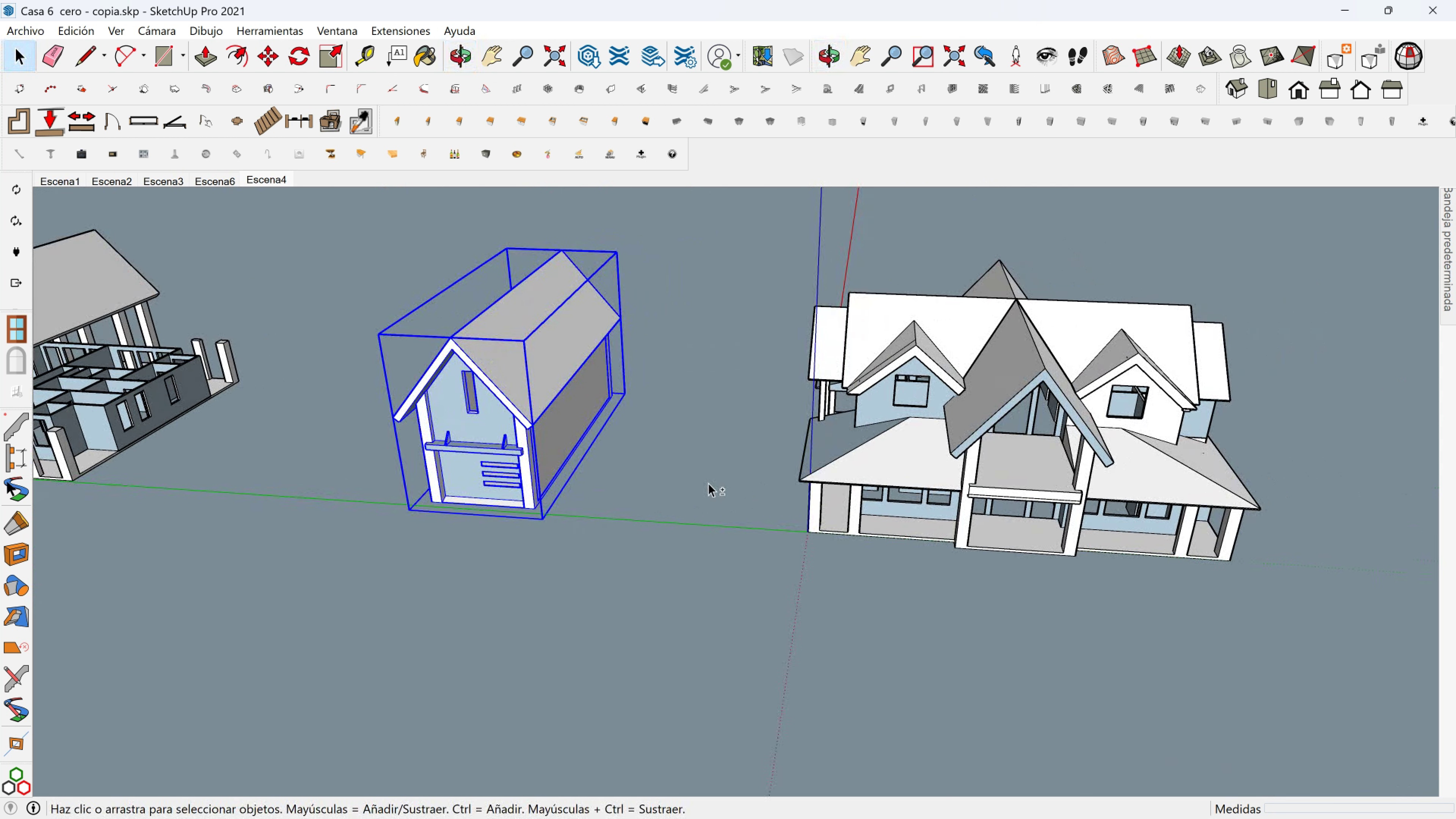 
hold_key(key=ShiftLeft, duration=0.49)
 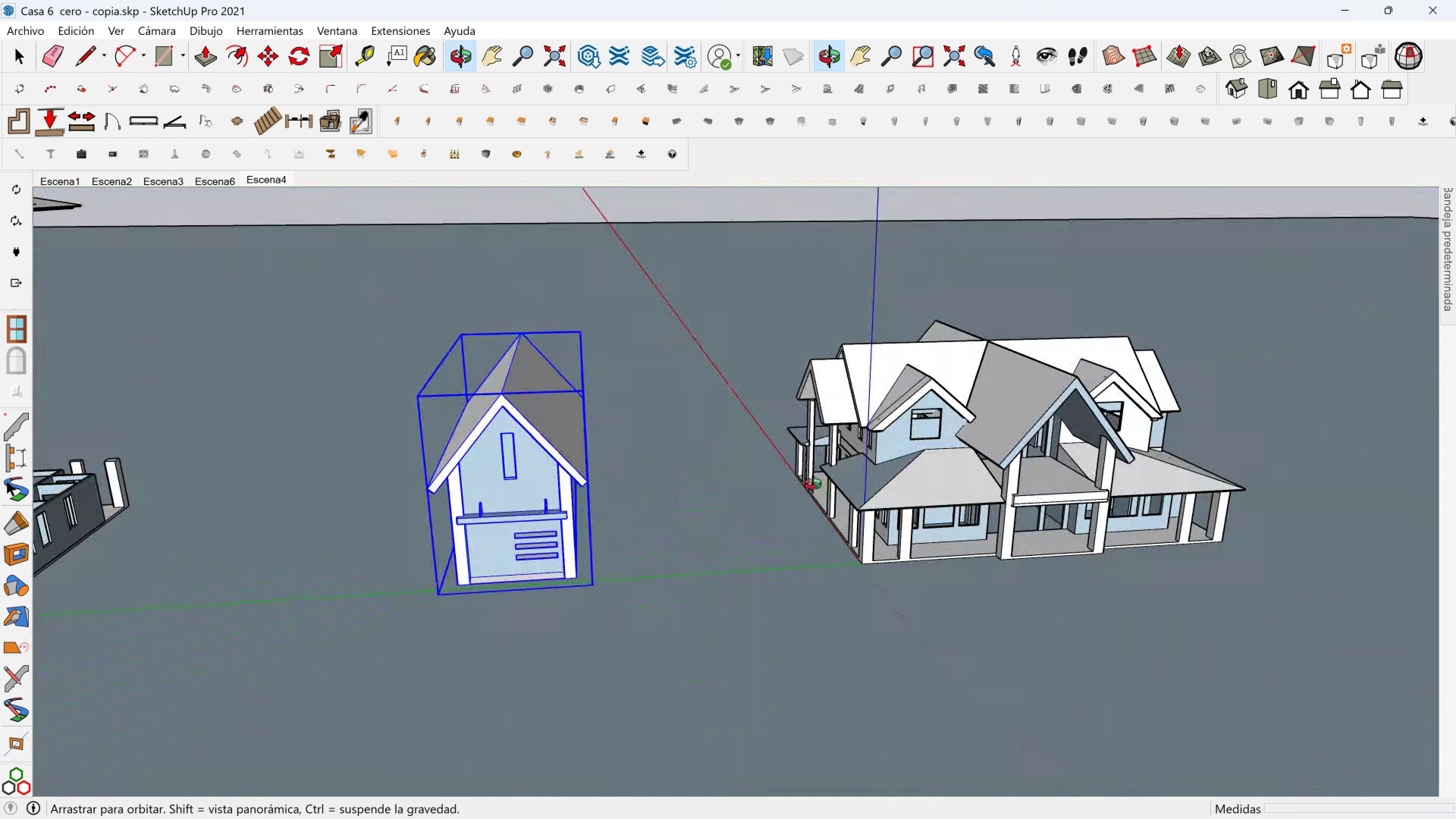 
hold_key(key=ShiftLeft, duration=0.75)
 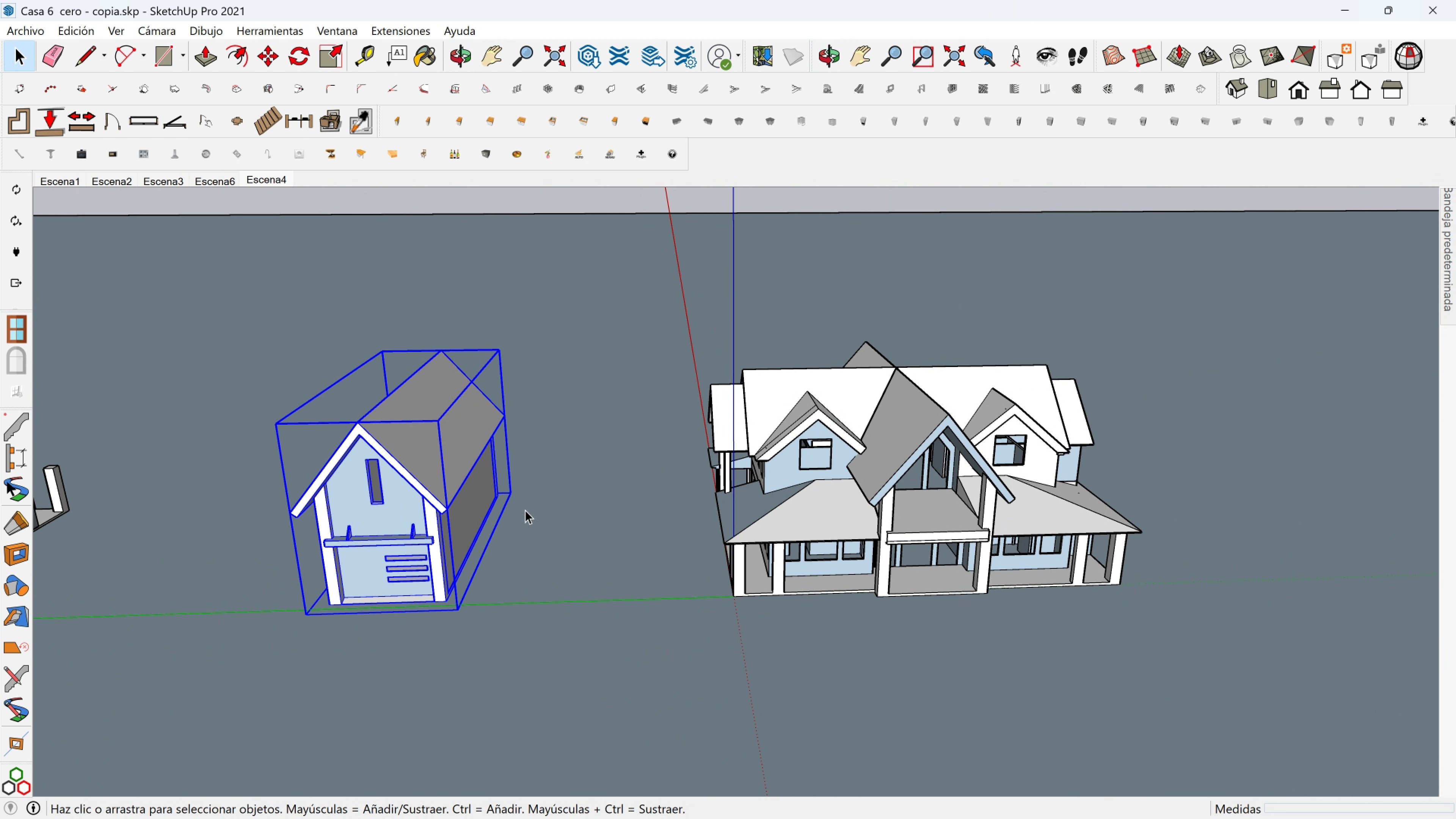 
hold_key(key=ShiftLeft, duration=0.62)
 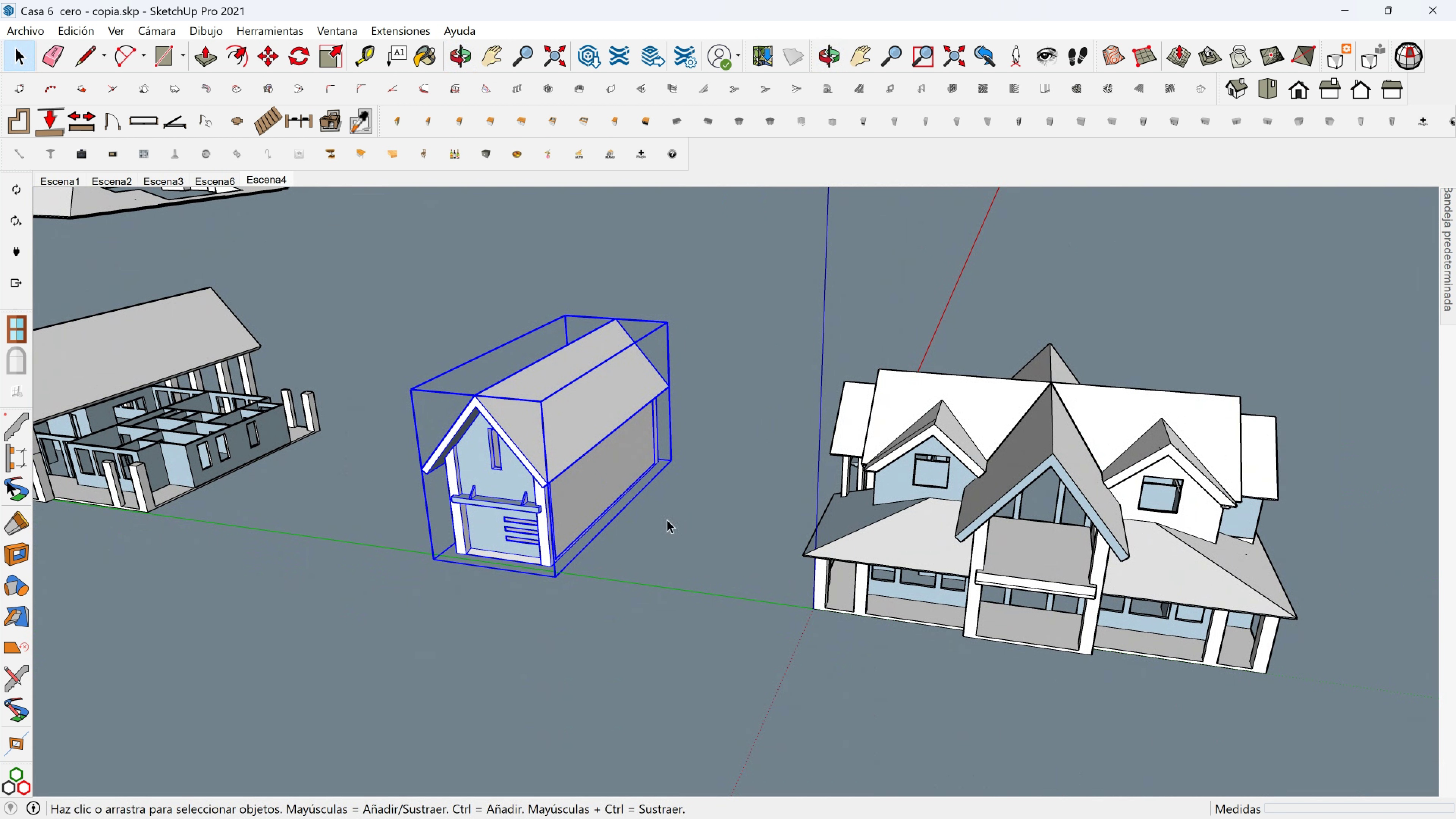 
hold_key(key=ShiftLeft, duration=0.43)
 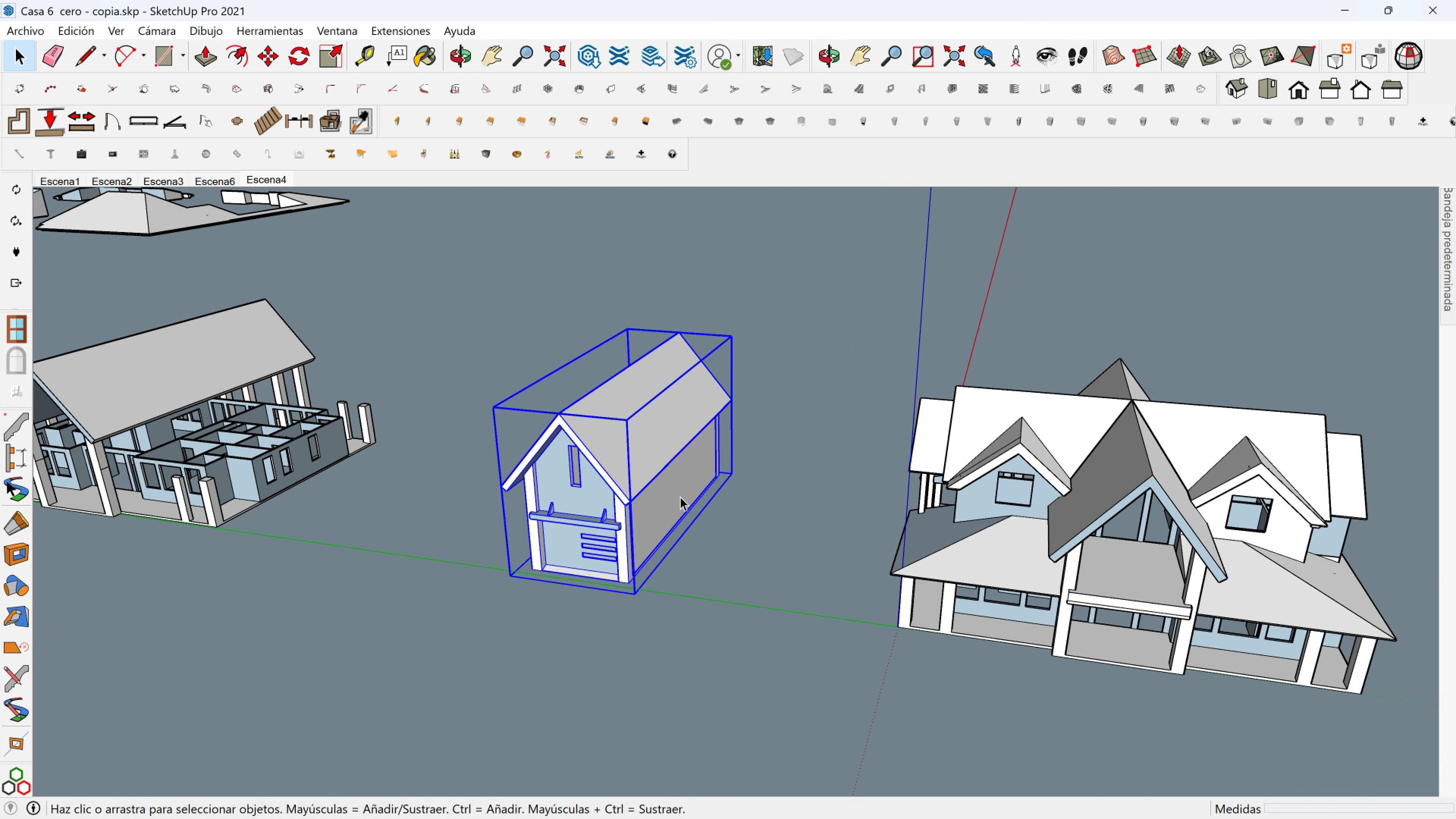 
hold_key(key=ShiftLeft, duration=0.58)
 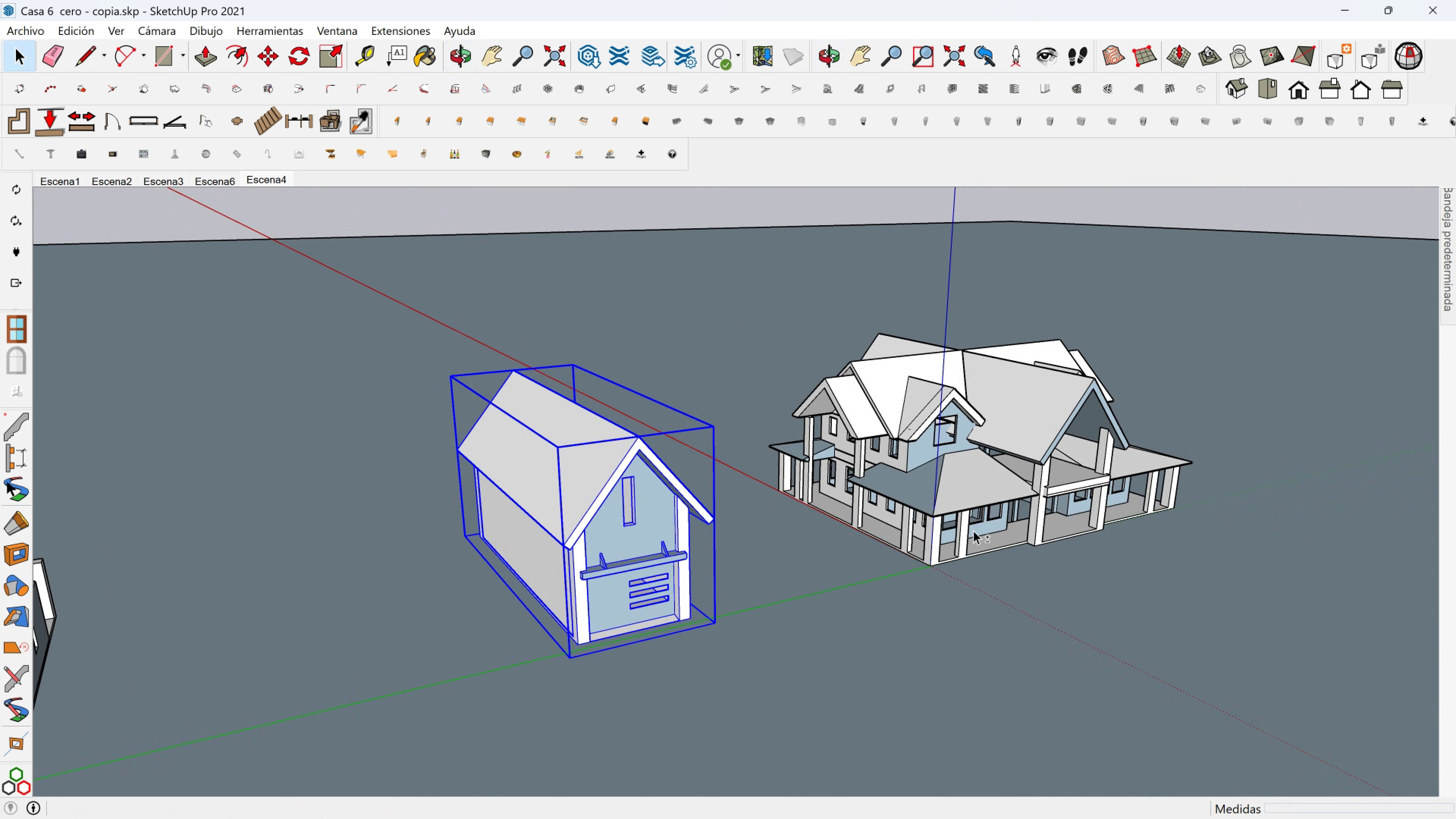 
hold_key(key=ShiftLeft, duration=0.4)
 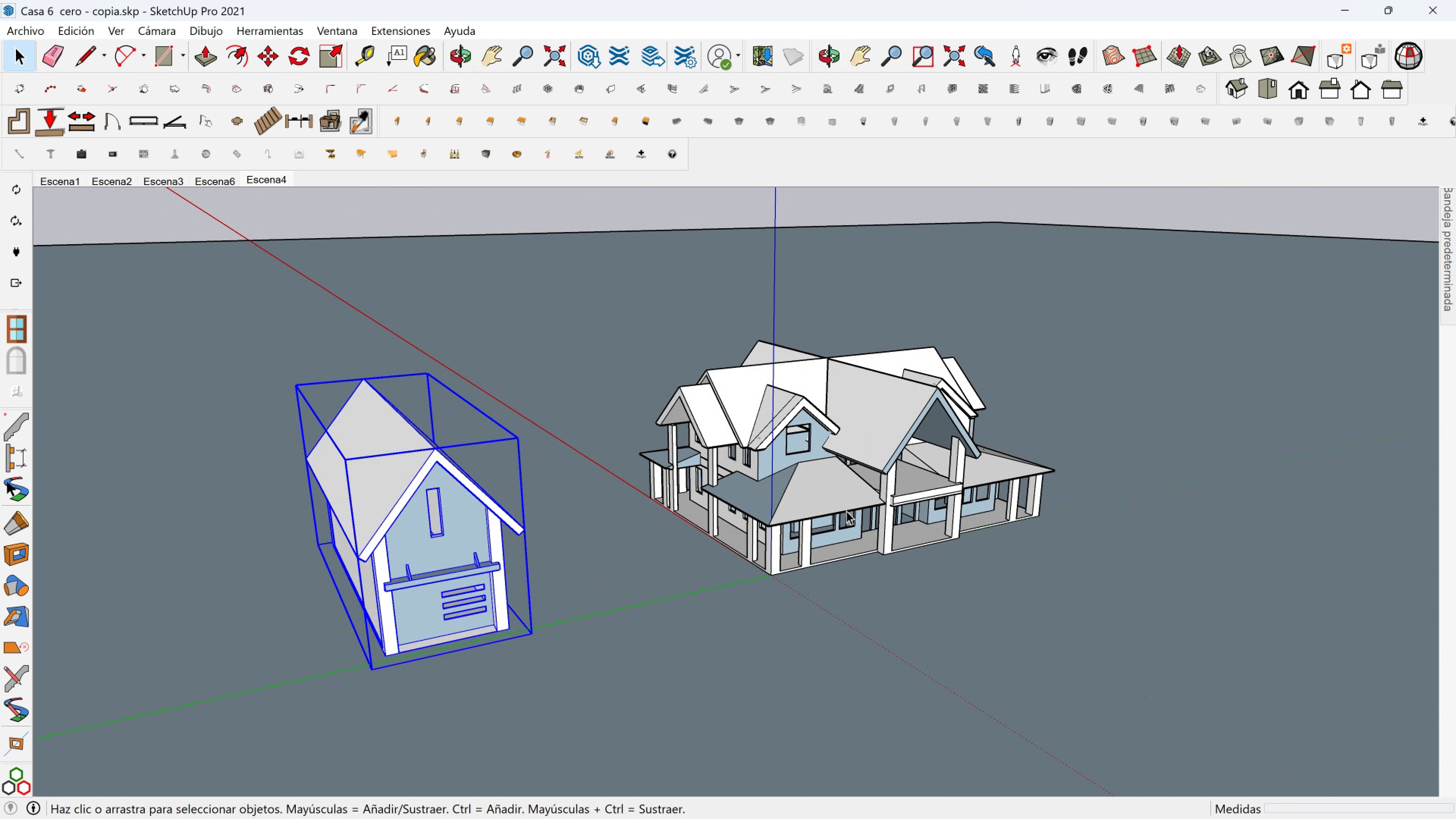 
scroll: coordinate [846, 510], scroll_direction: up, amount: 4.0
 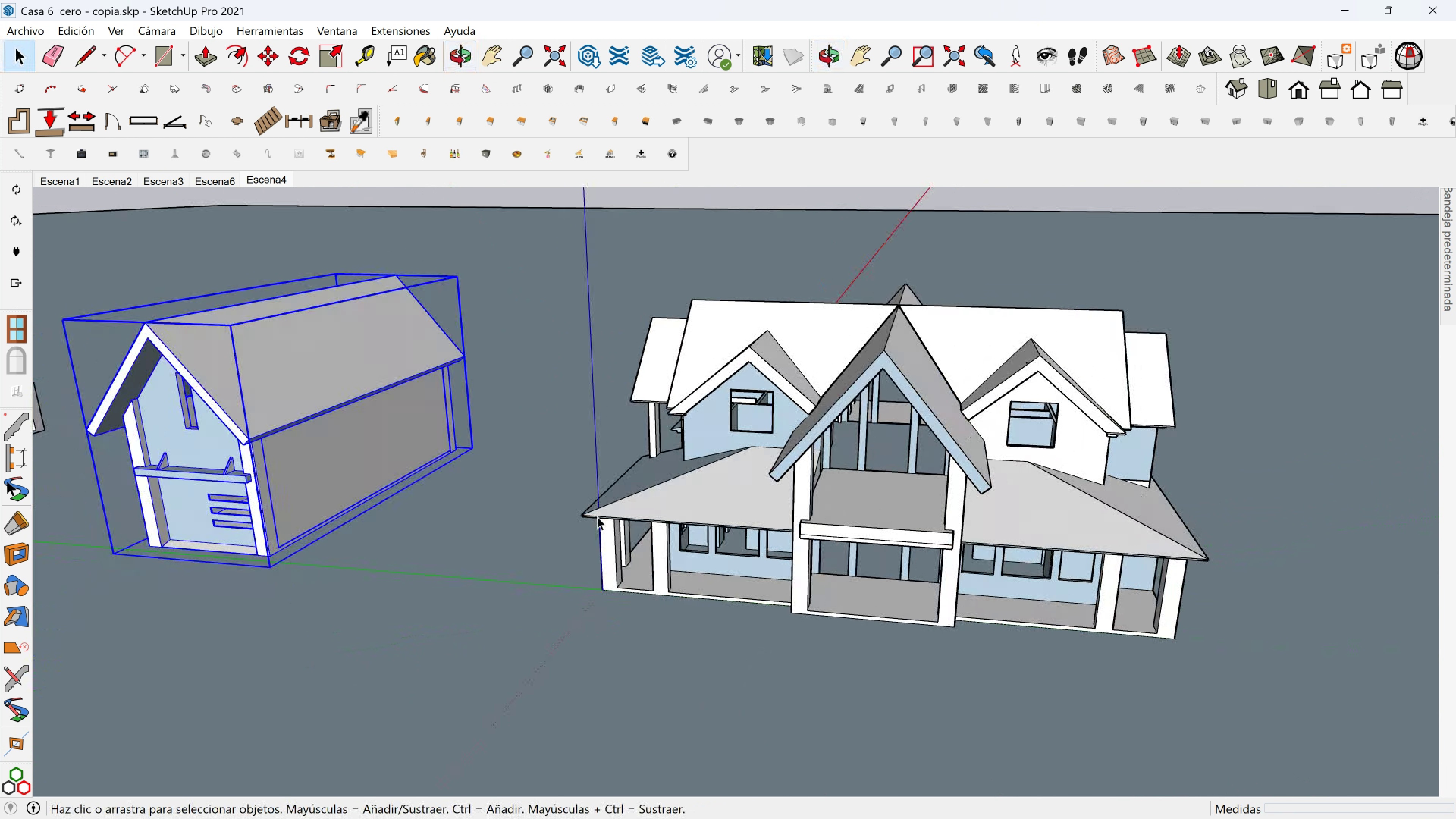 
hold_key(key=ShiftLeft, duration=0.32)
 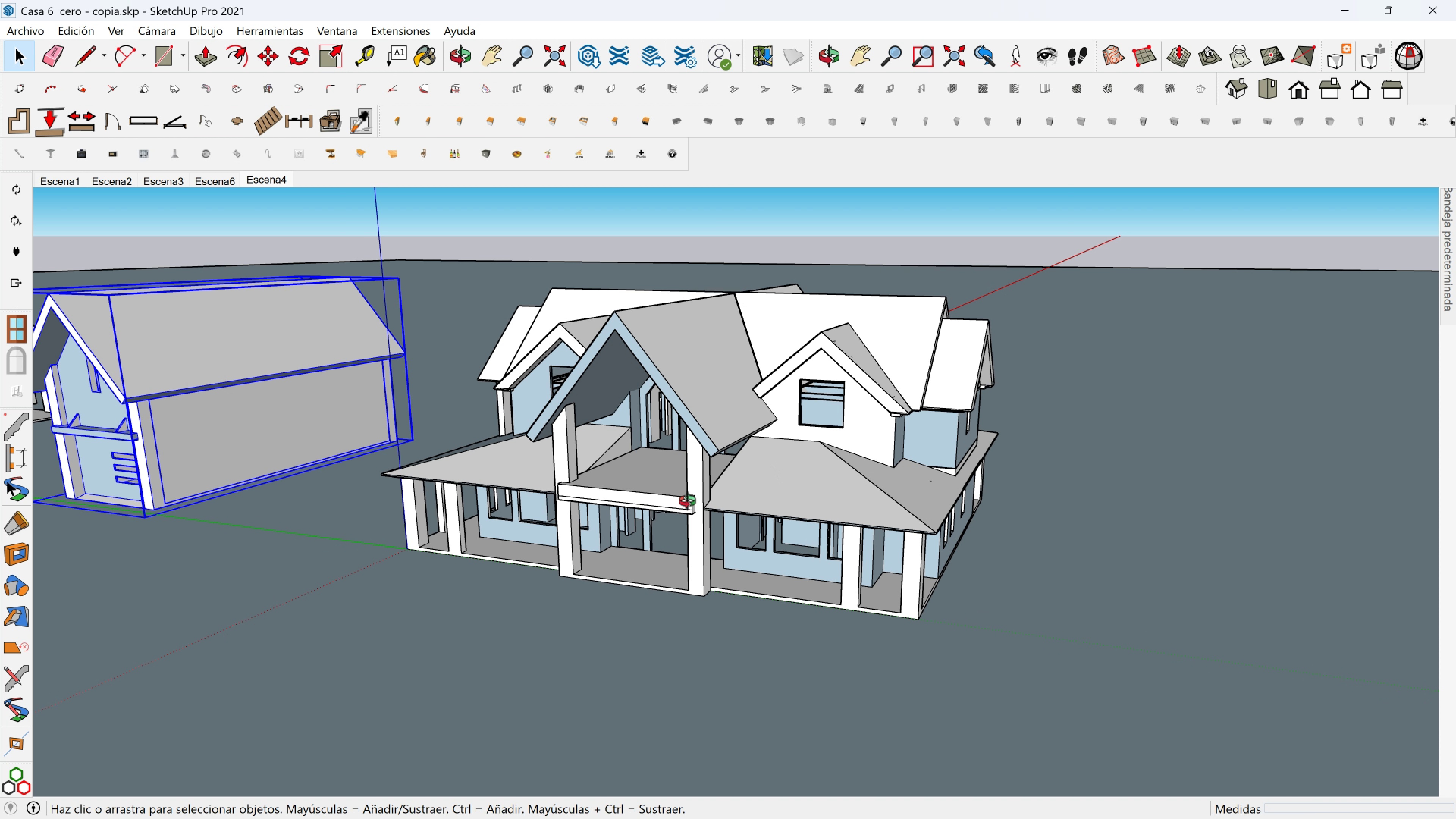 
wait(85.29)
 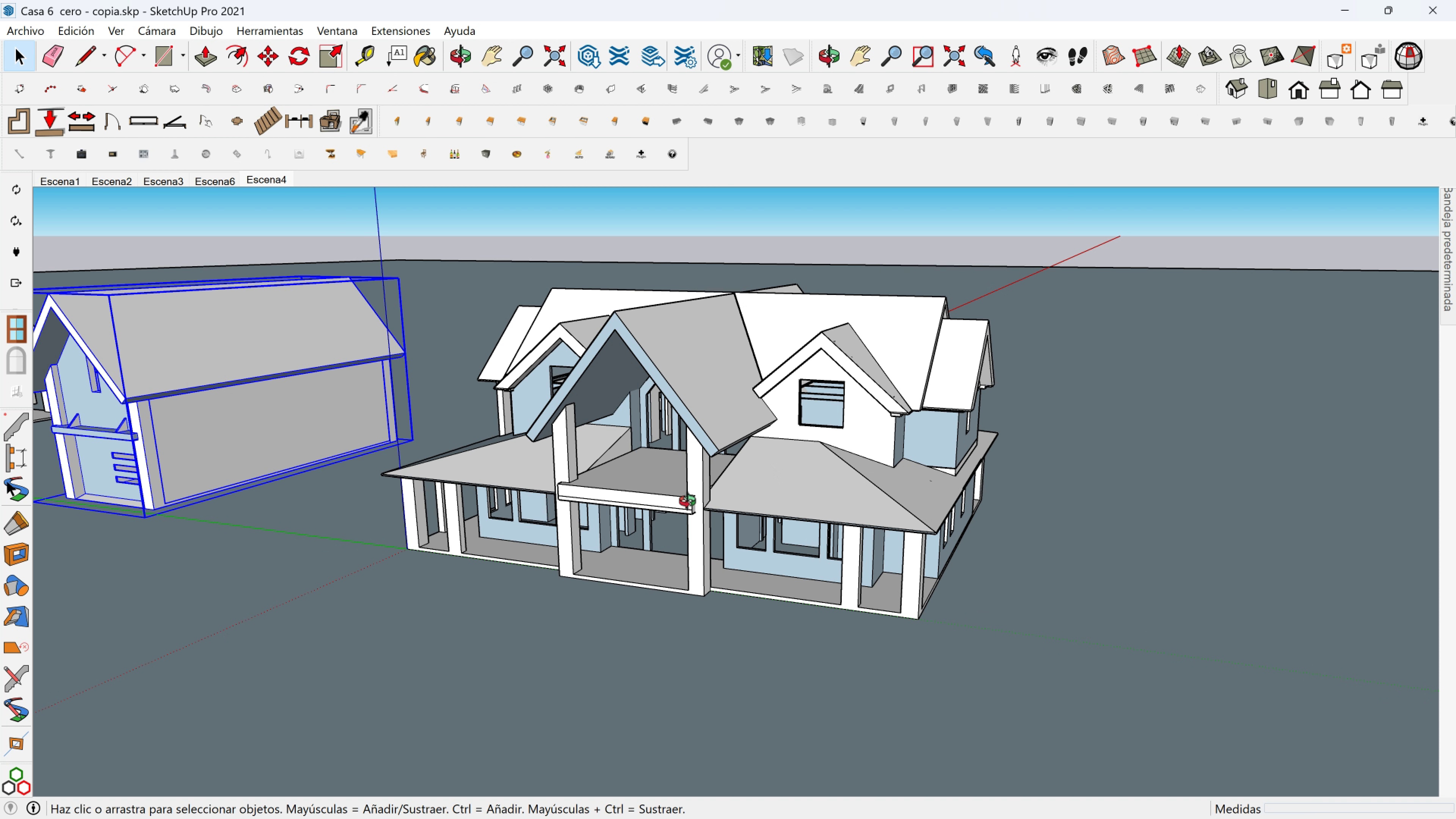 
hold_key(key=ShiftLeft, duration=0.86)
 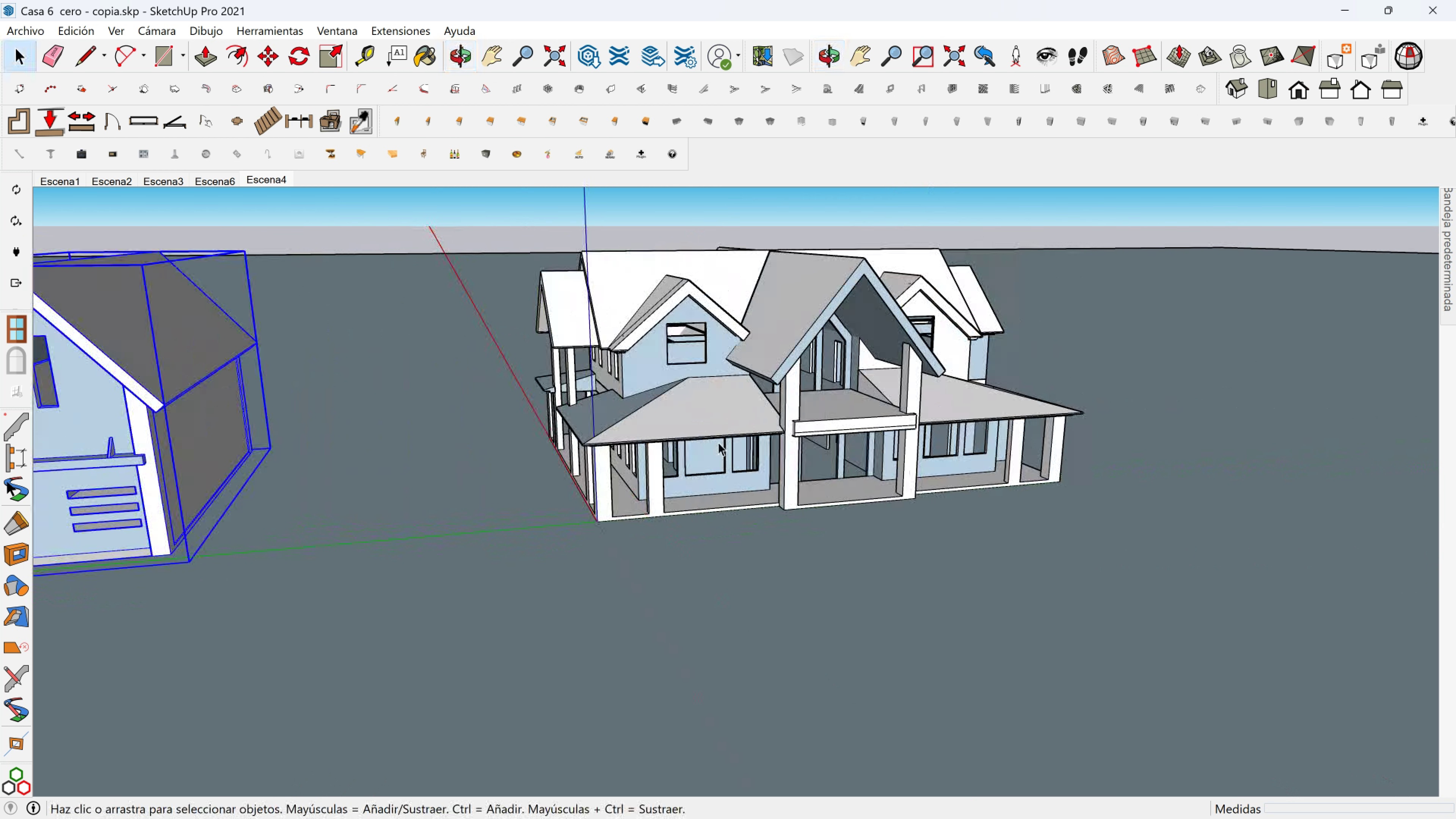 
scroll: coordinate [694, 441], scroll_direction: up, amount: 2.0
 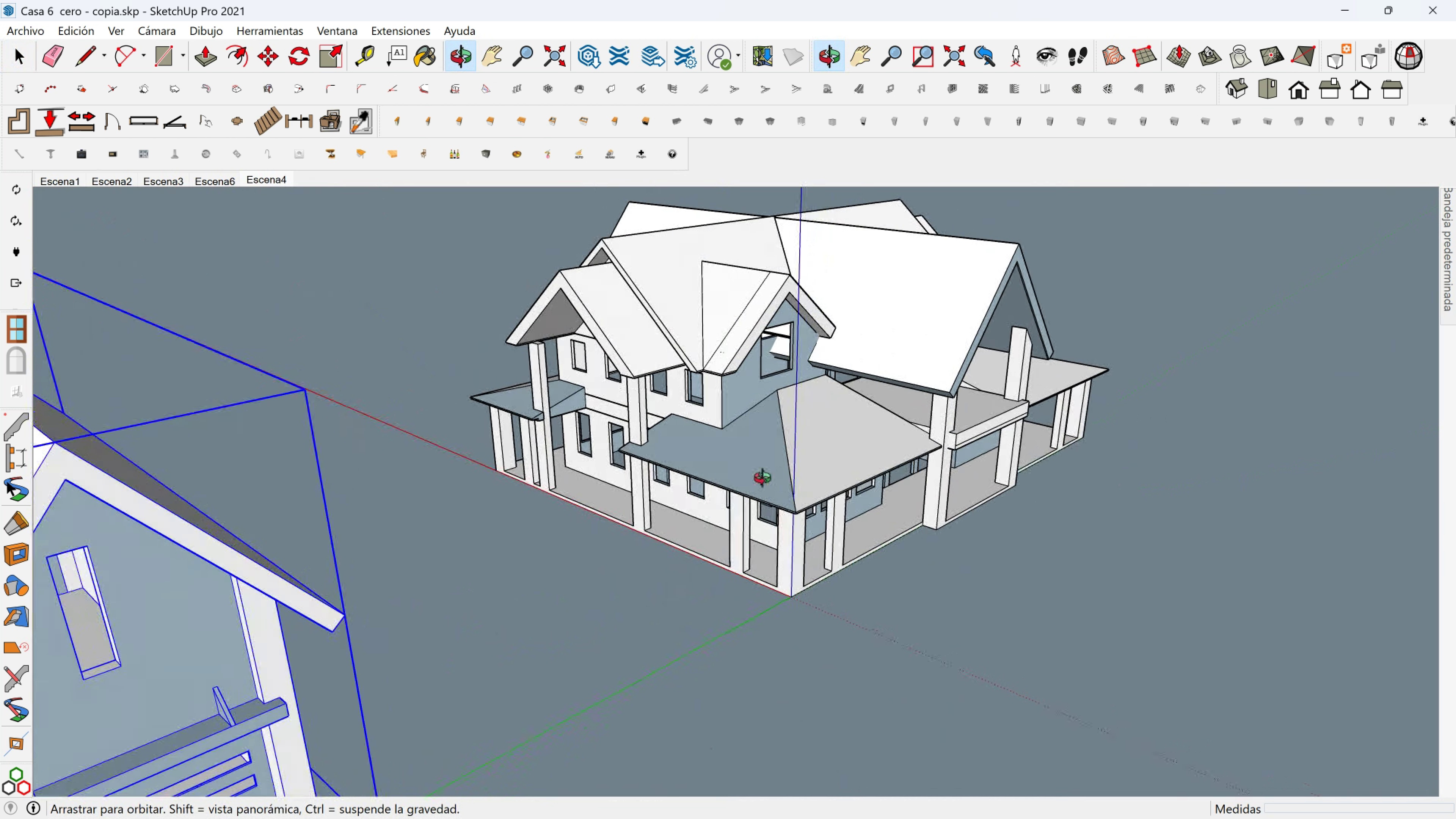 
hold_key(key=ShiftLeft, duration=0.73)
 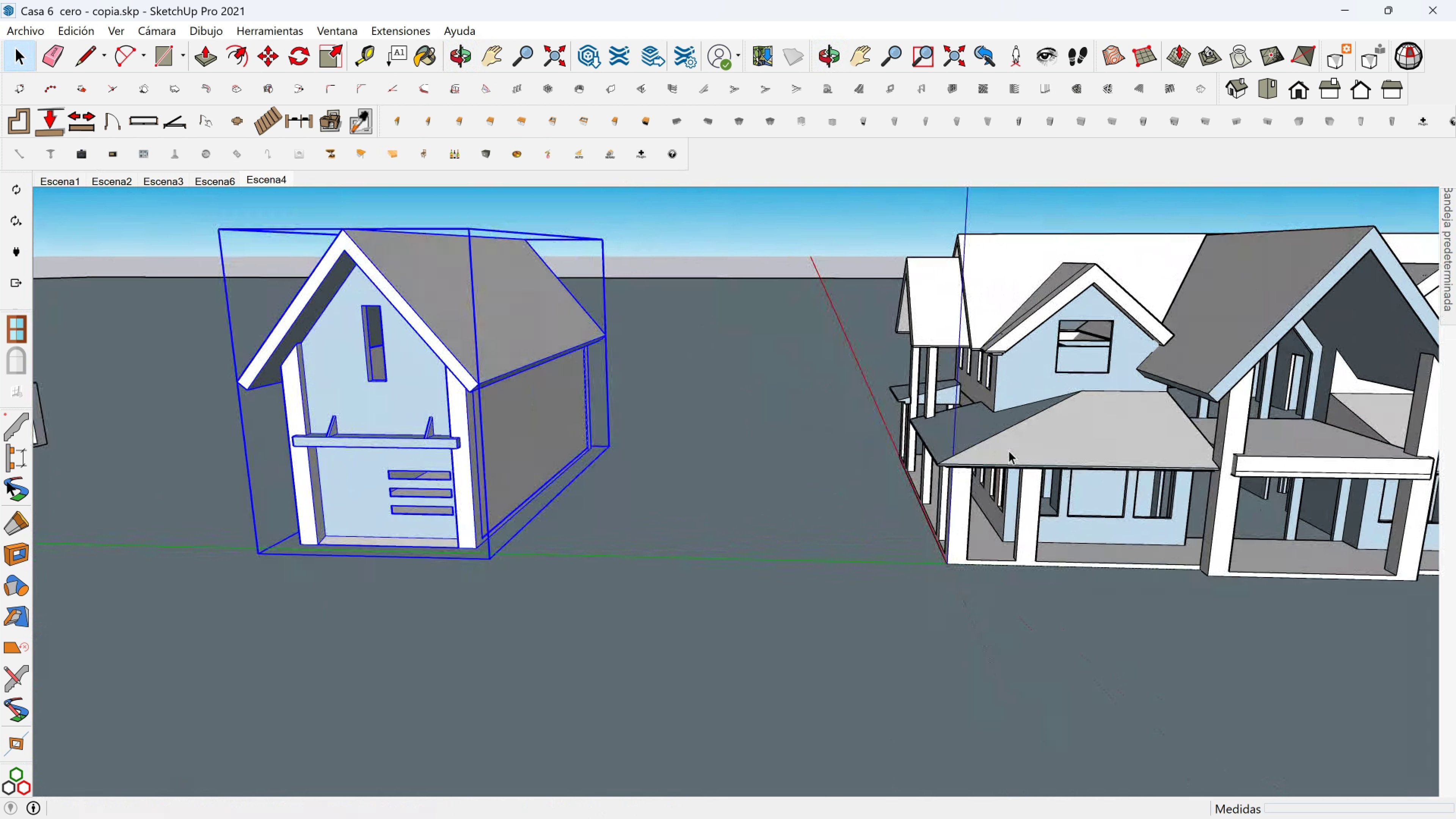 
hold_key(key=ShiftLeft, duration=0.5)
 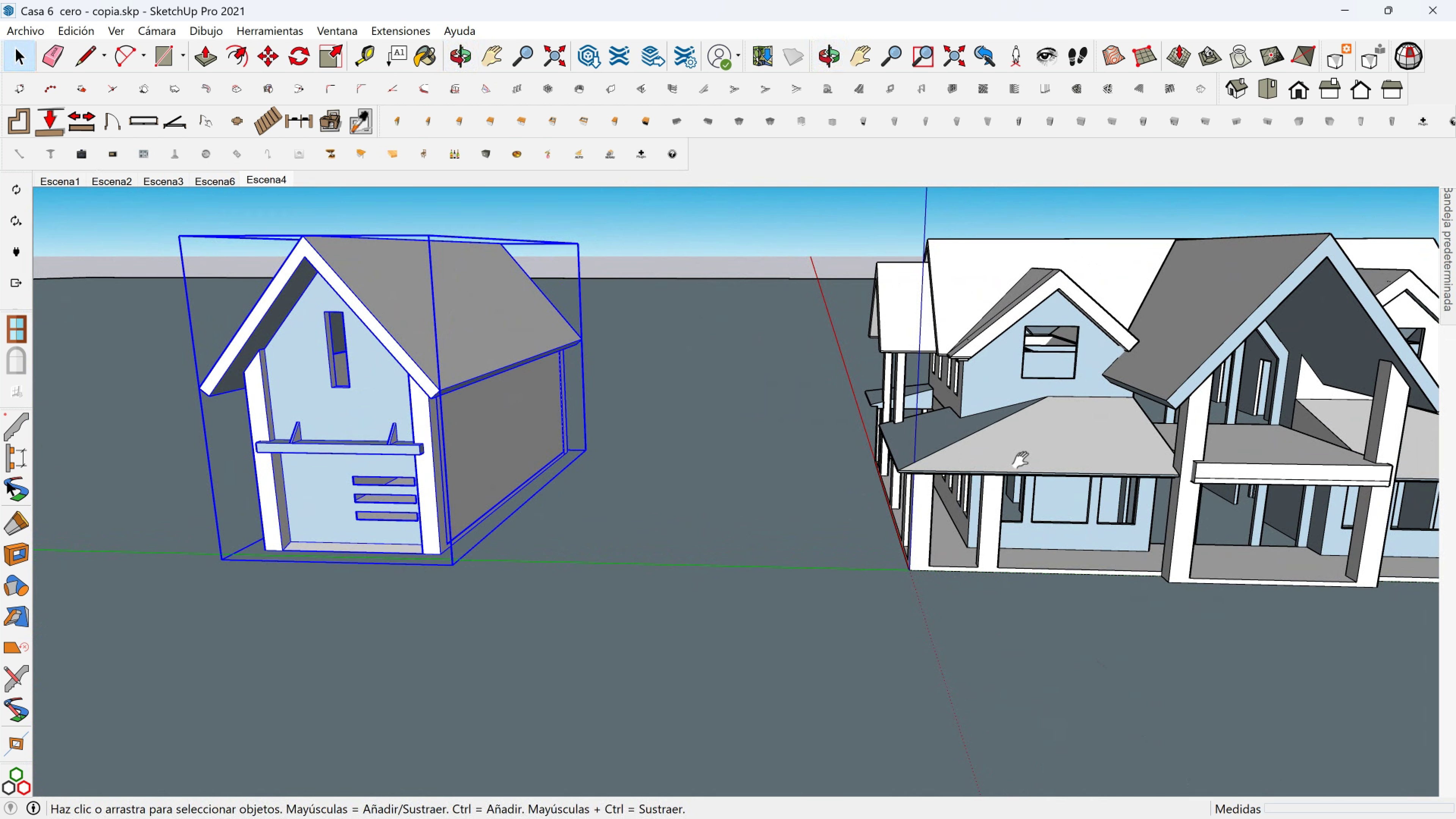 
hold_key(key=ShiftLeft, duration=0.61)
 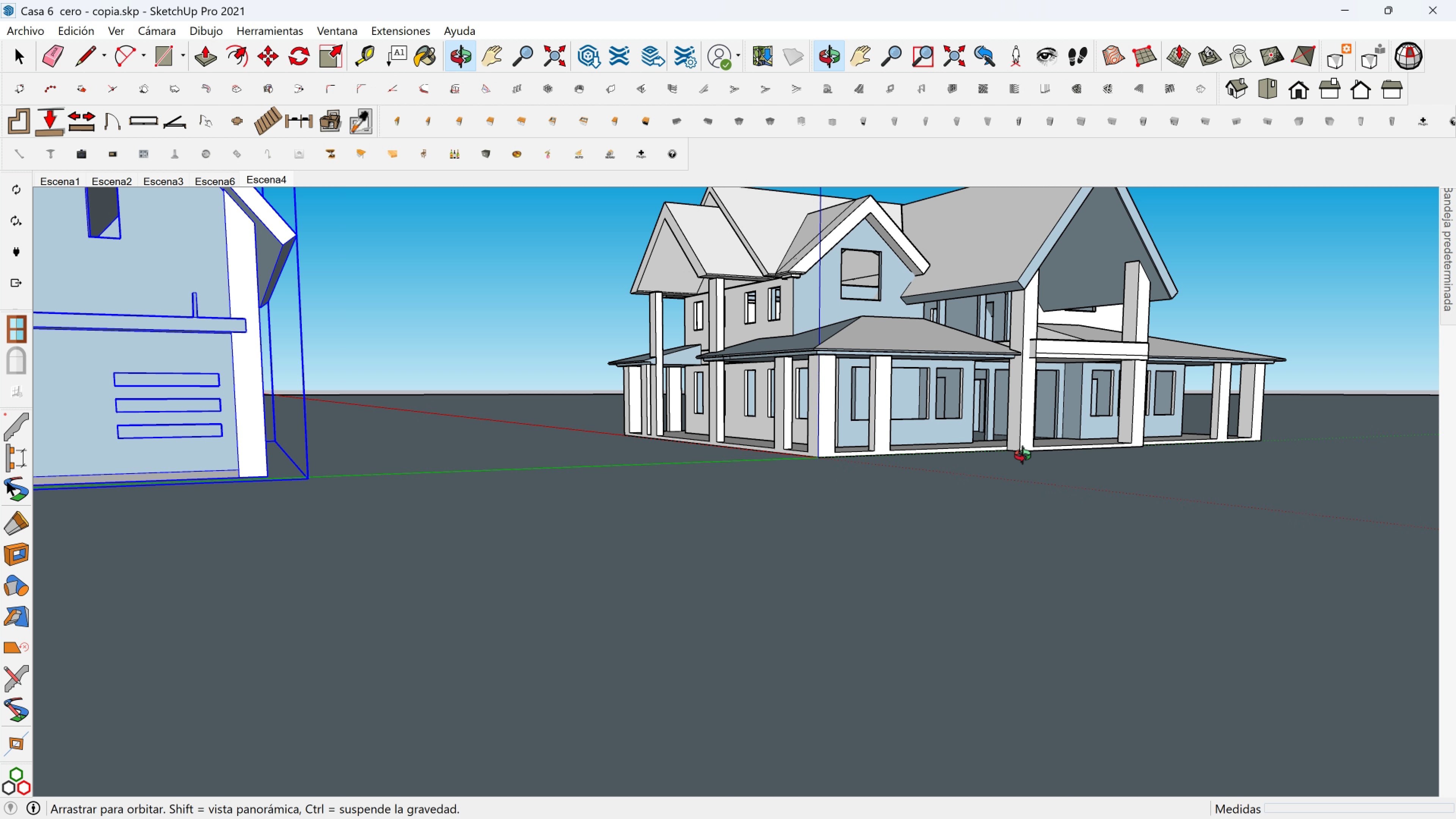 
key(Shift+ShiftLeft)
 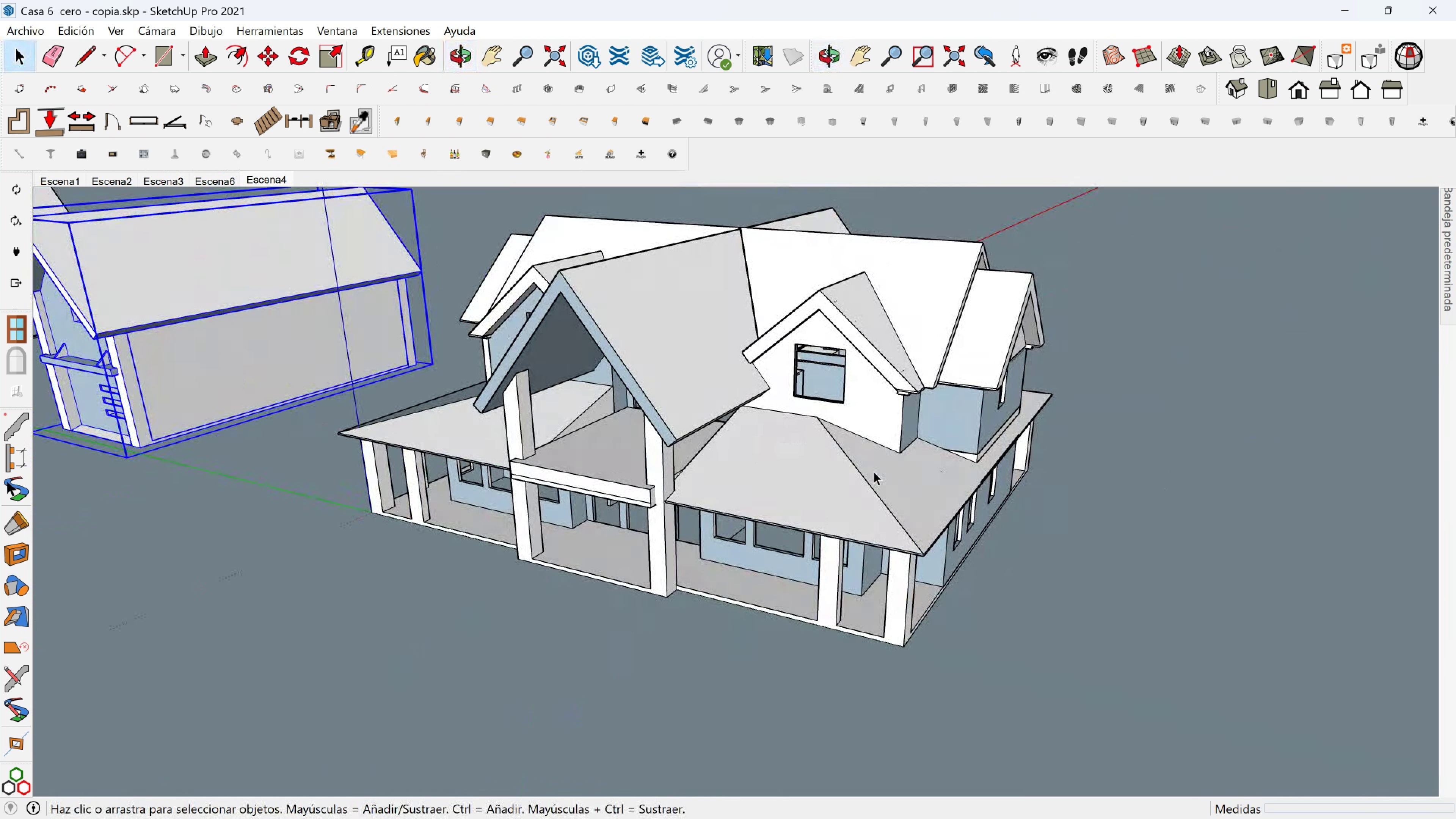 
wait(5.78)
 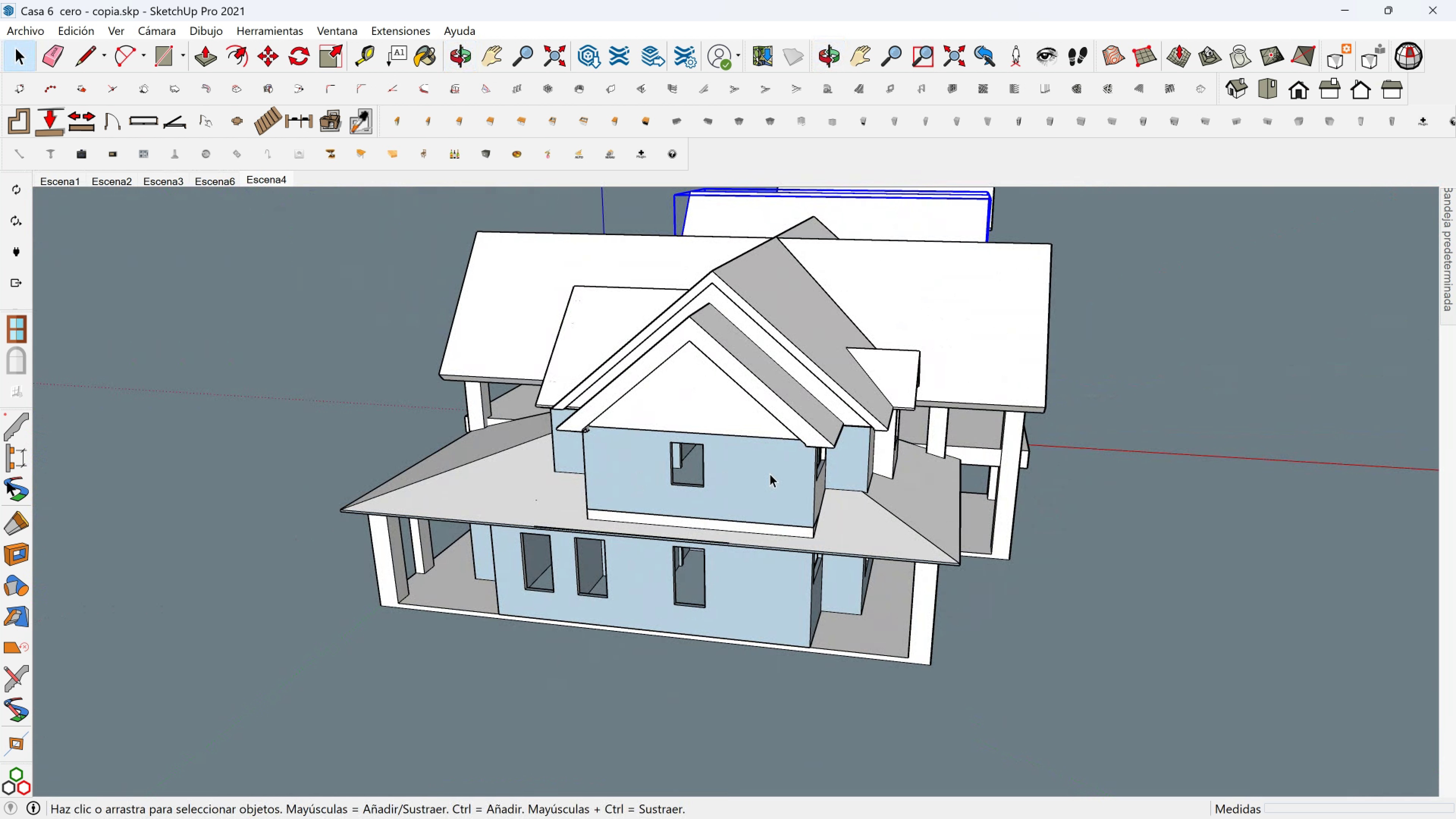 
hold_key(key=ShiftLeft, duration=0.43)
 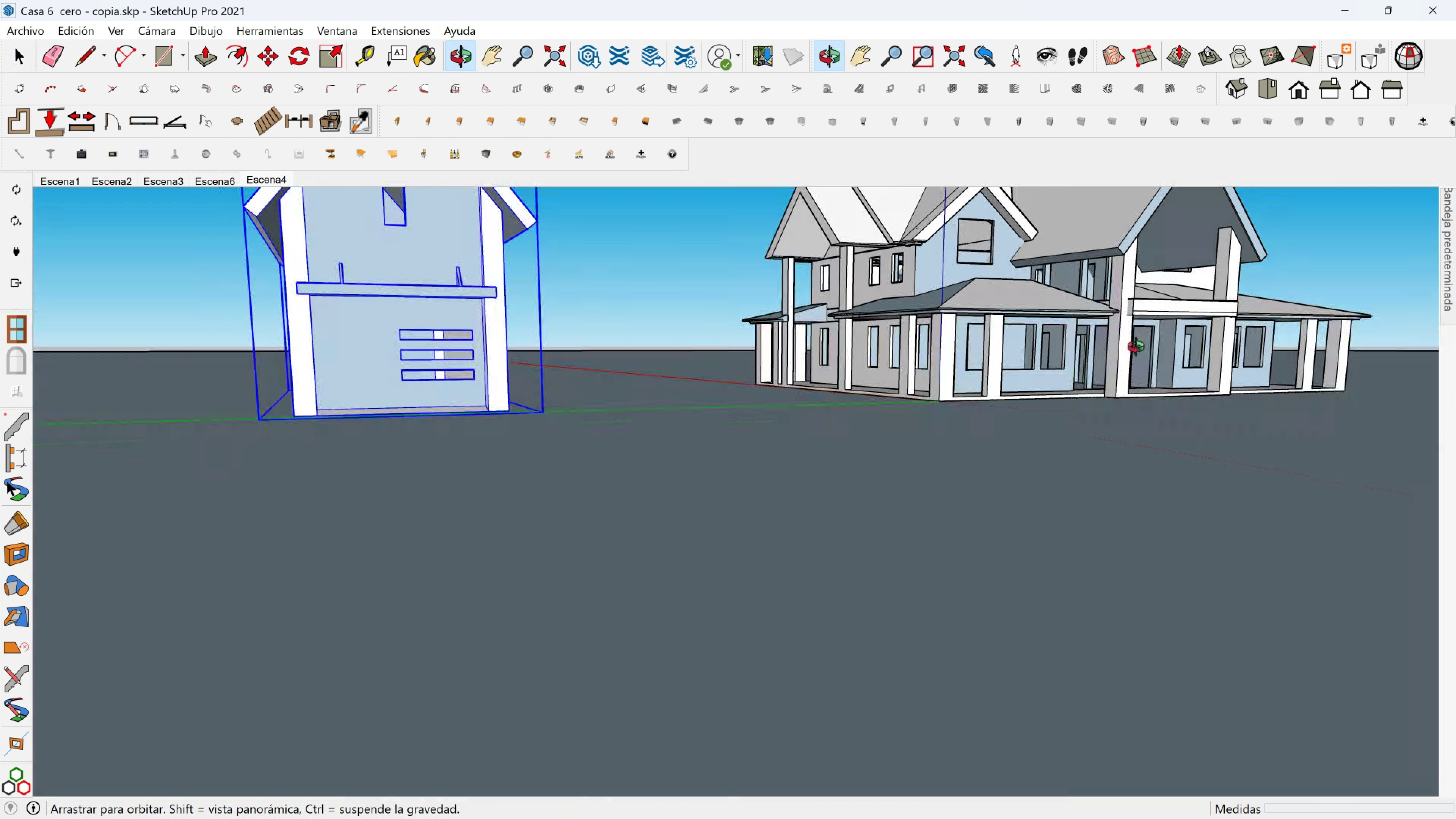 
hold_key(key=ShiftLeft, duration=0.53)
 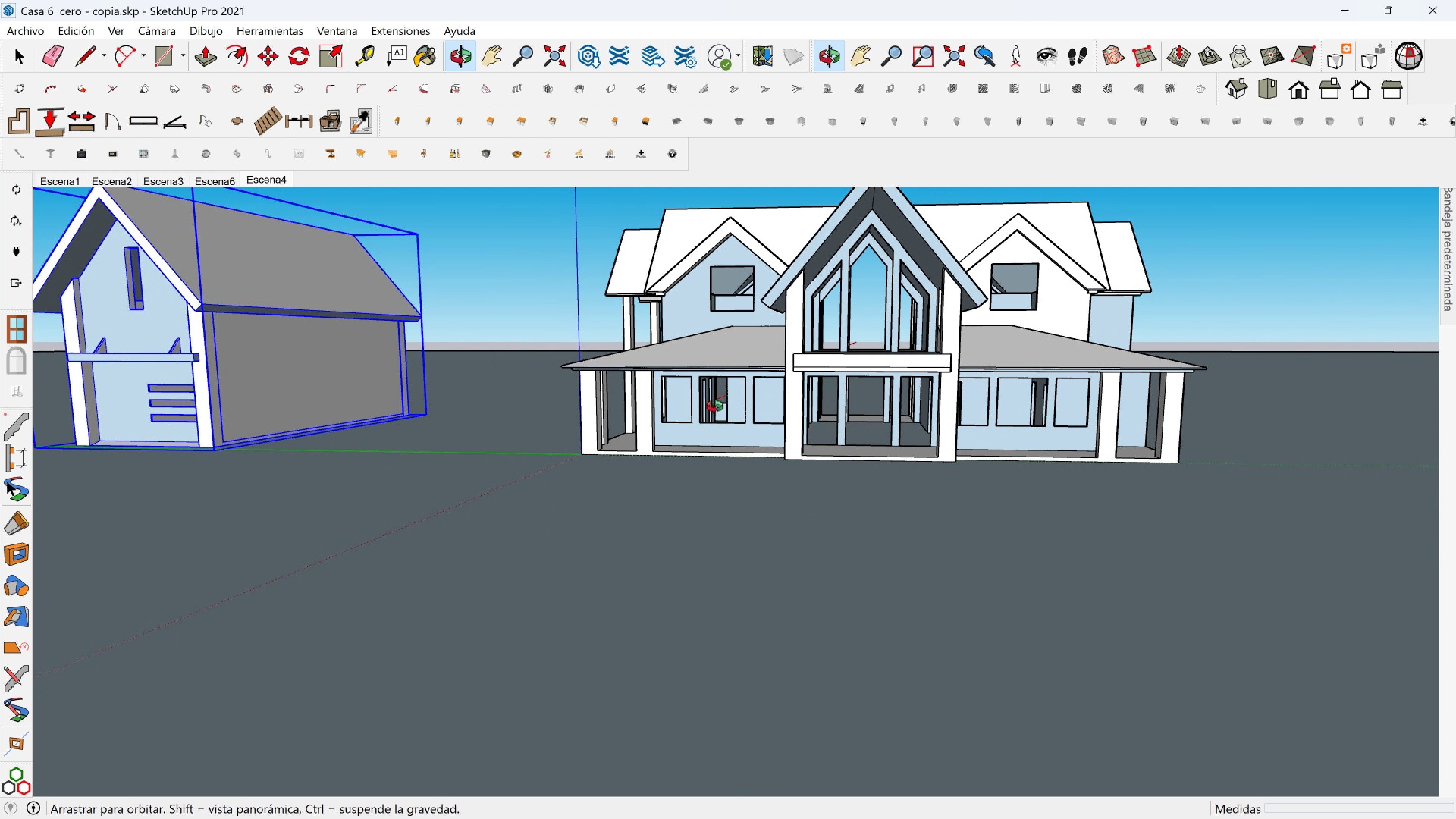 
wait(7.75)
 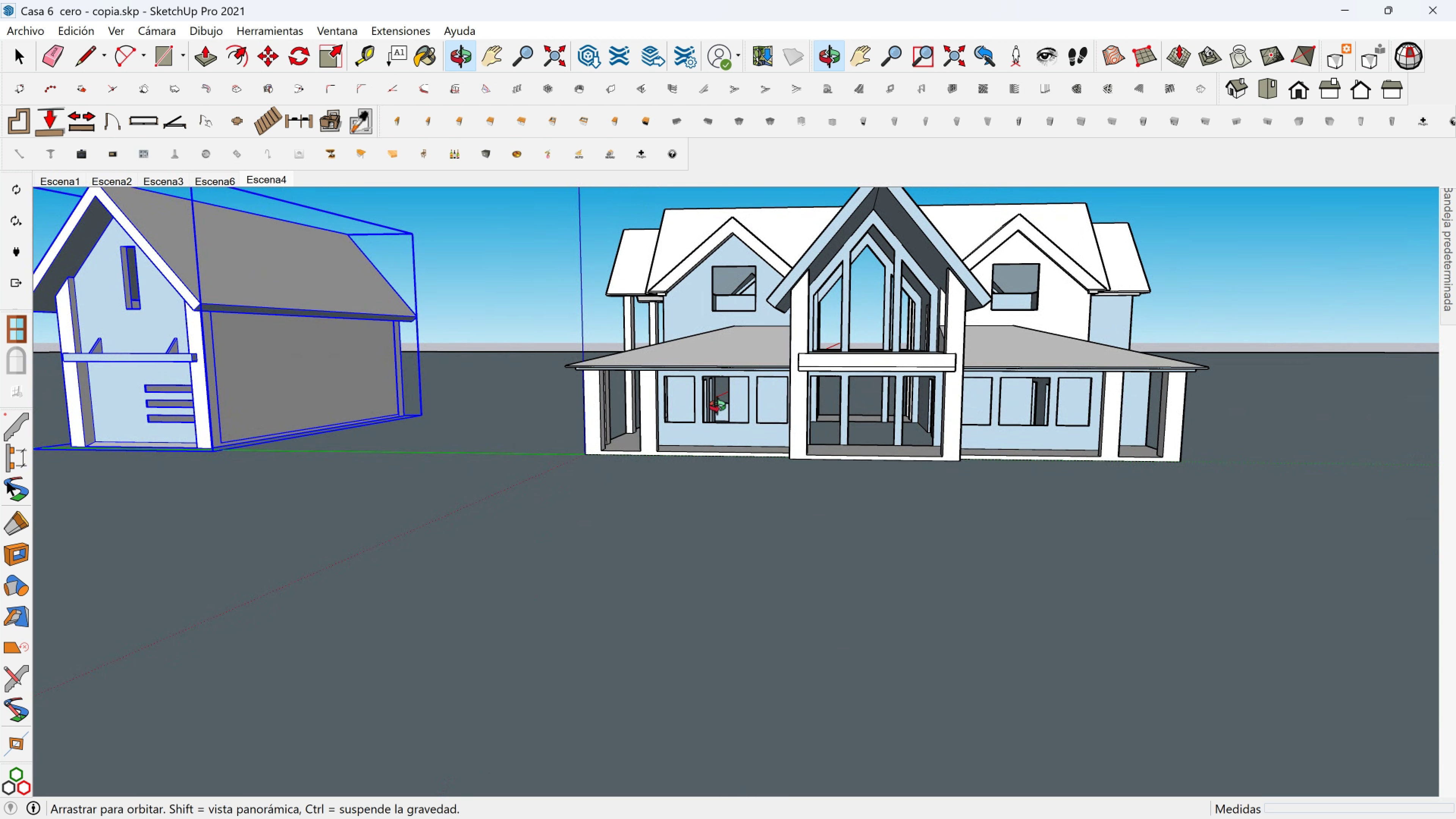 
key(Shift+ShiftLeft)
 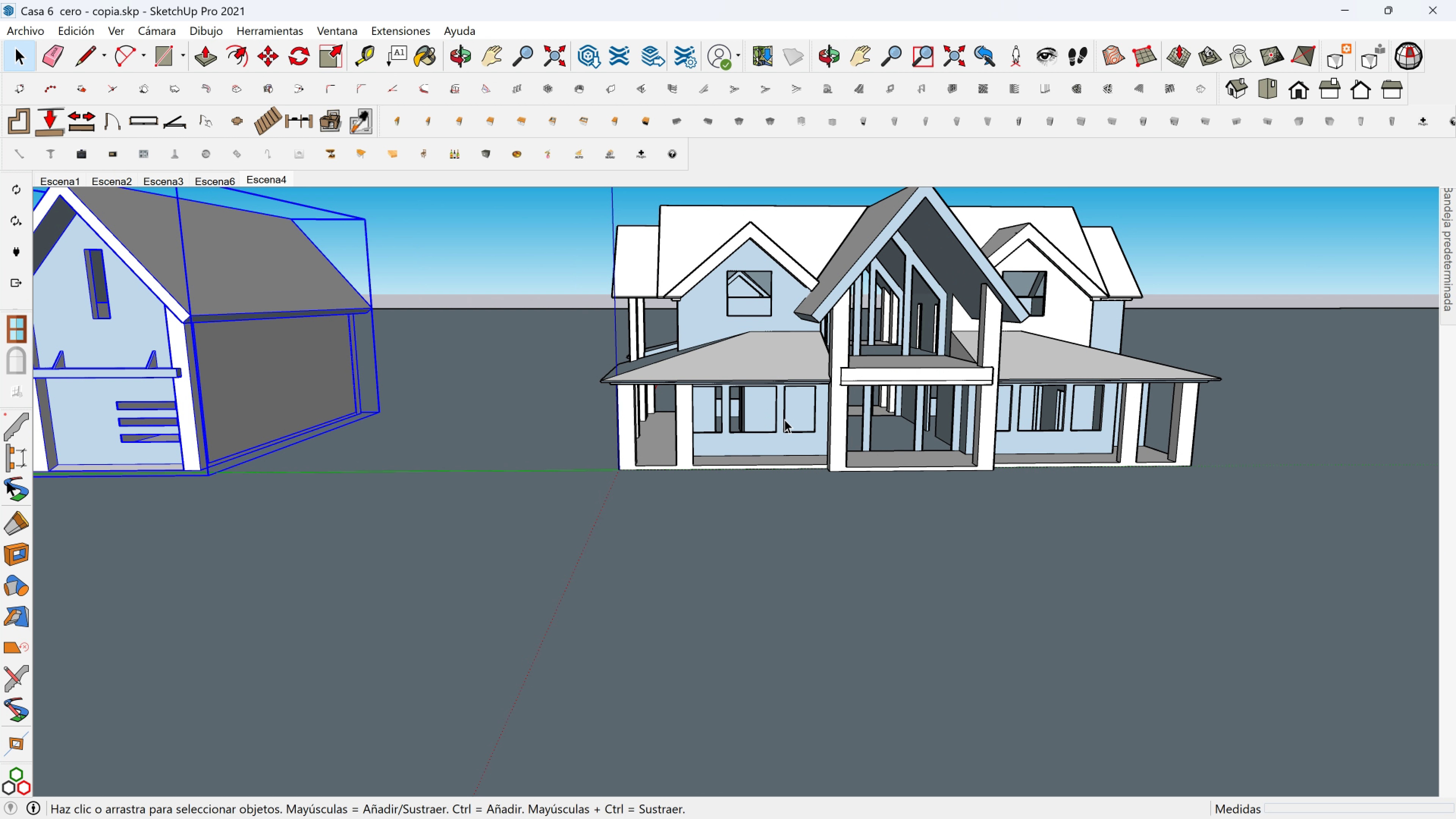 
scroll: coordinate [837, 446], scroll_direction: up, amount: 5.0
 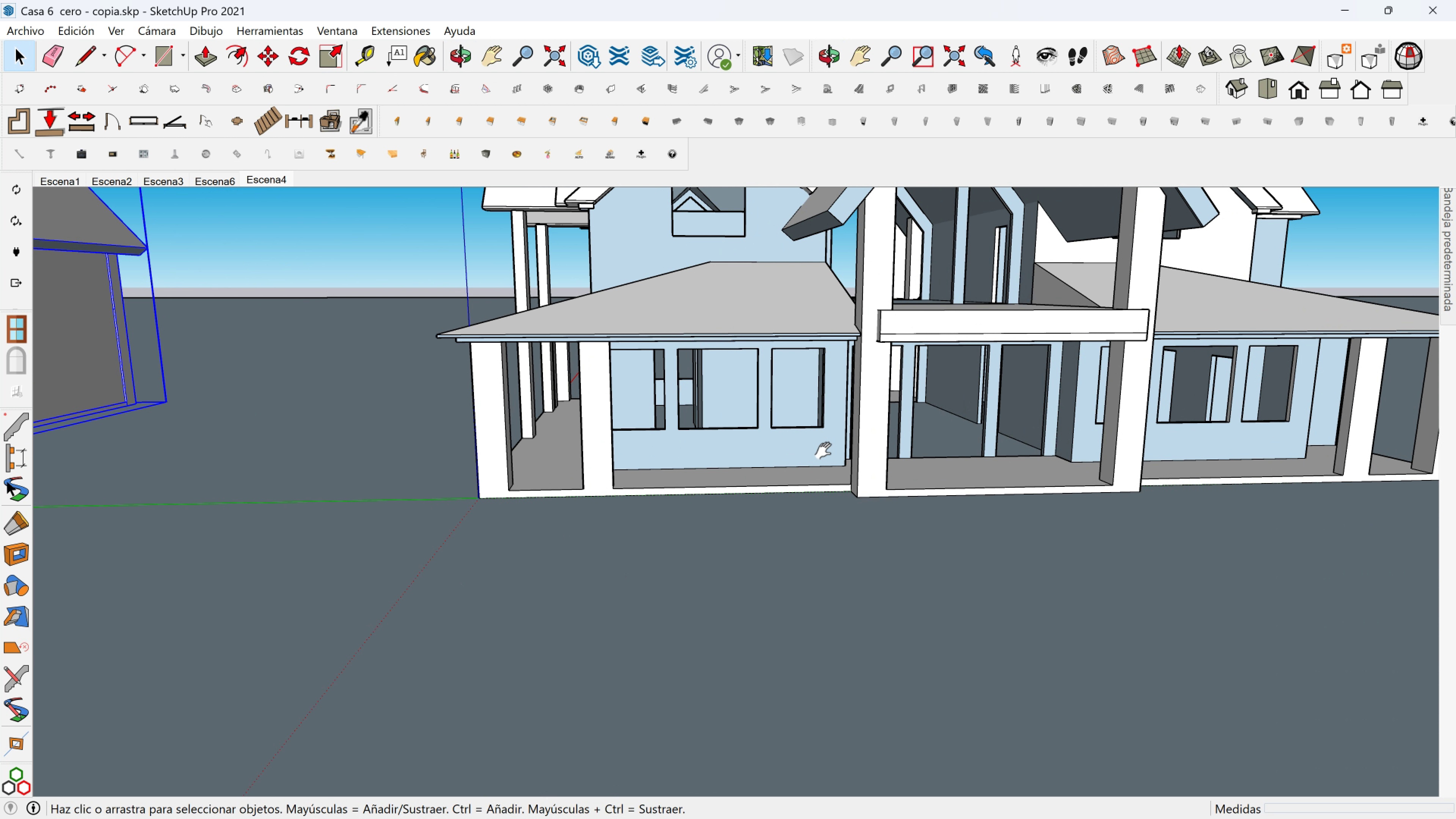 
hold_key(key=ShiftLeft, duration=0.34)
 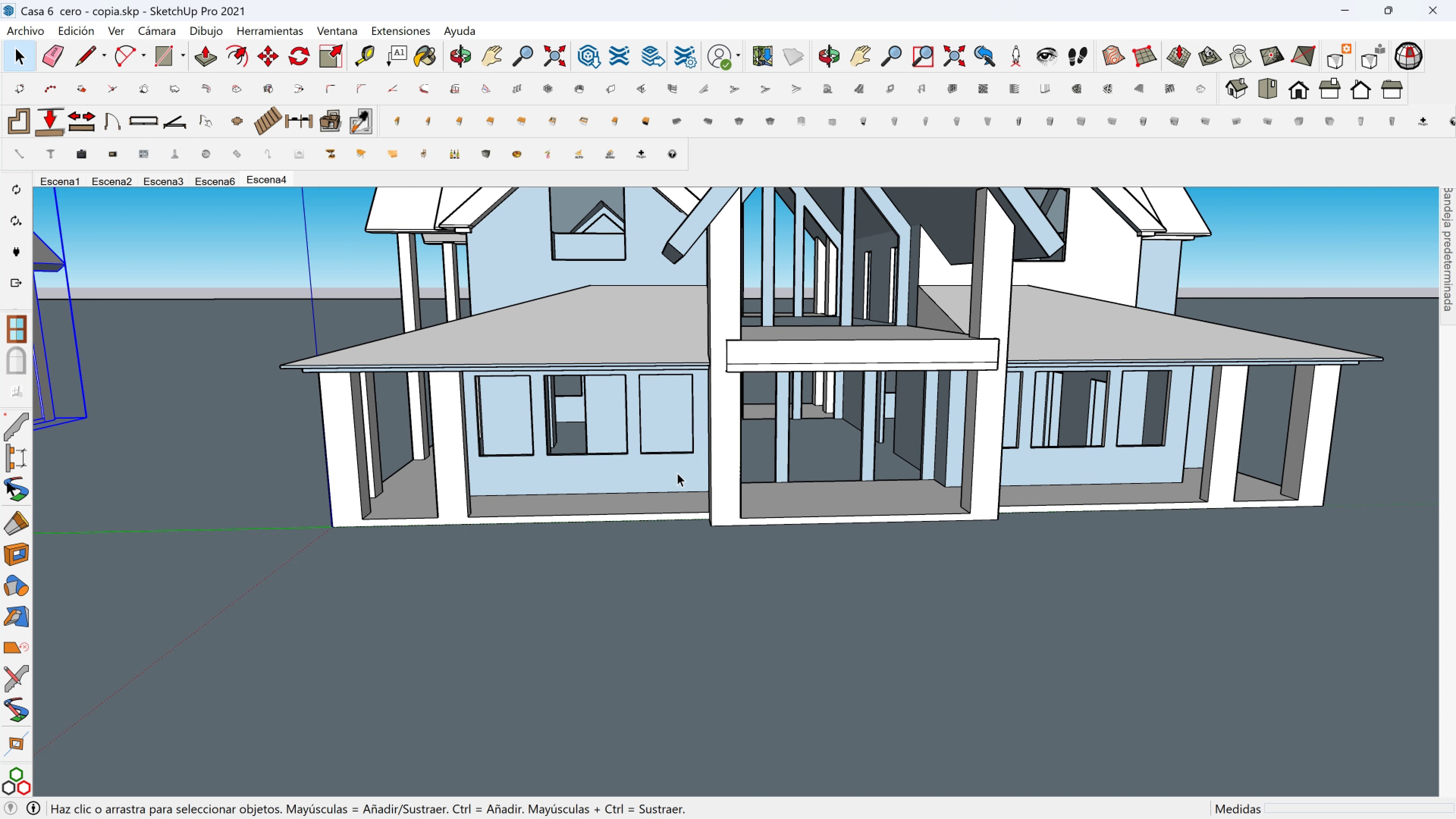 
scroll: coordinate [673, 473], scroll_direction: up, amount: 2.0
 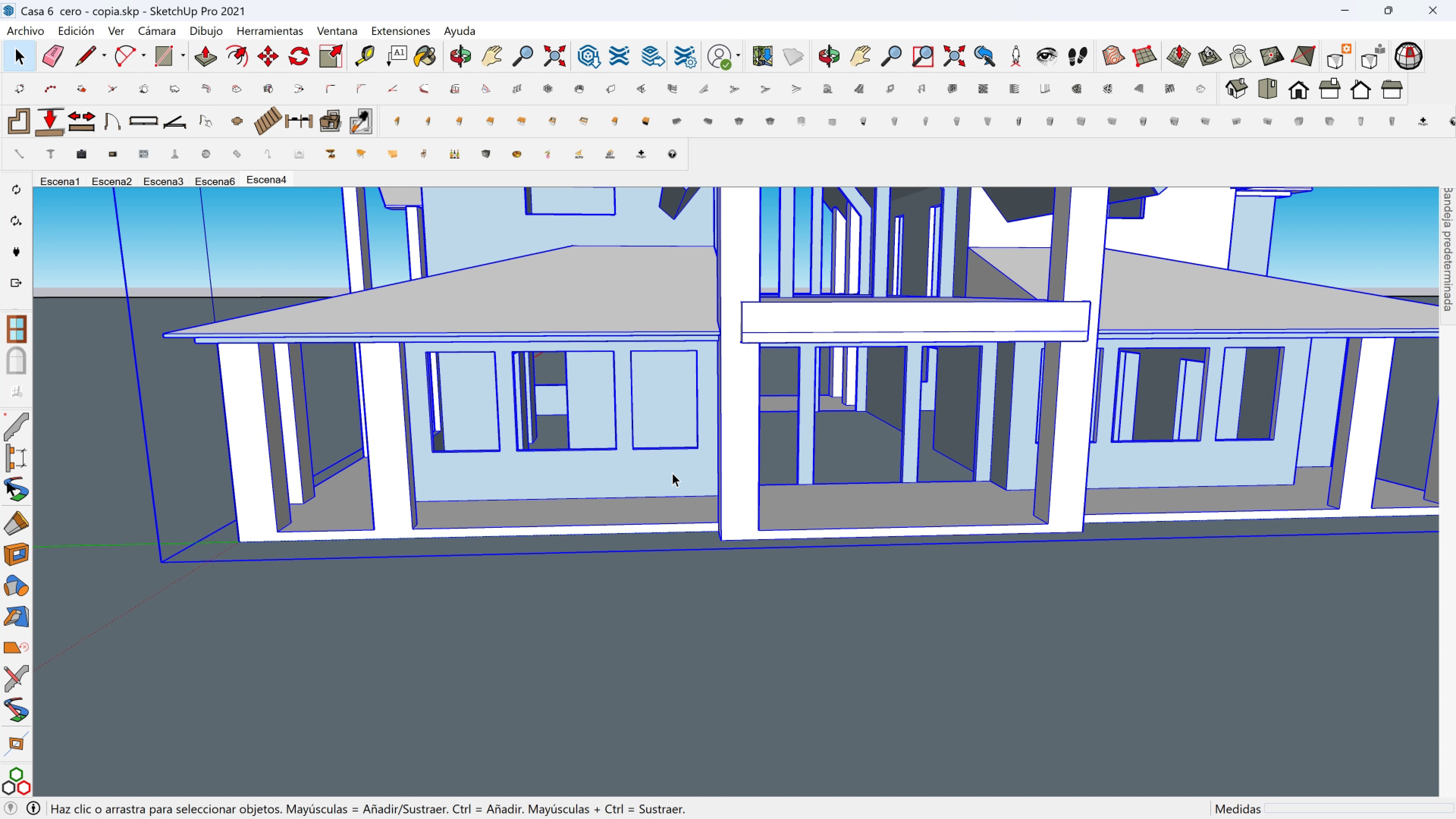 
left_click([672, 473])
 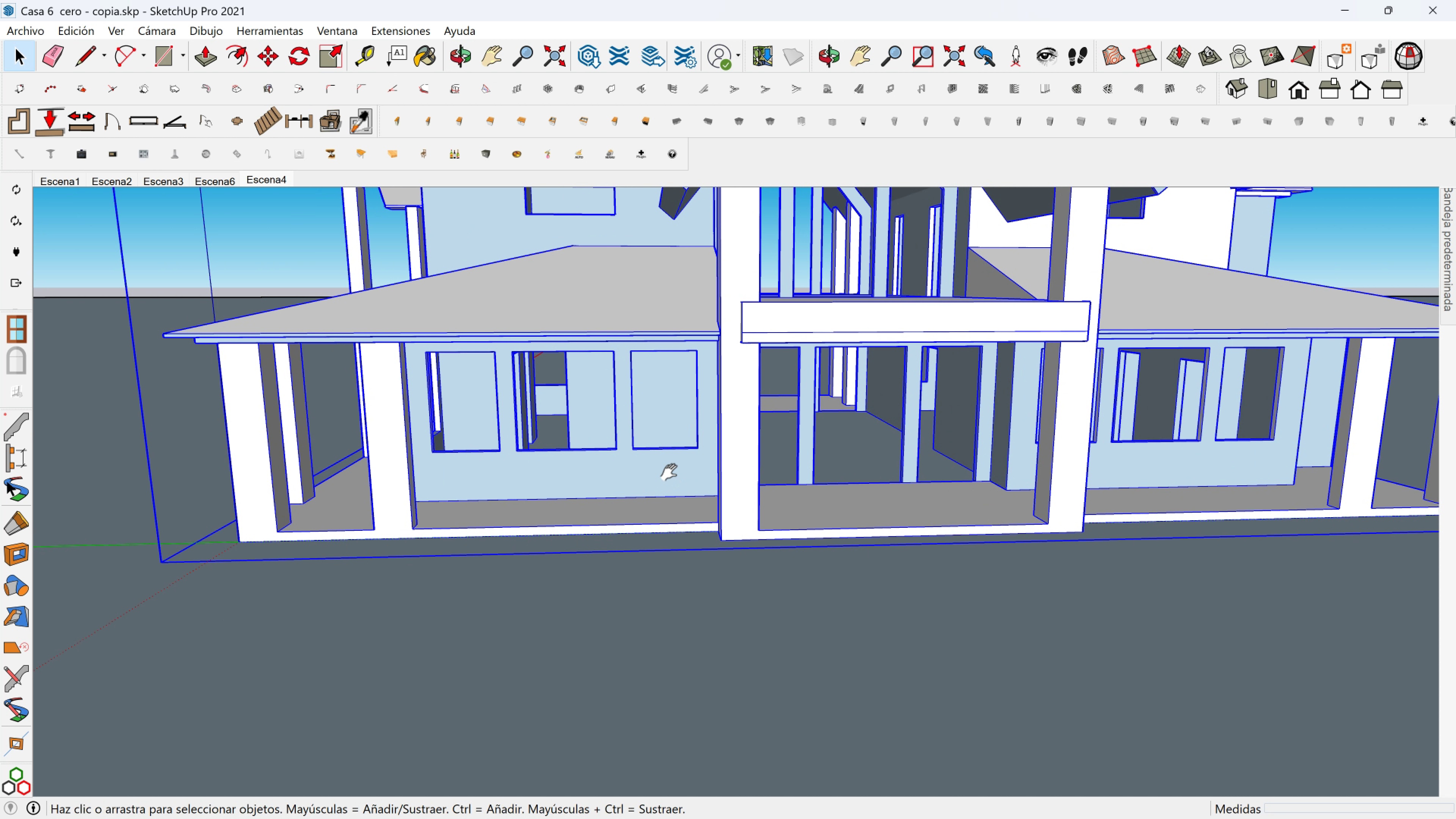 
hold_key(key=ShiftLeft, duration=0.59)
 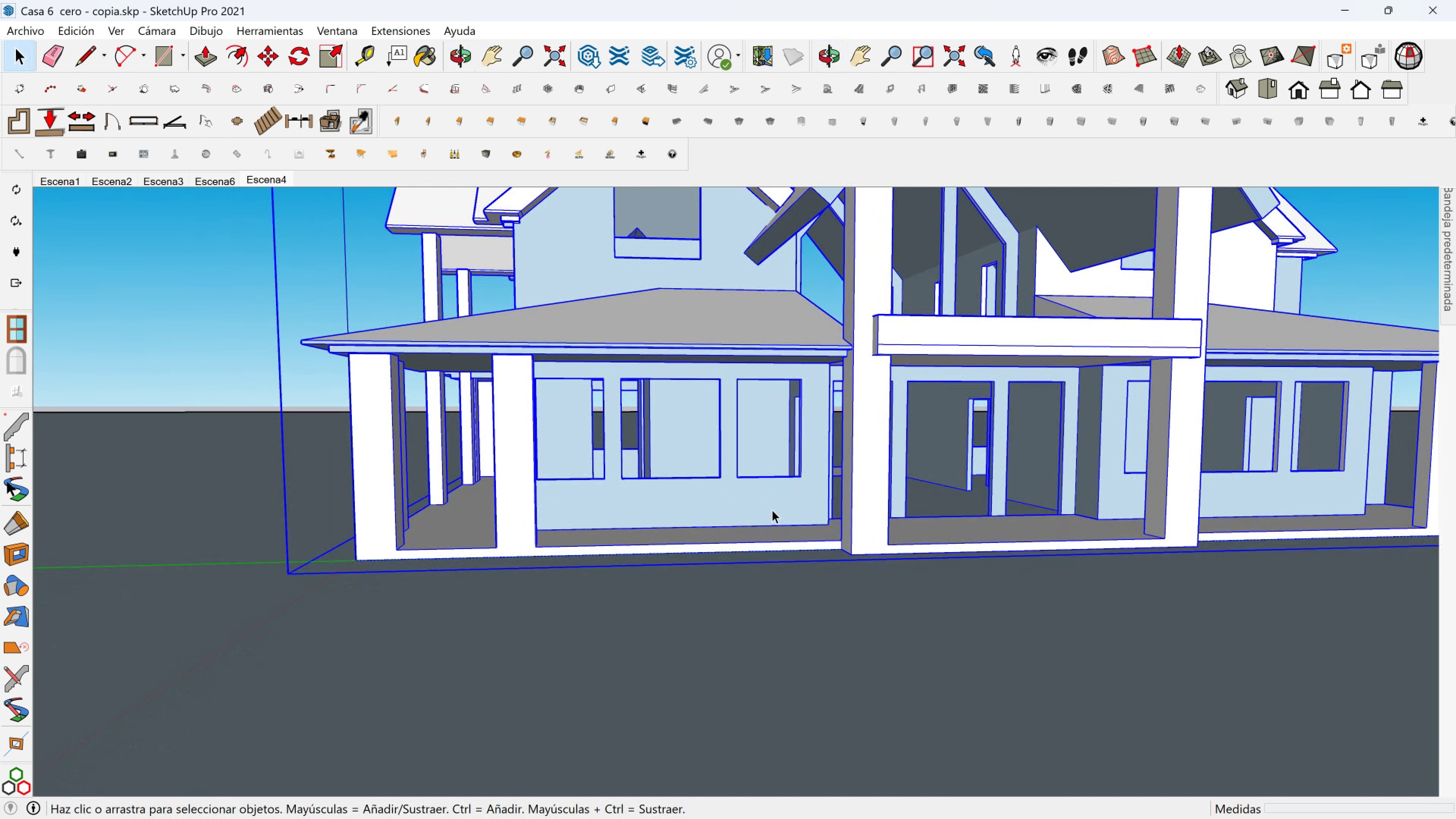 
scroll: coordinate [737, 438], scroll_direction: down, amount: 10.0
 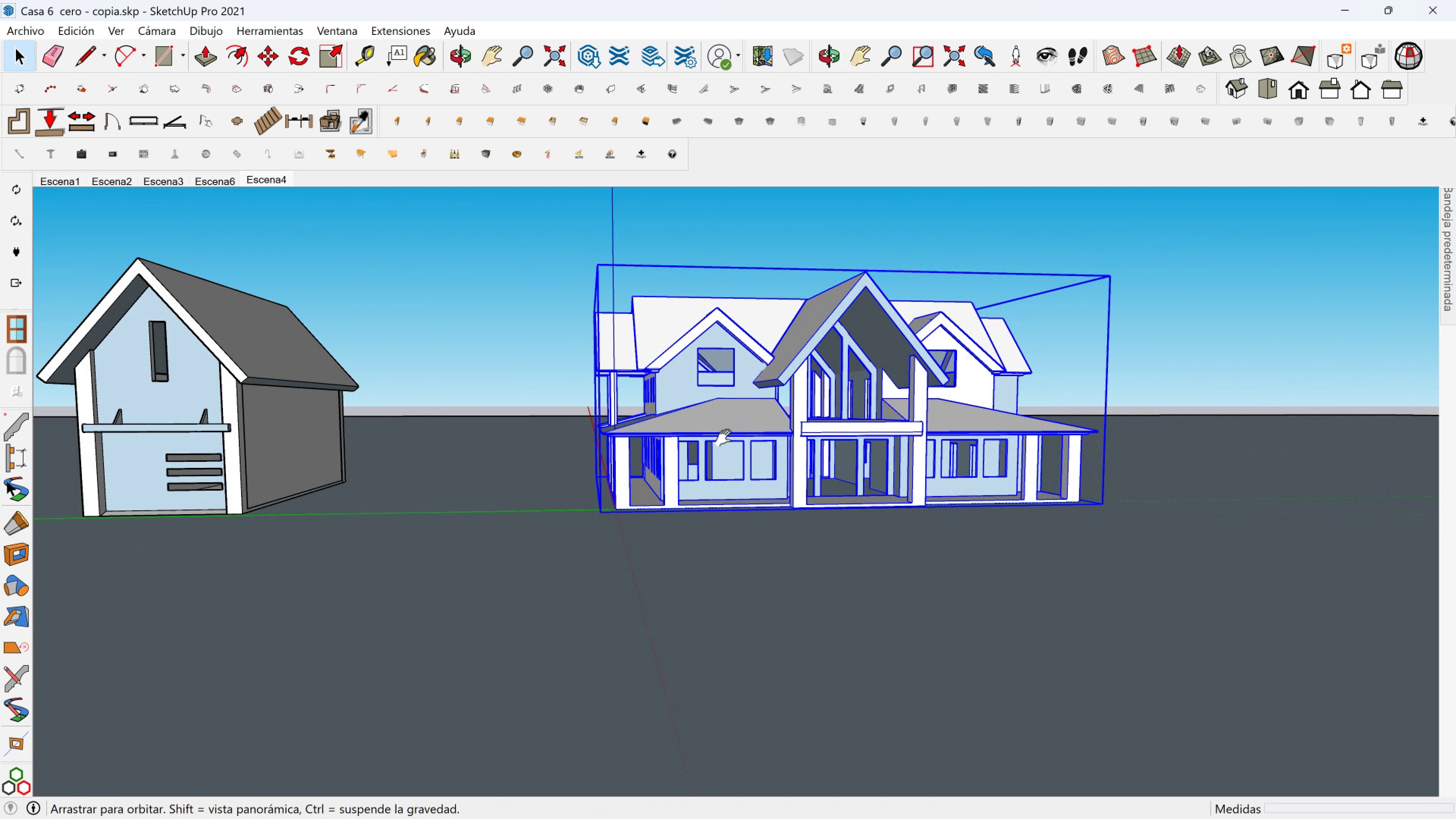 
key(Shift+ShiftLeft)
 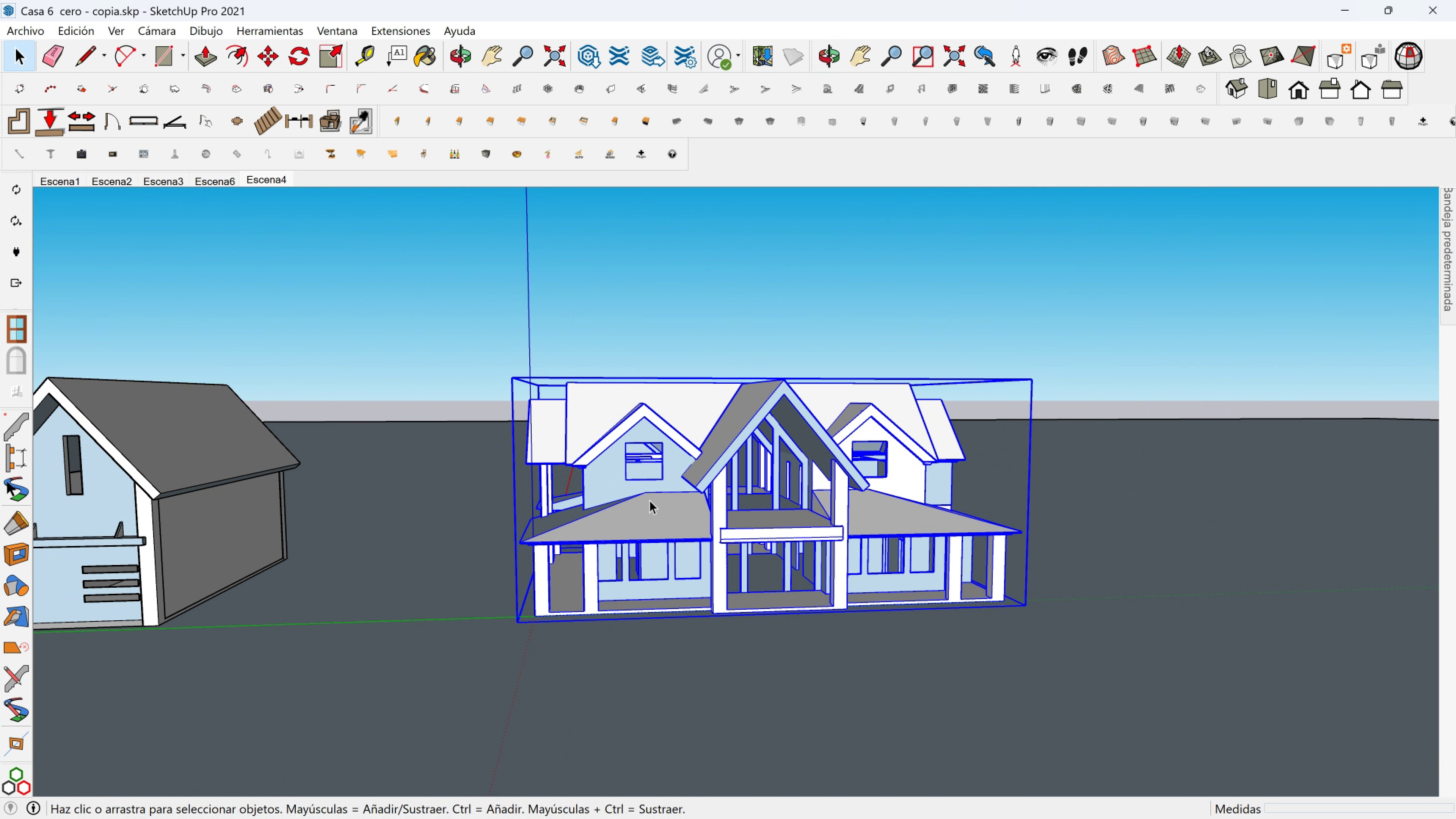 
double_click([650, 500])
 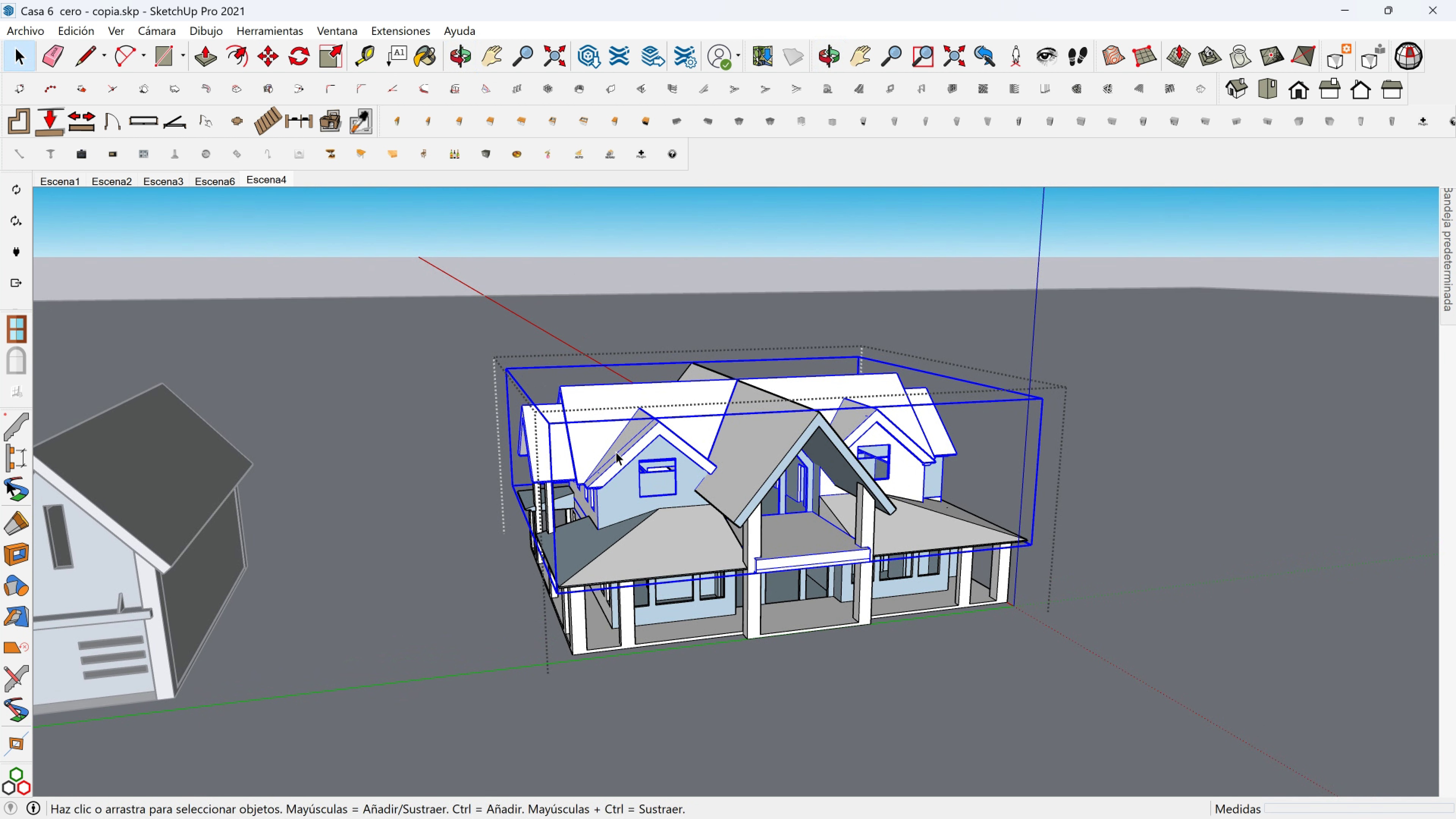 
double_click([616, 452])
 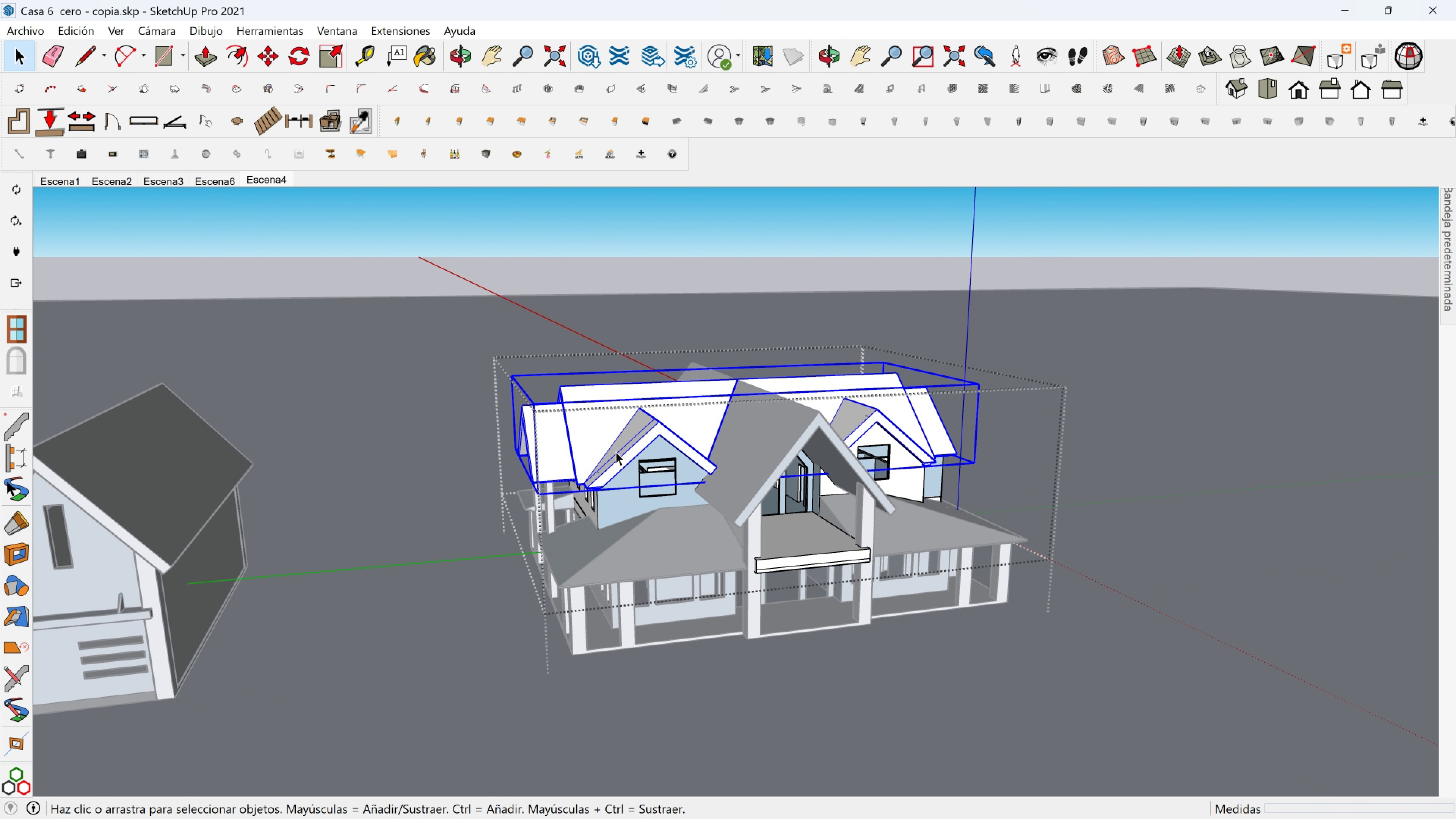 
left_click([616, 452])
 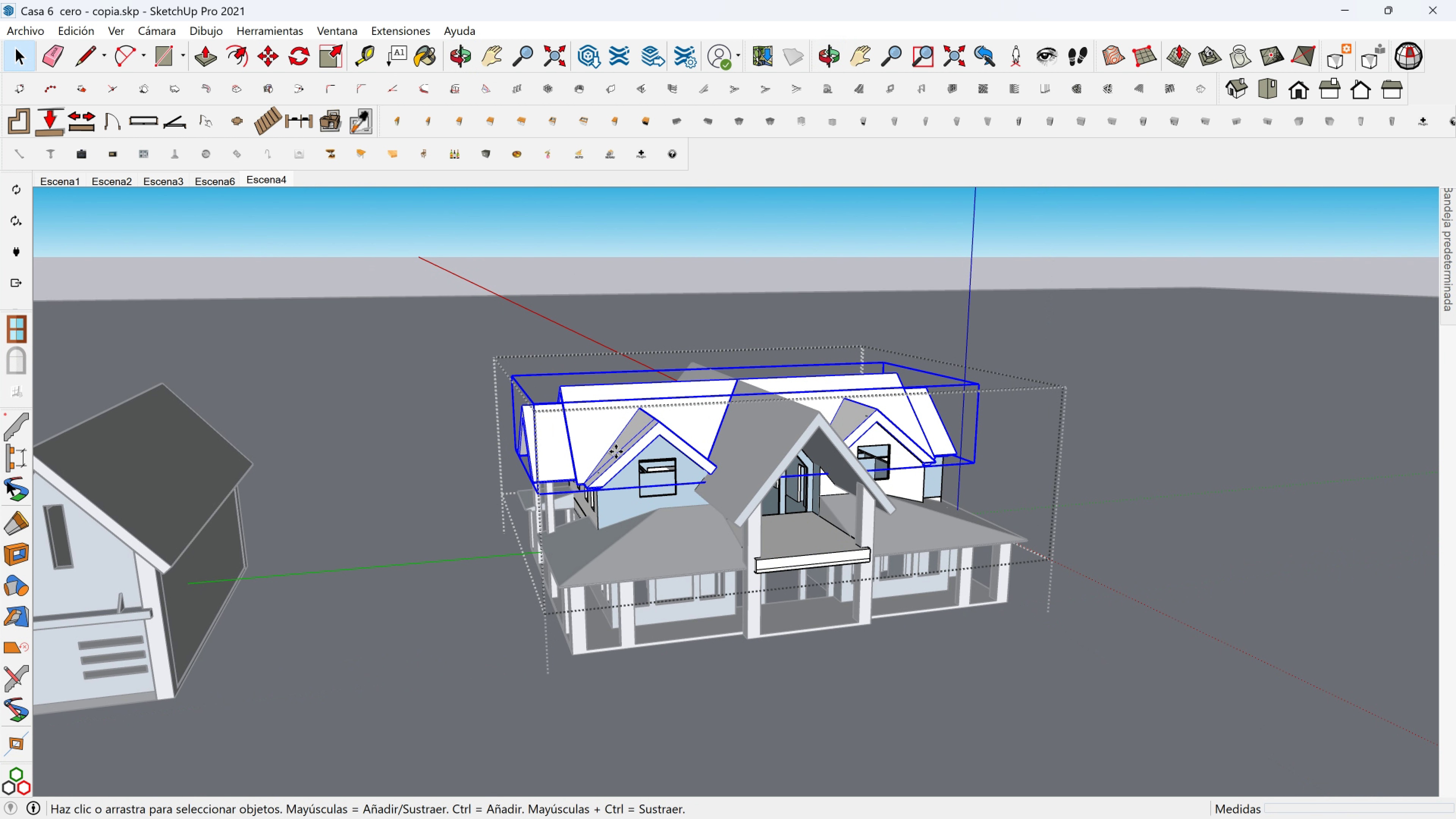 
key(M)
 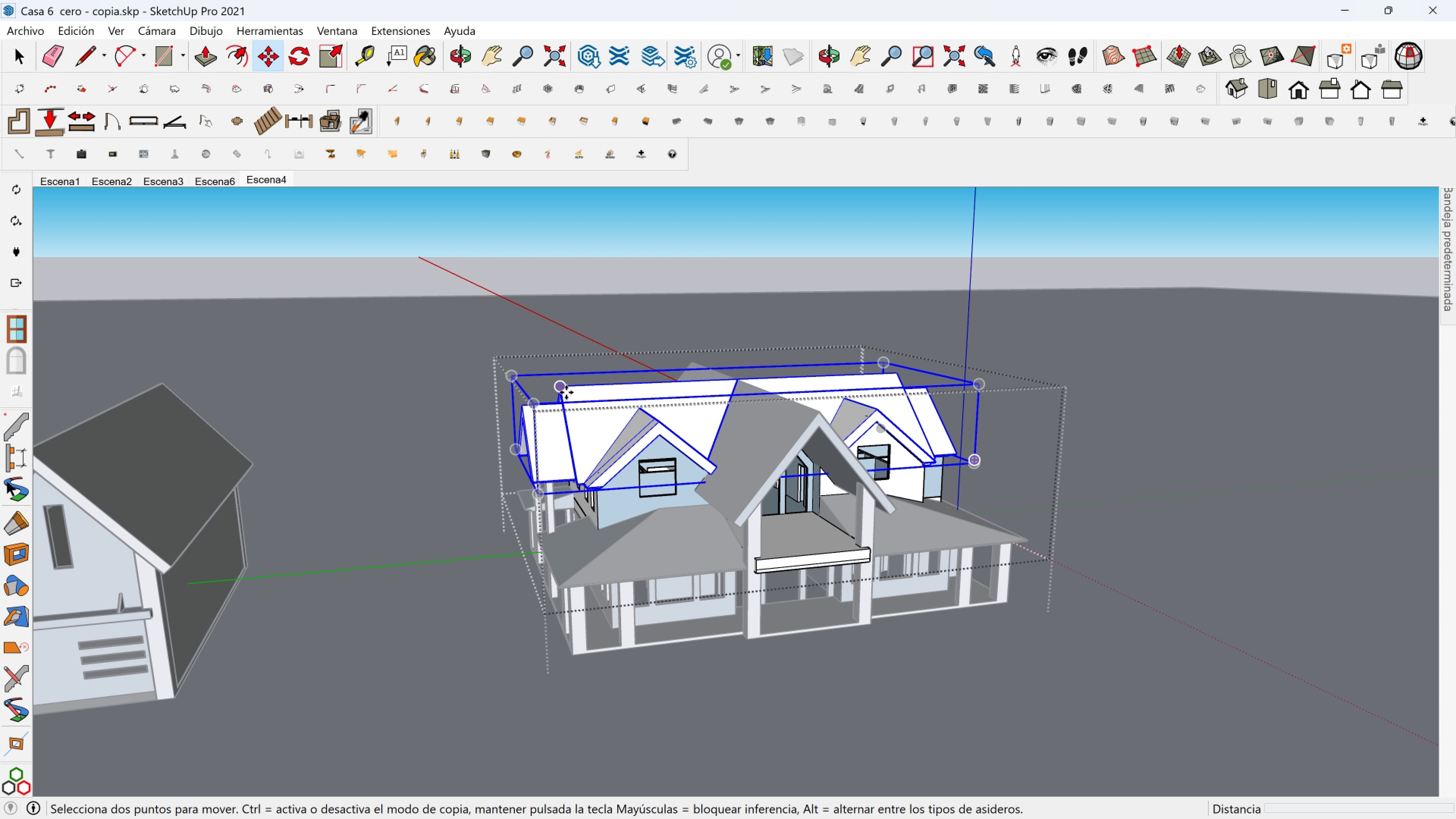 
left_click([566, 392])
 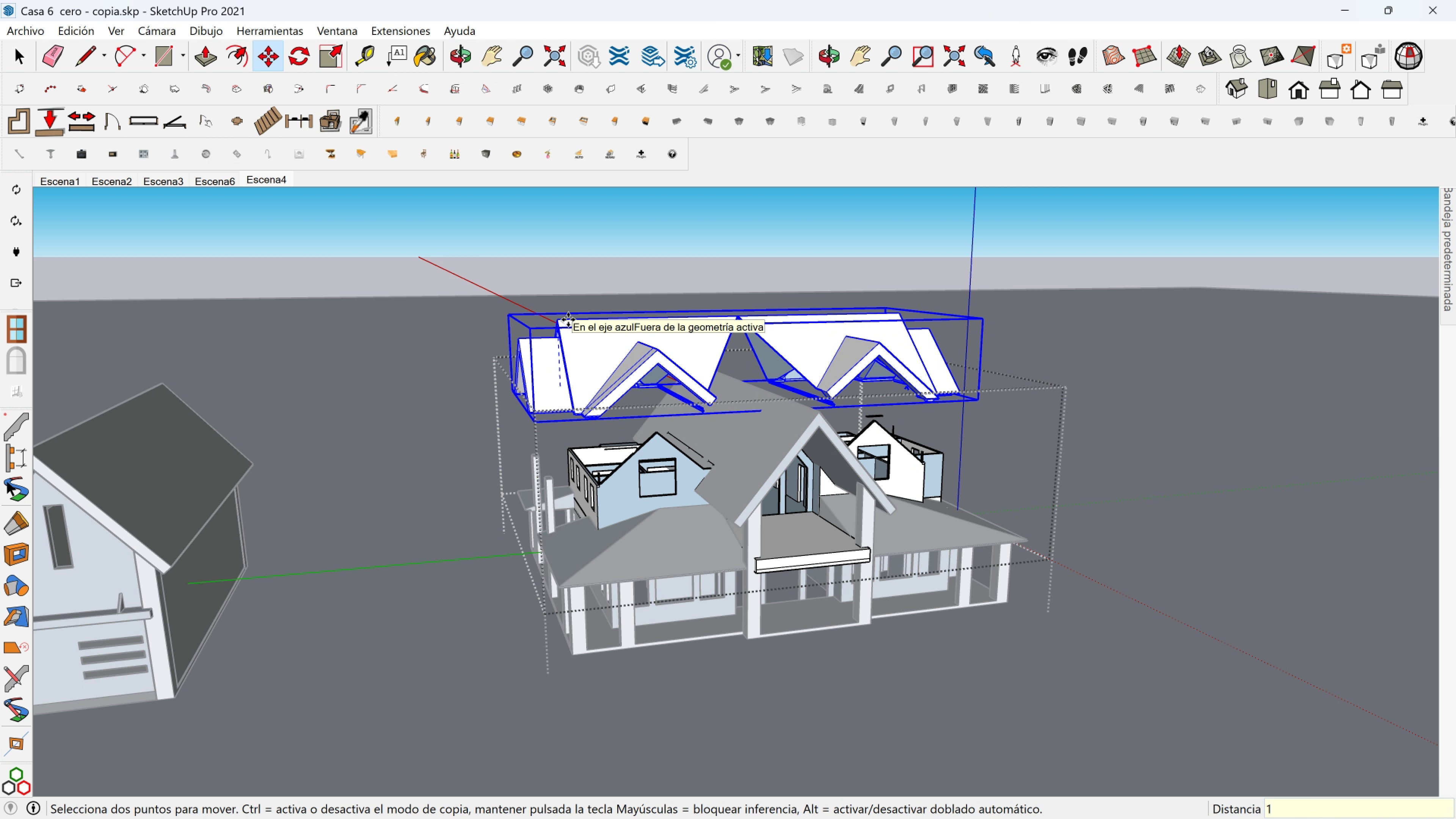 
type(100[)
 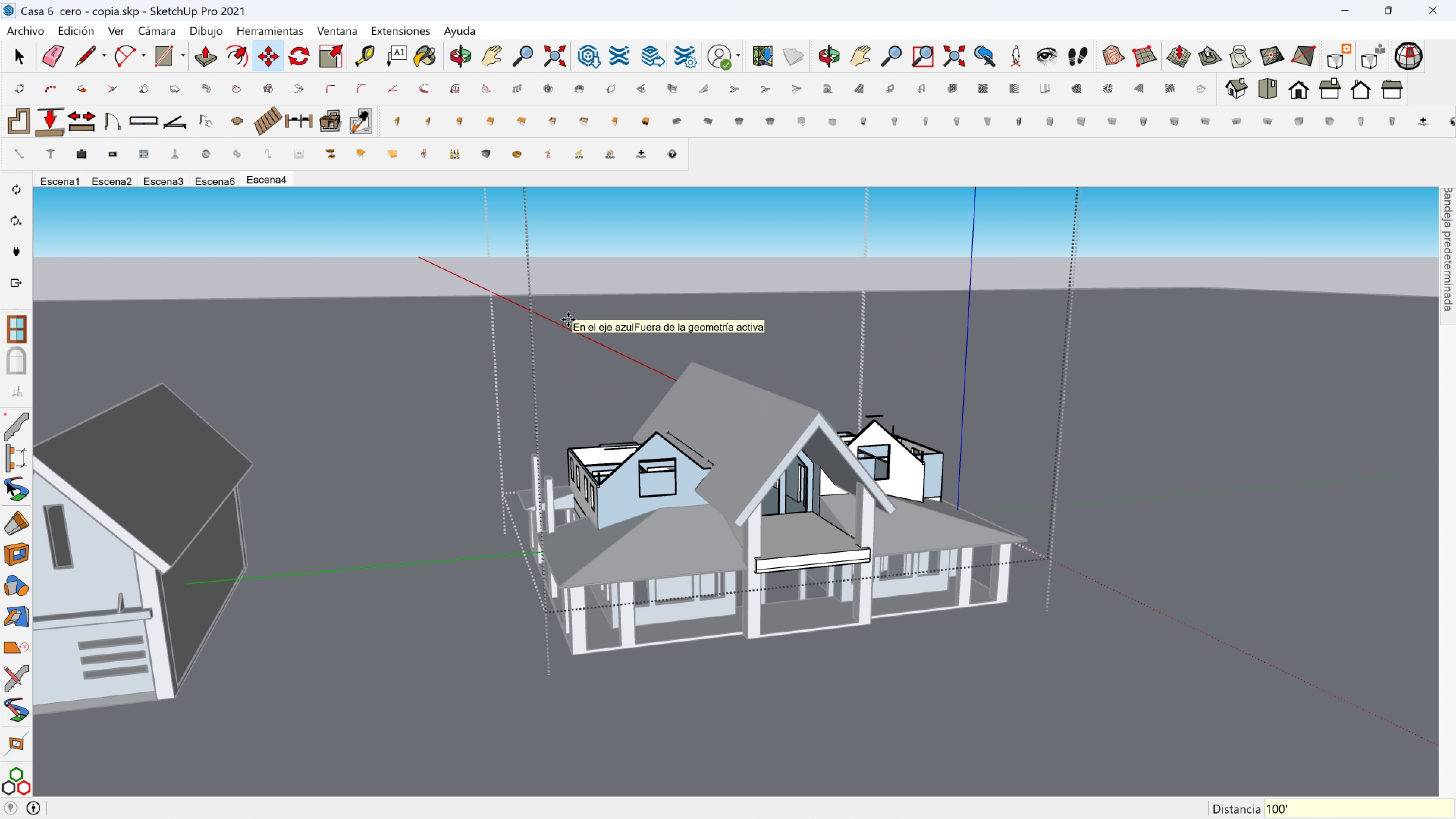 
key(Enter)
 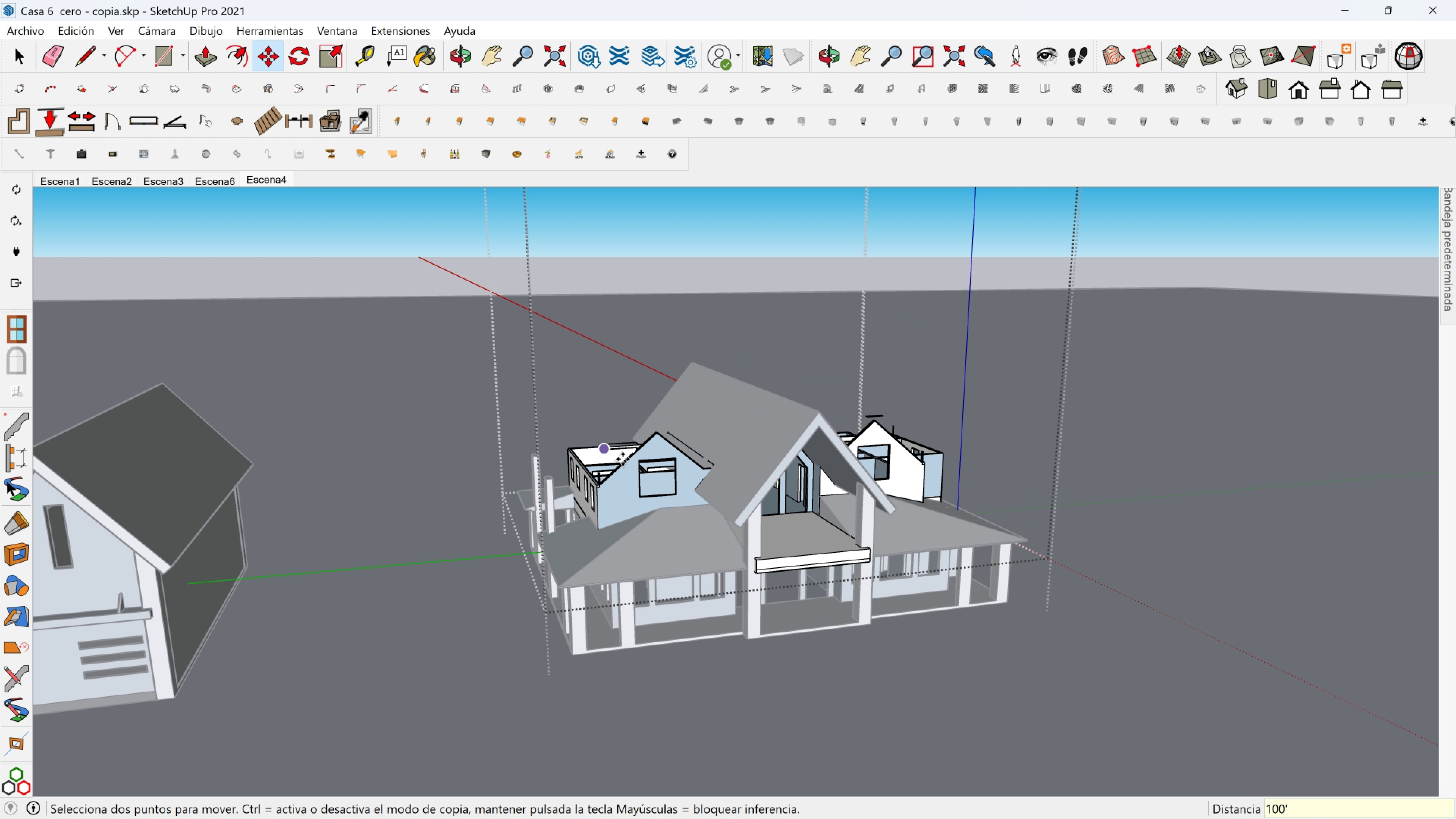 
scroll: coordinate [628, 462], scroll_direction: down, amount: 2.0
 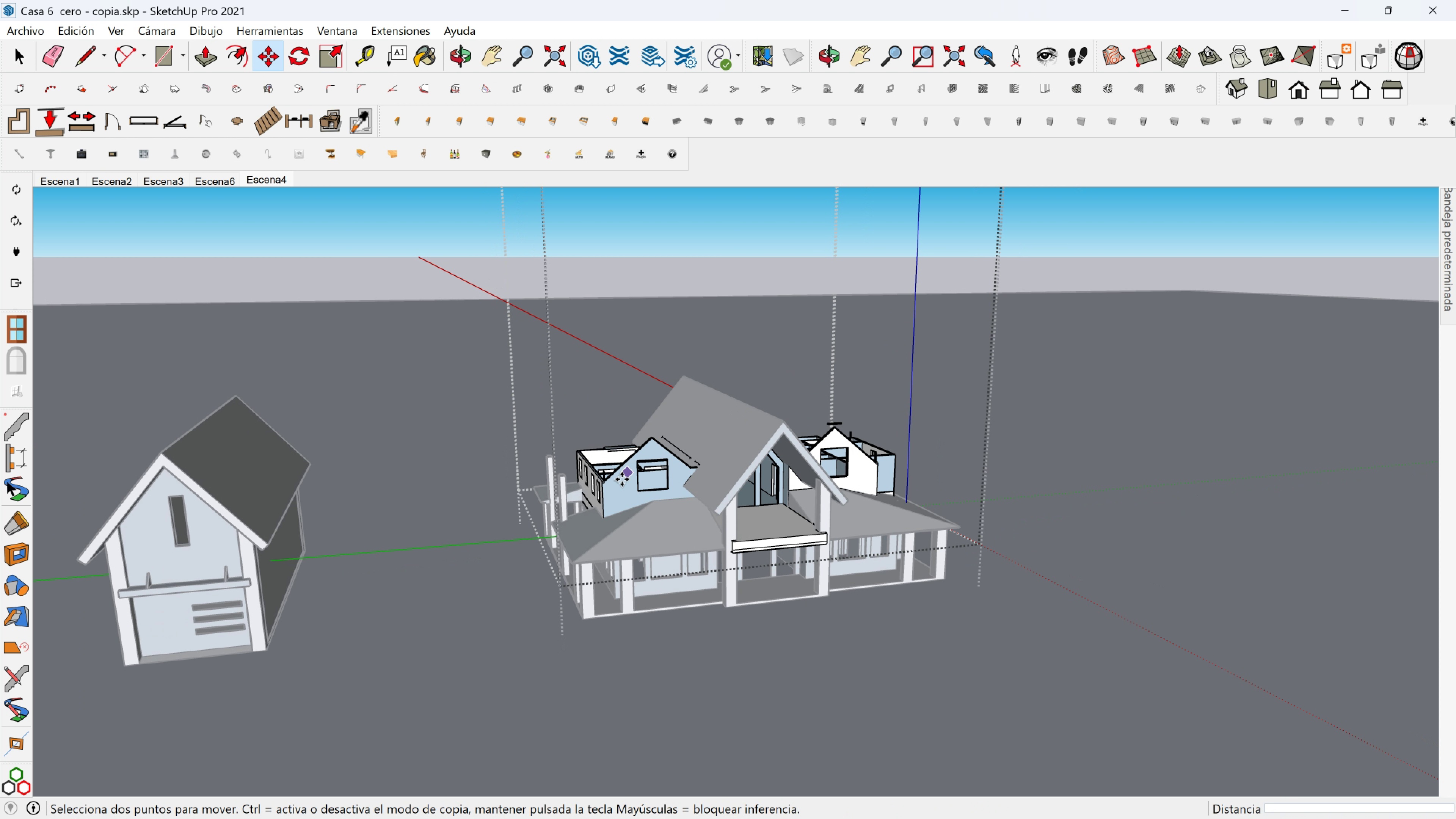 
key(Space)
 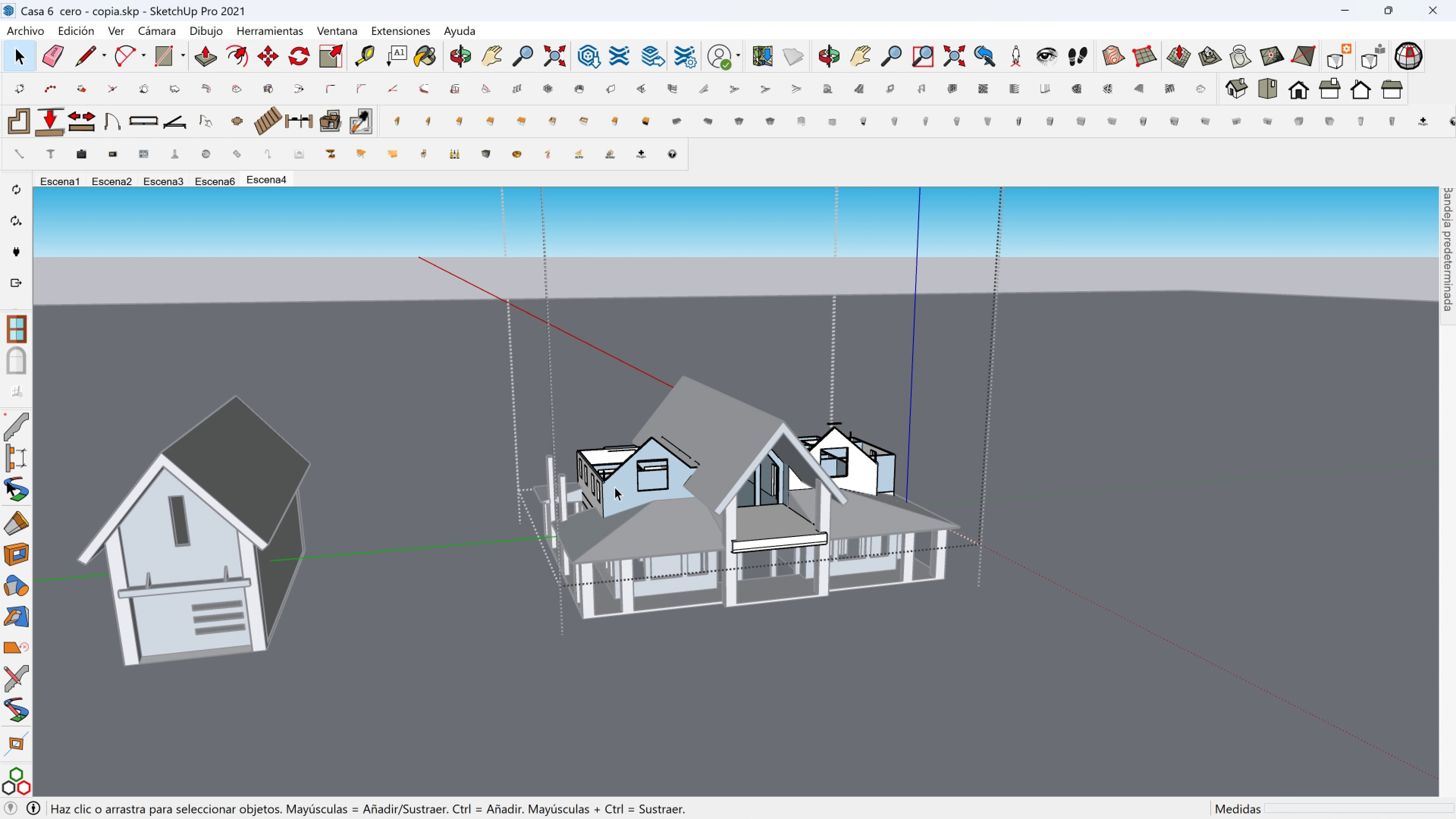 
left_click([615, 487])
 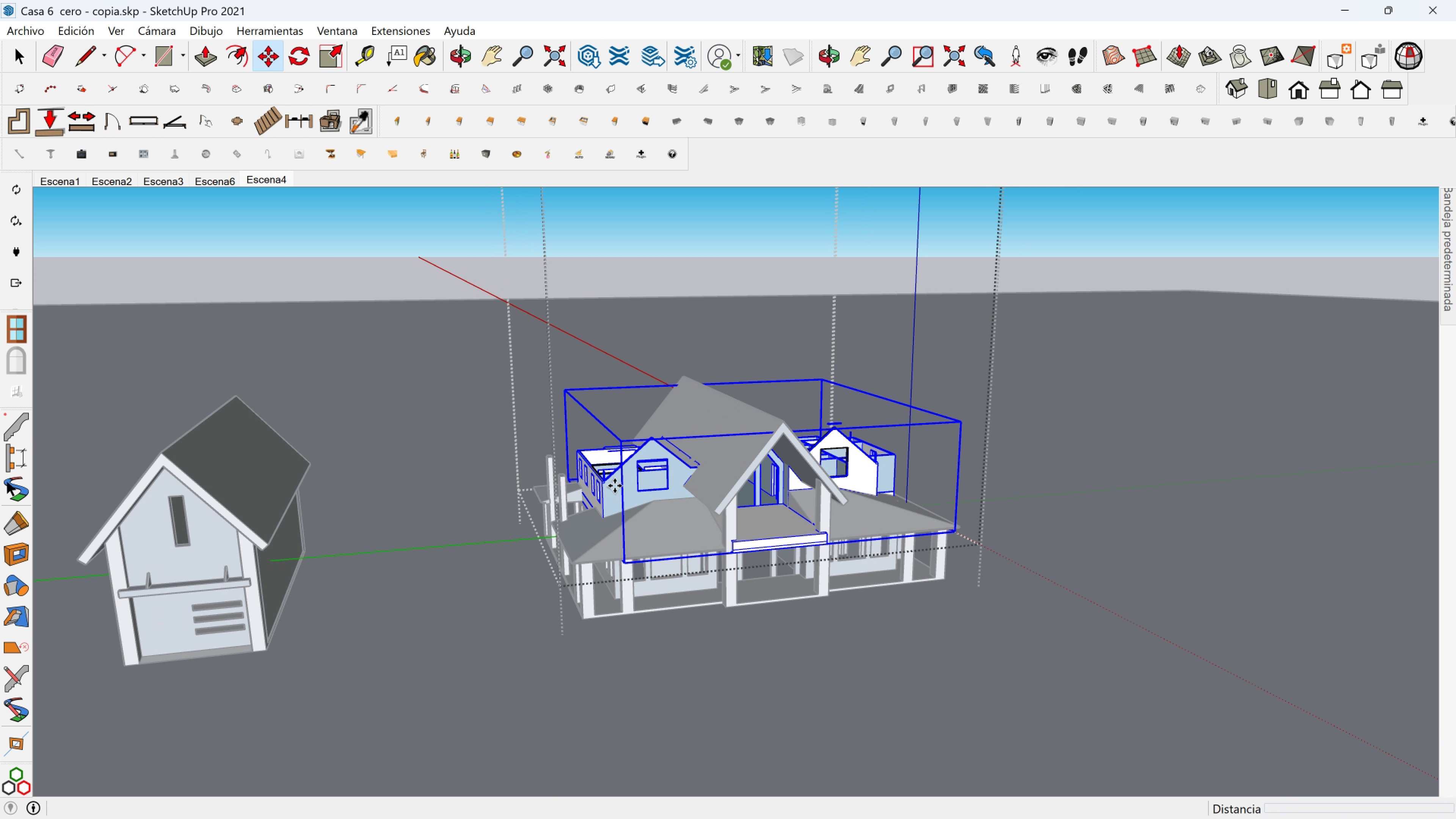 
key(M)
 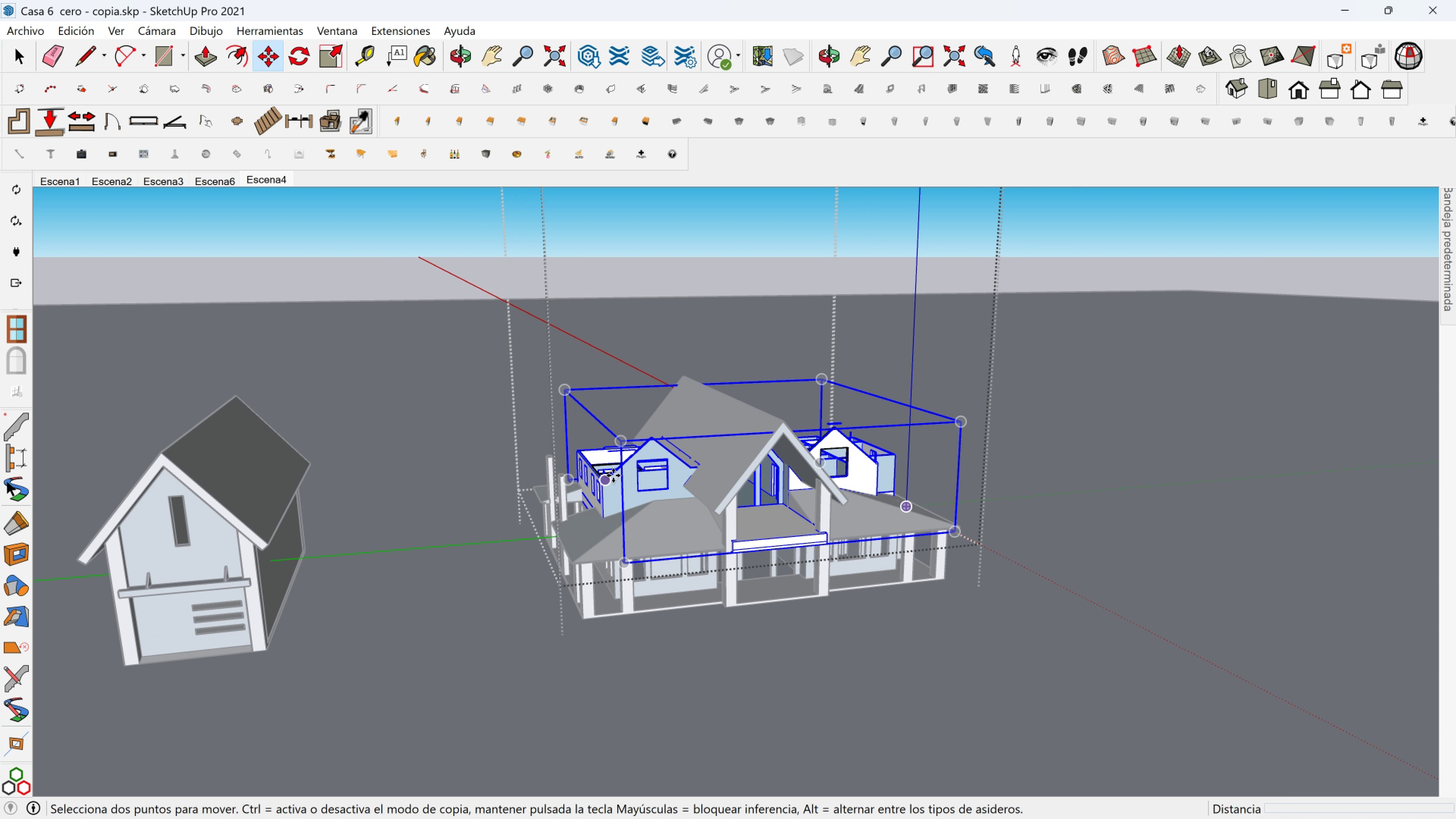 
left_click([613, 475])
 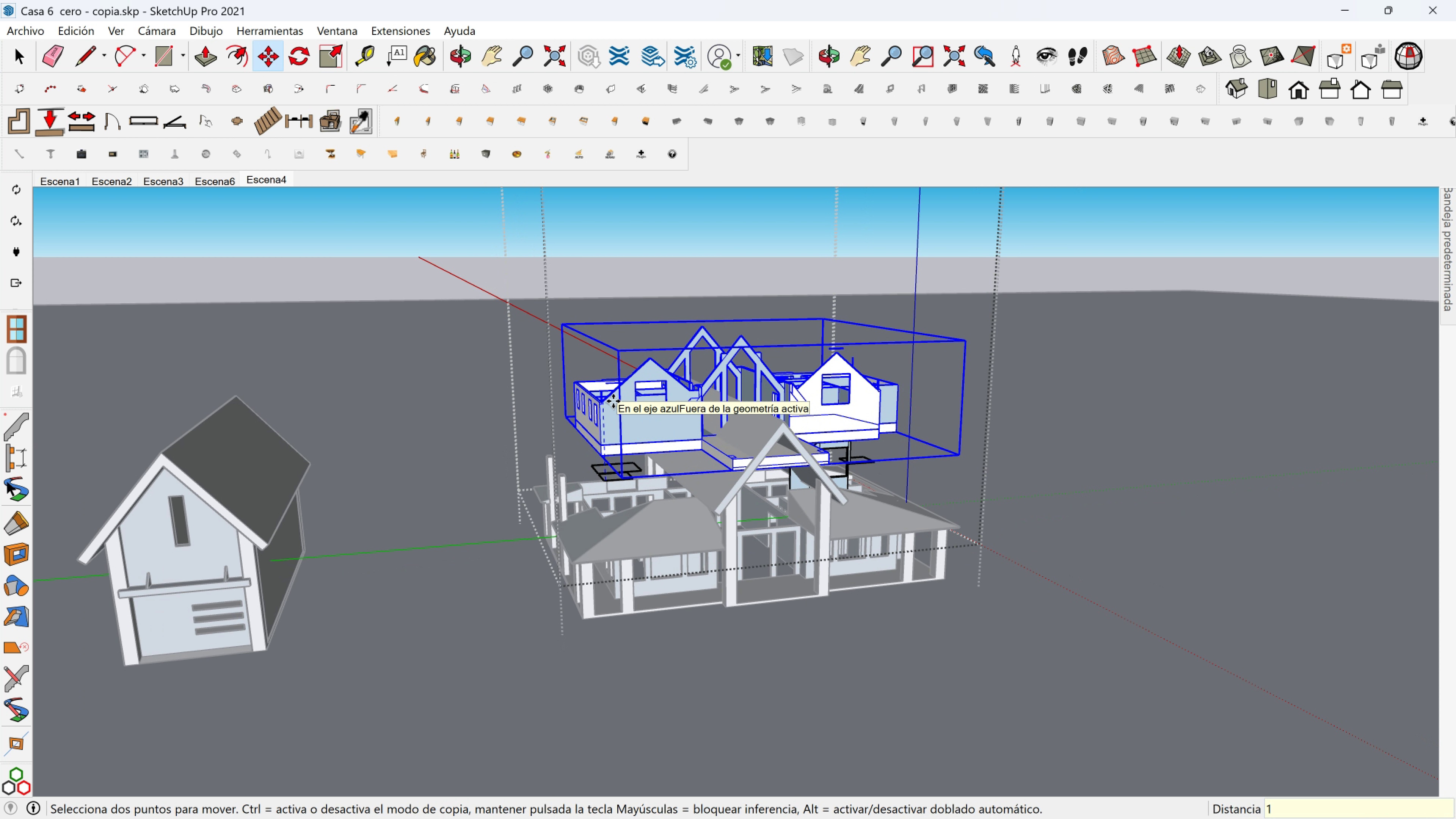 
type(100)
key(Backspace)
key(Backspace)
key(Backspace)
type(50[)
 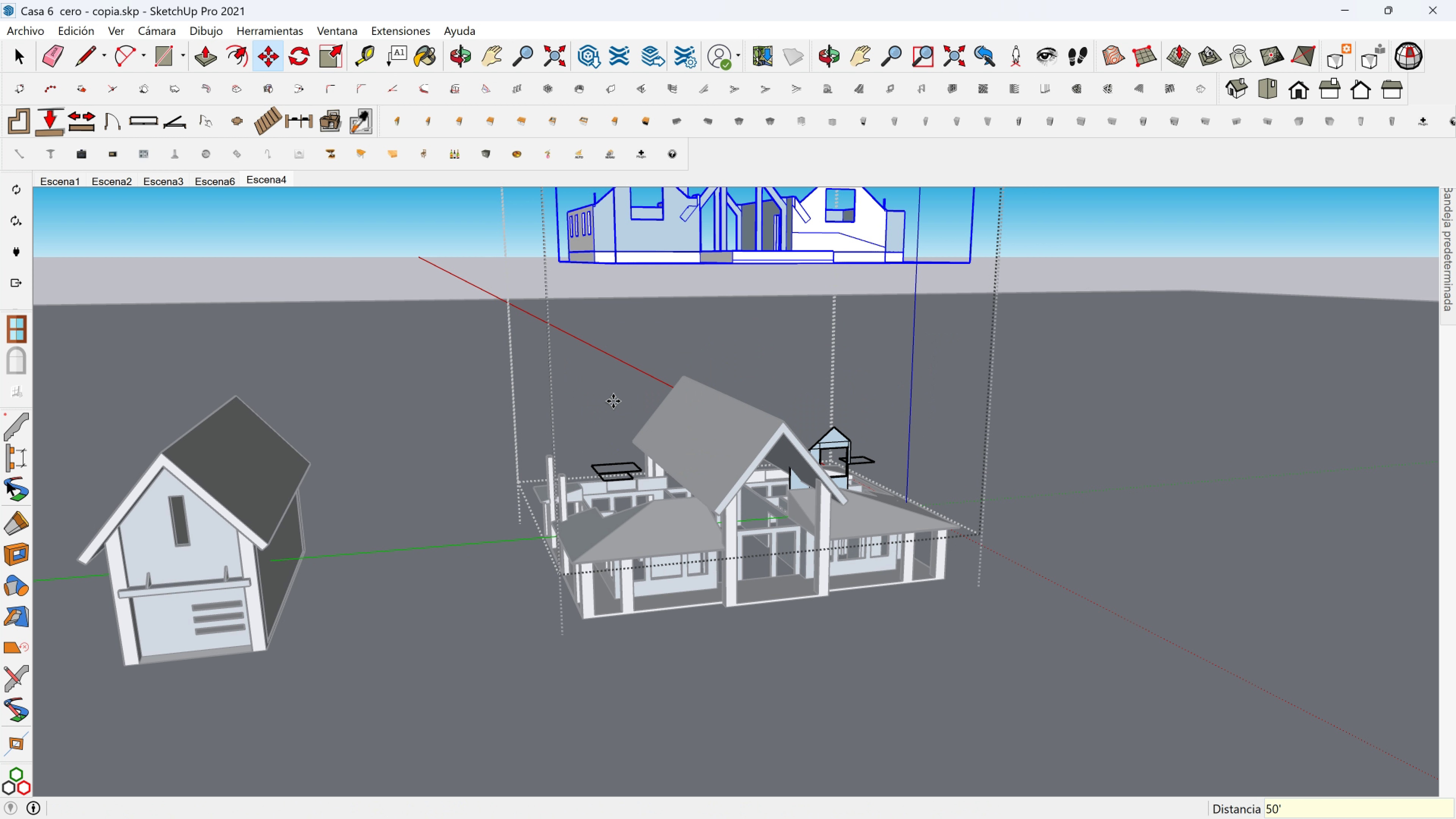 
key(Enter)
 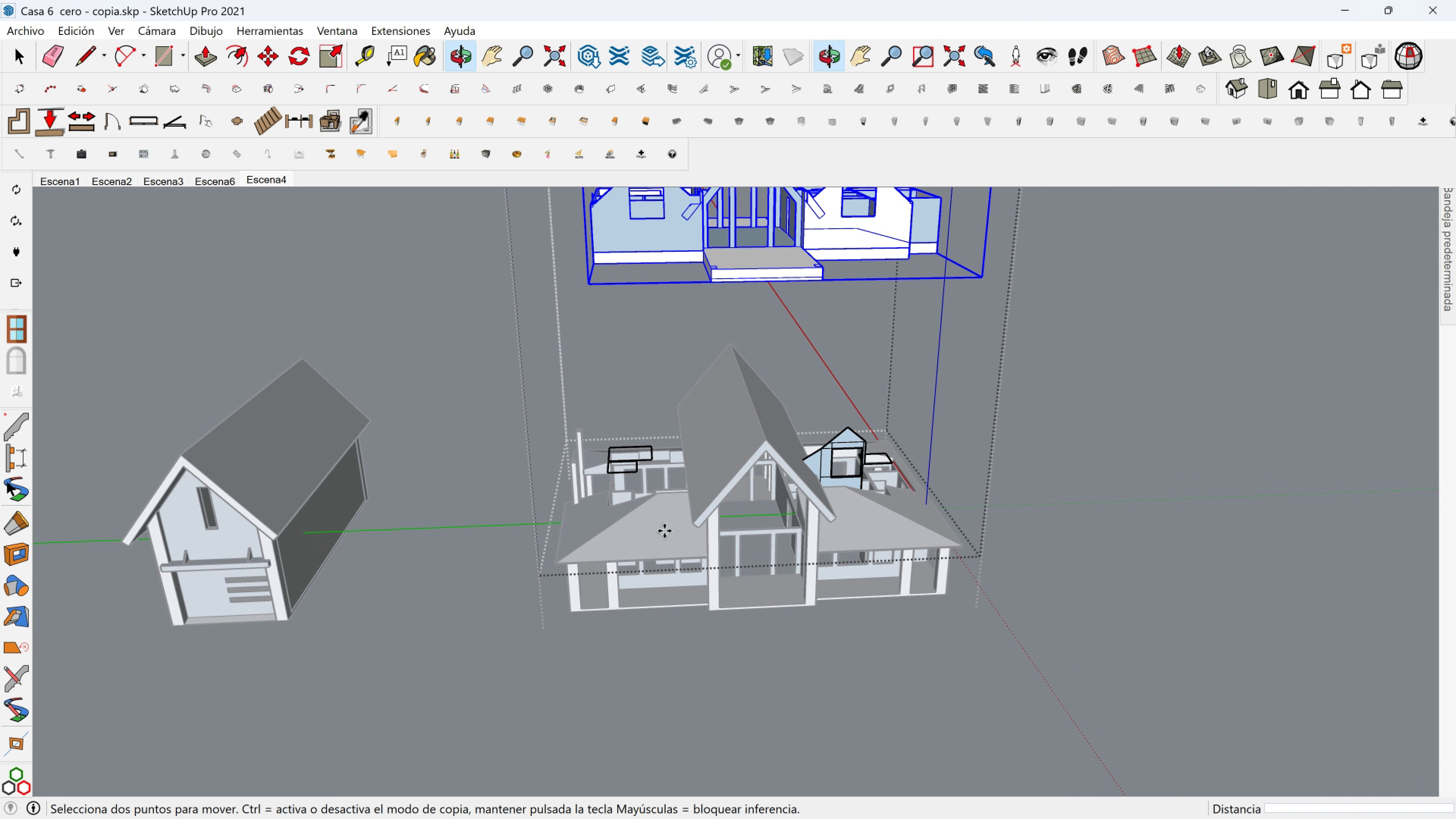 
scroll: coordinate [742, 451], scroll_direction: up, amount: 4.0
 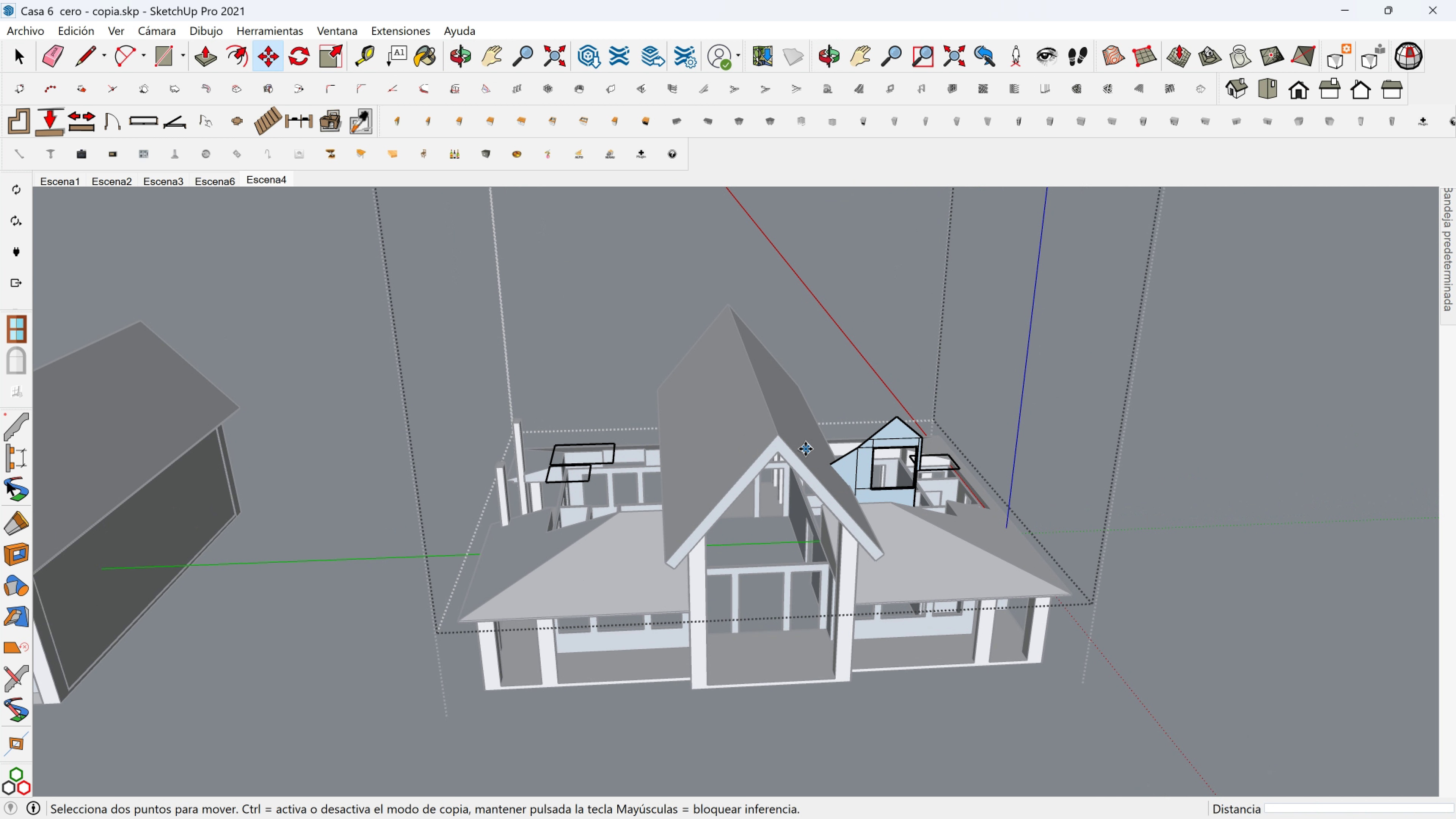 
hold_key(key=ShiftLeft, duration=0.5)
 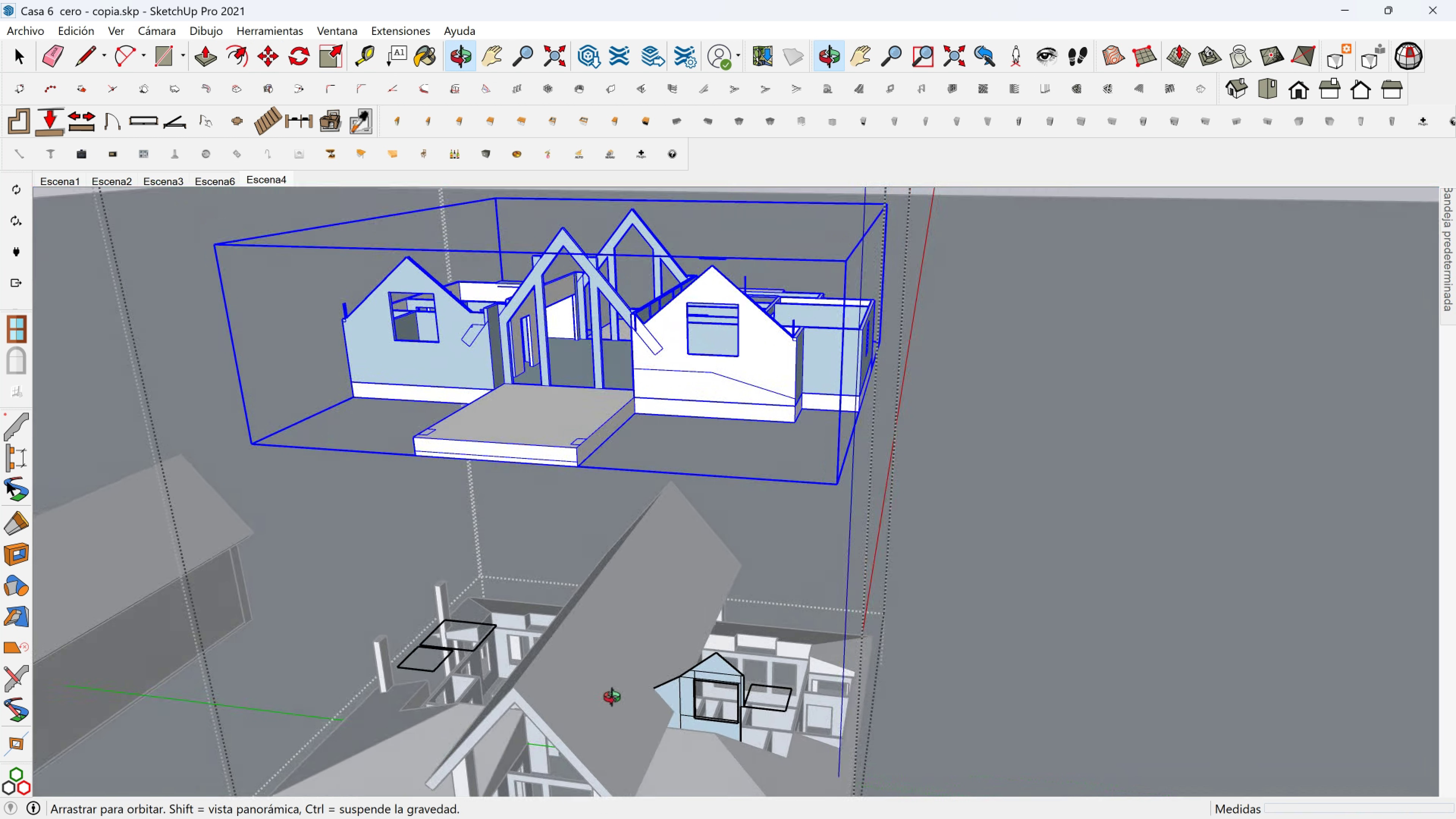 
key(Space)
 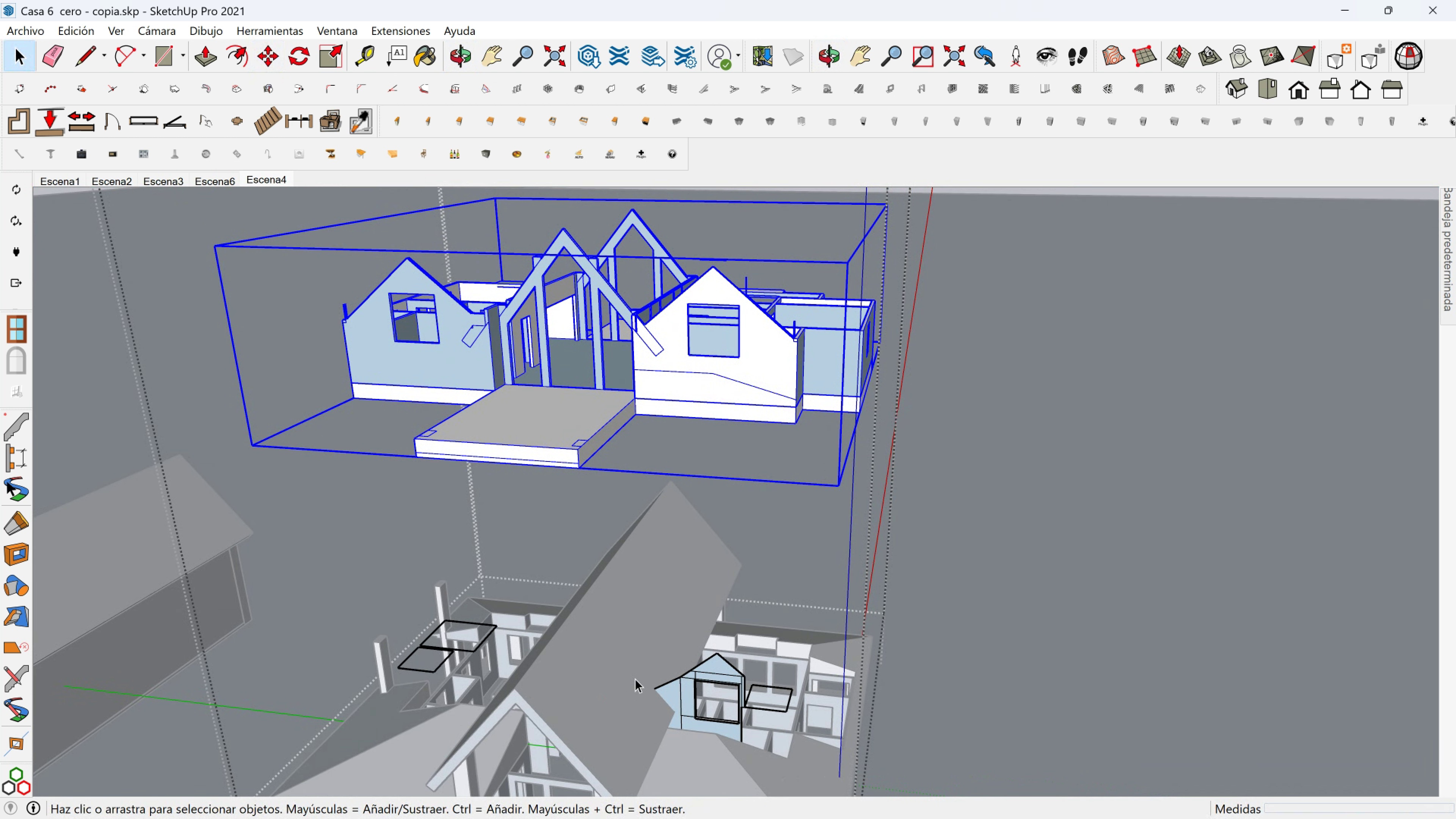 
key(Control+Z)
 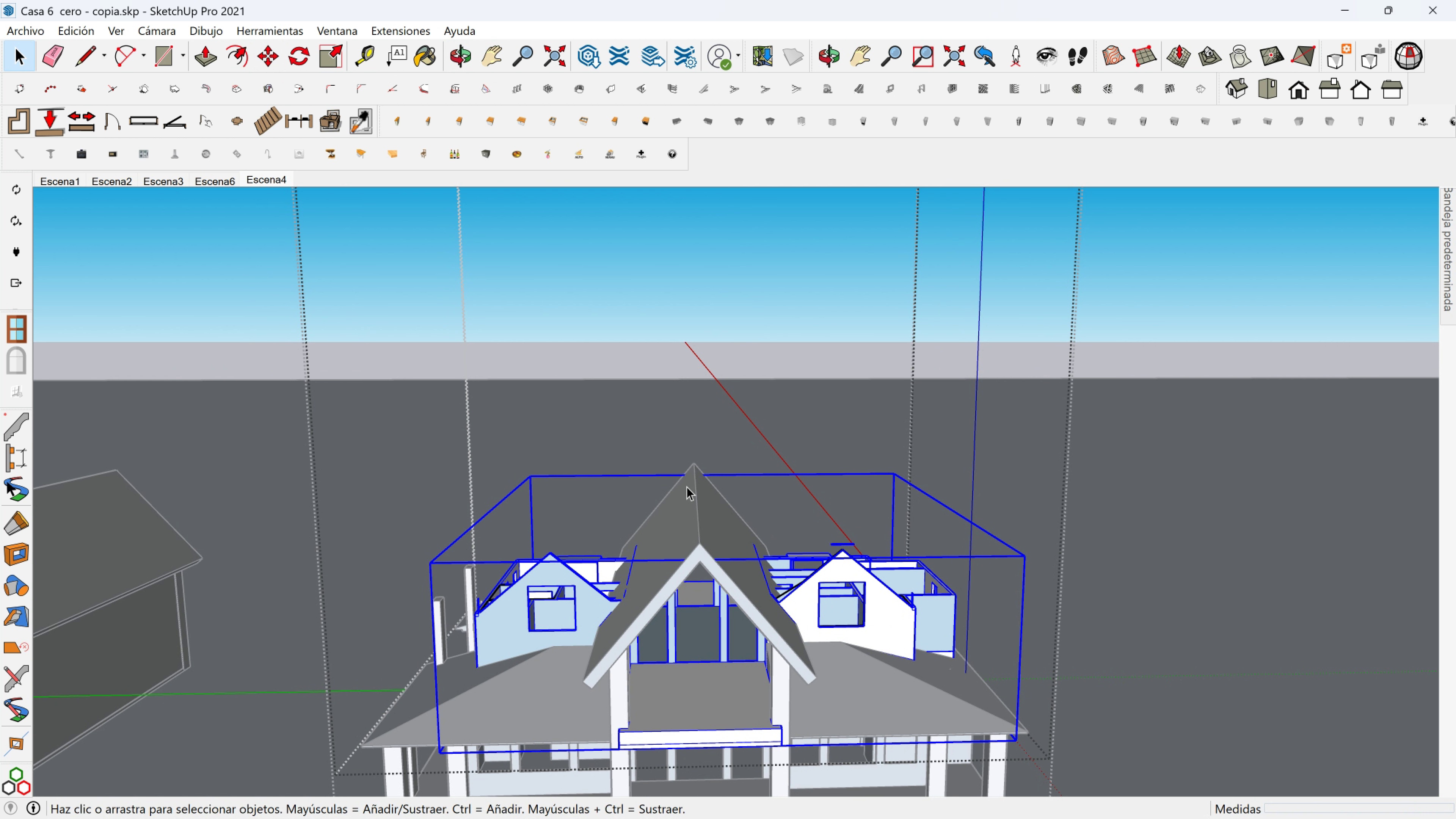 
scroll: coordinate [687, 588], scroll_direction: down, amount: 1.0
 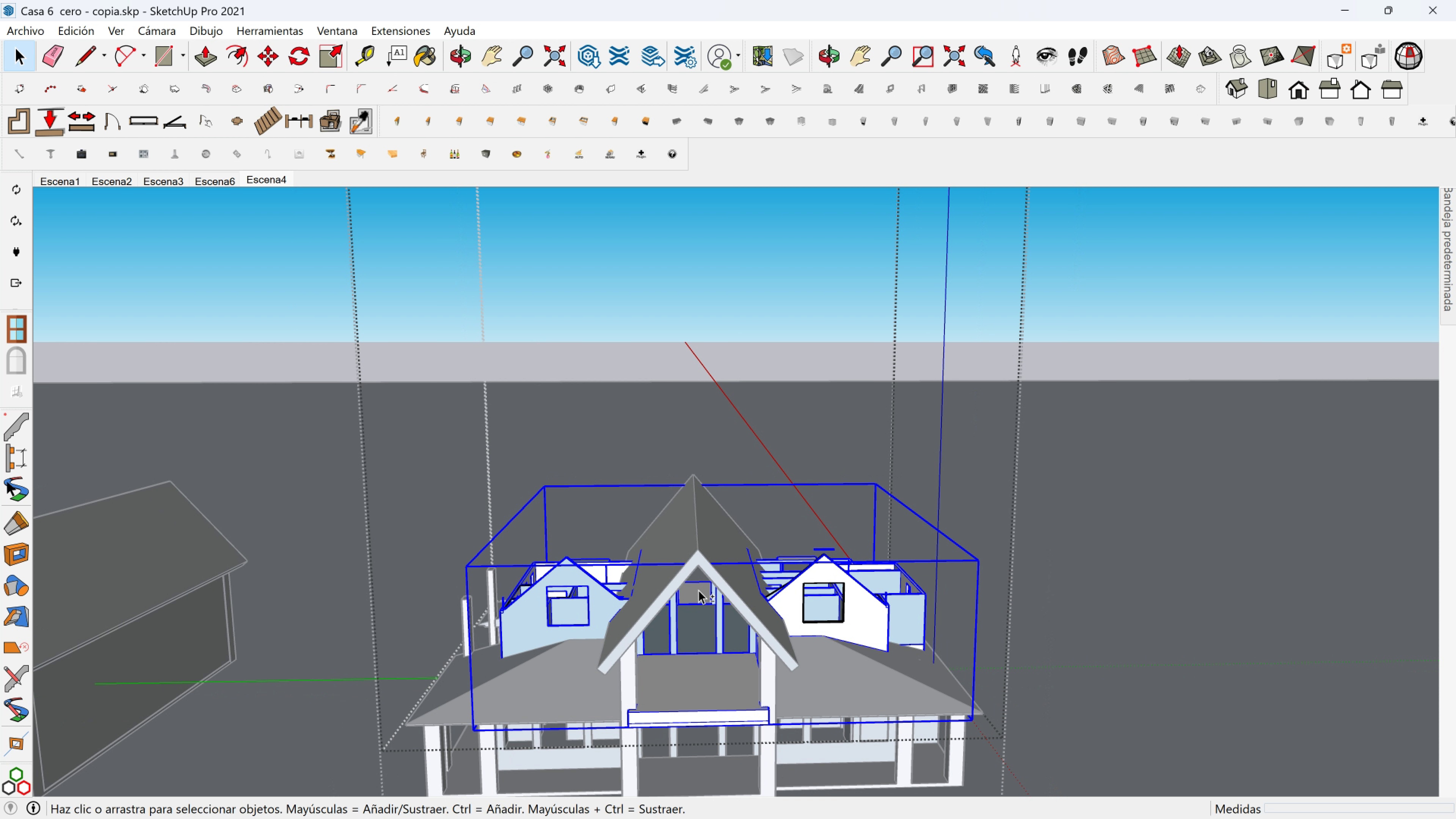 
key(Shift+ShiftLeft)
 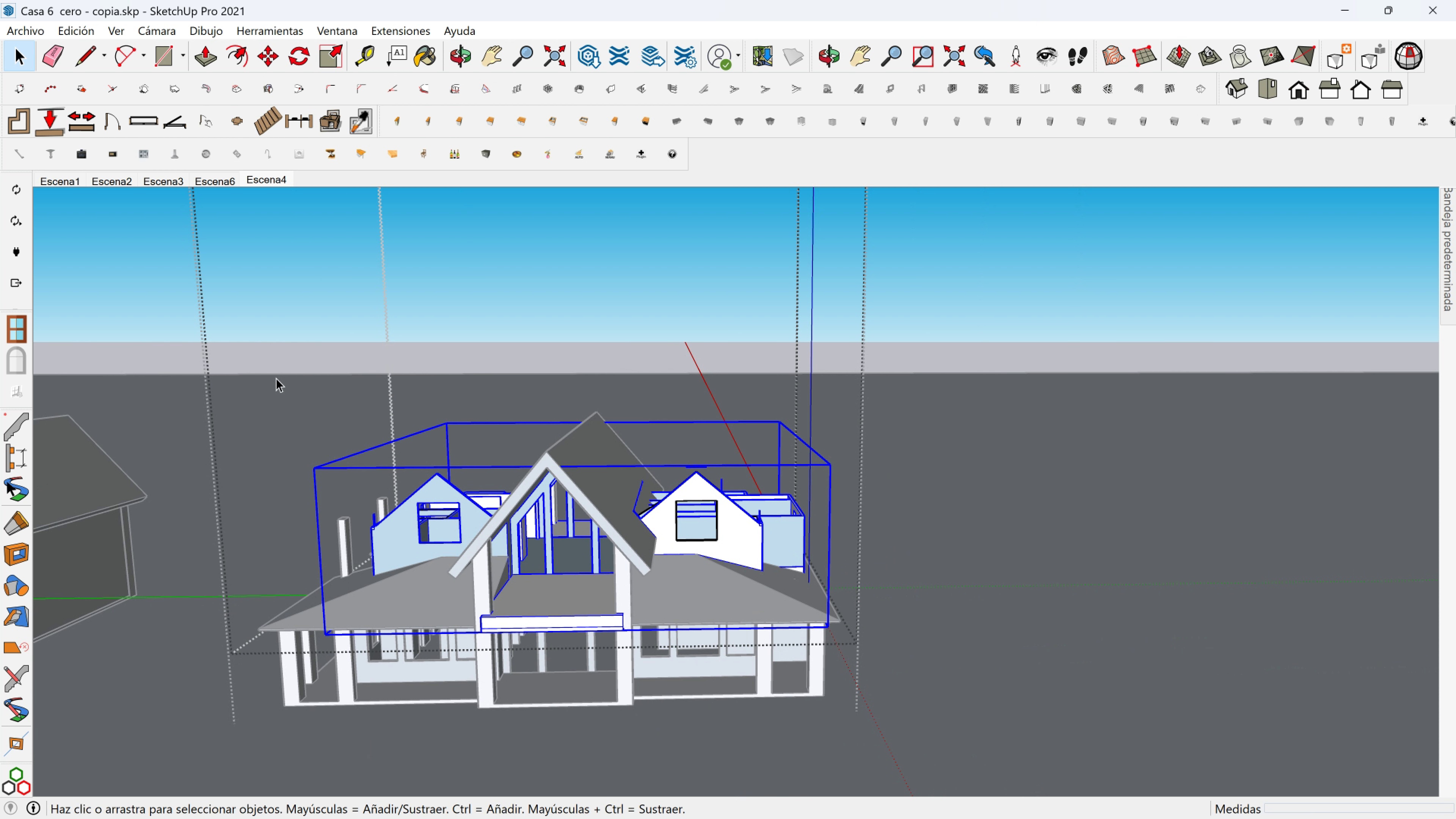 
left_click_drag(start_coordinate=[272, 377], to_coordinate=[930, 737])
 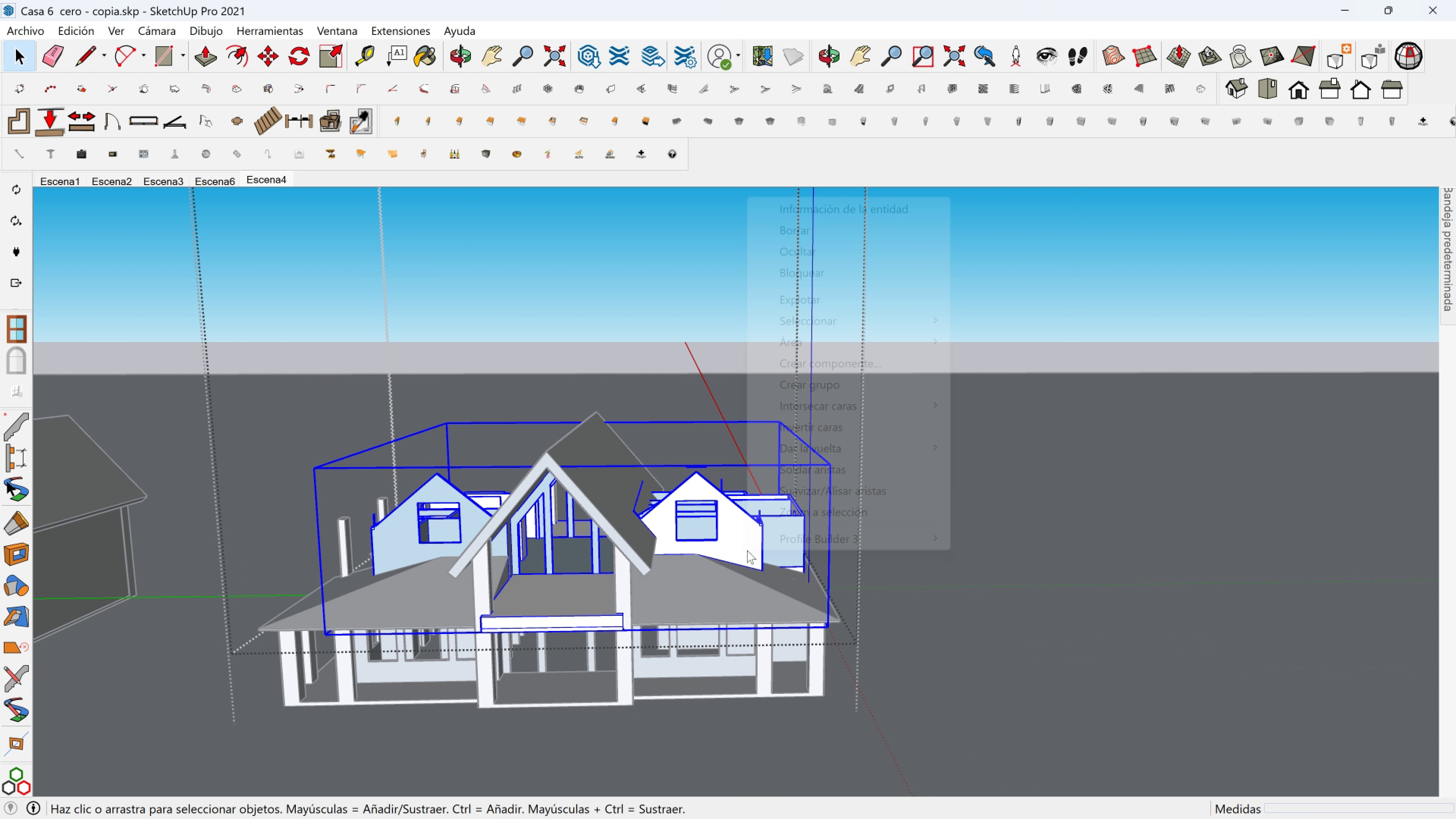 
right_click([747, 550])
 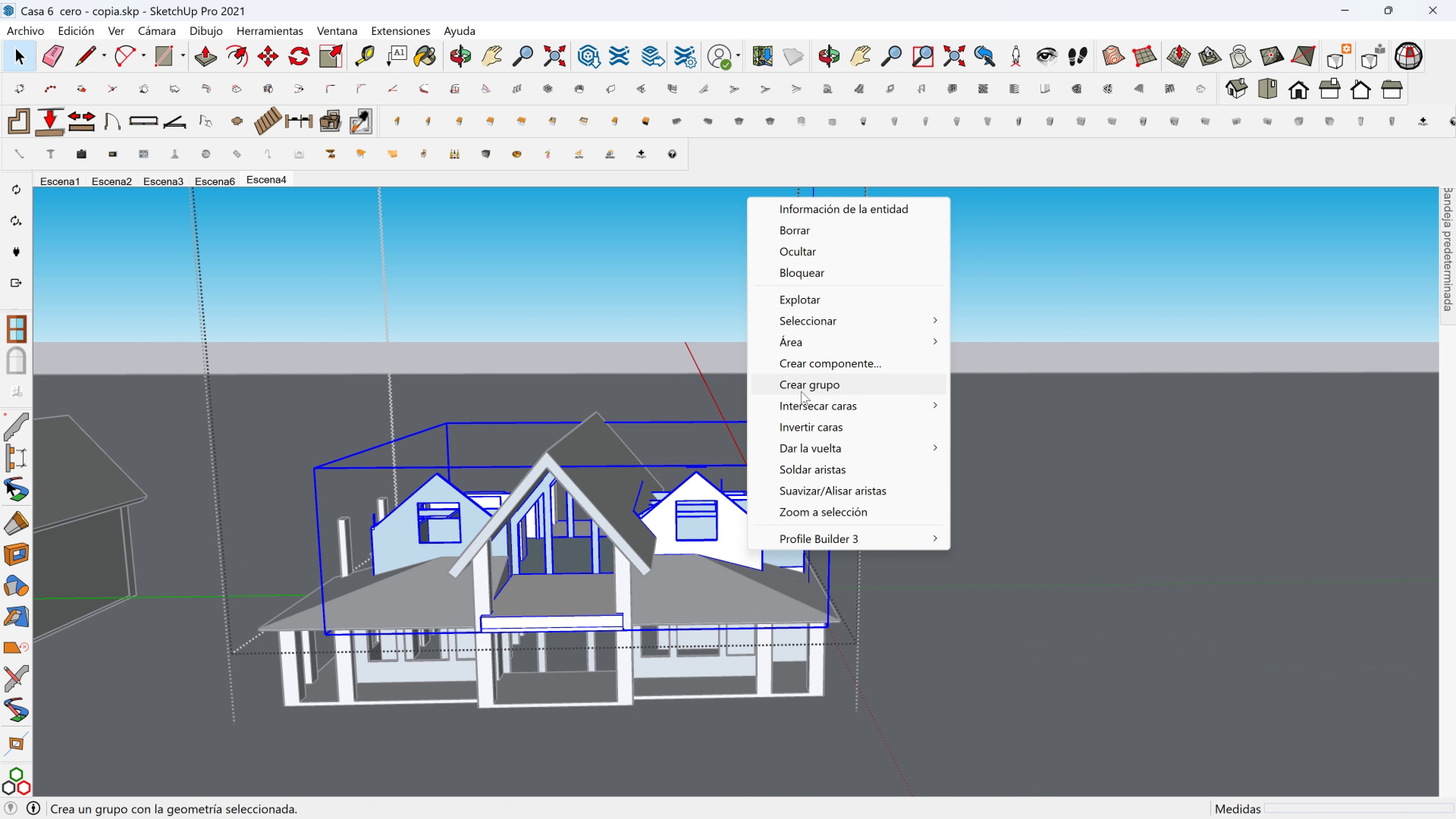 
left_click([801, 391])
 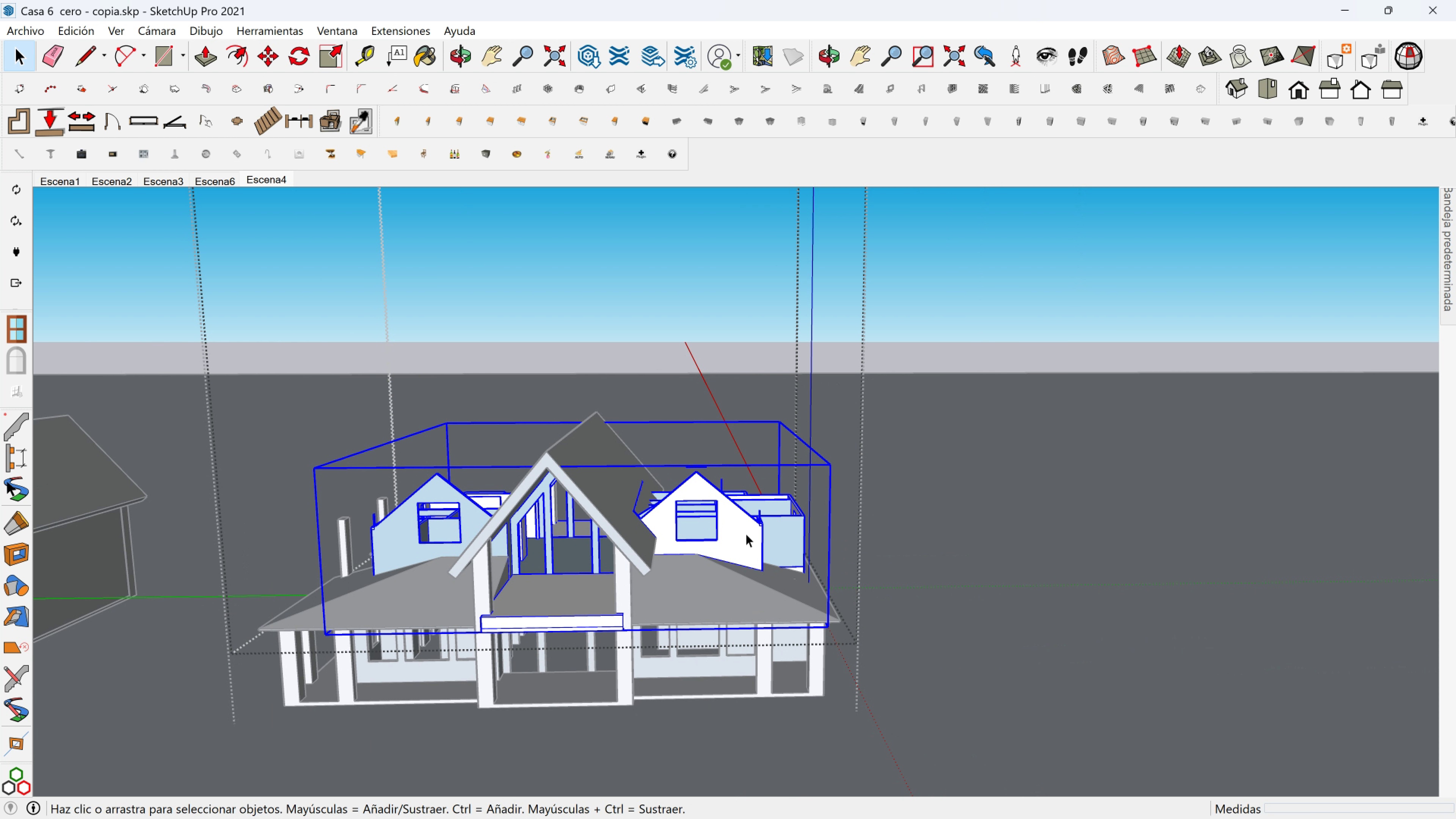 
double_click([746, 533])
 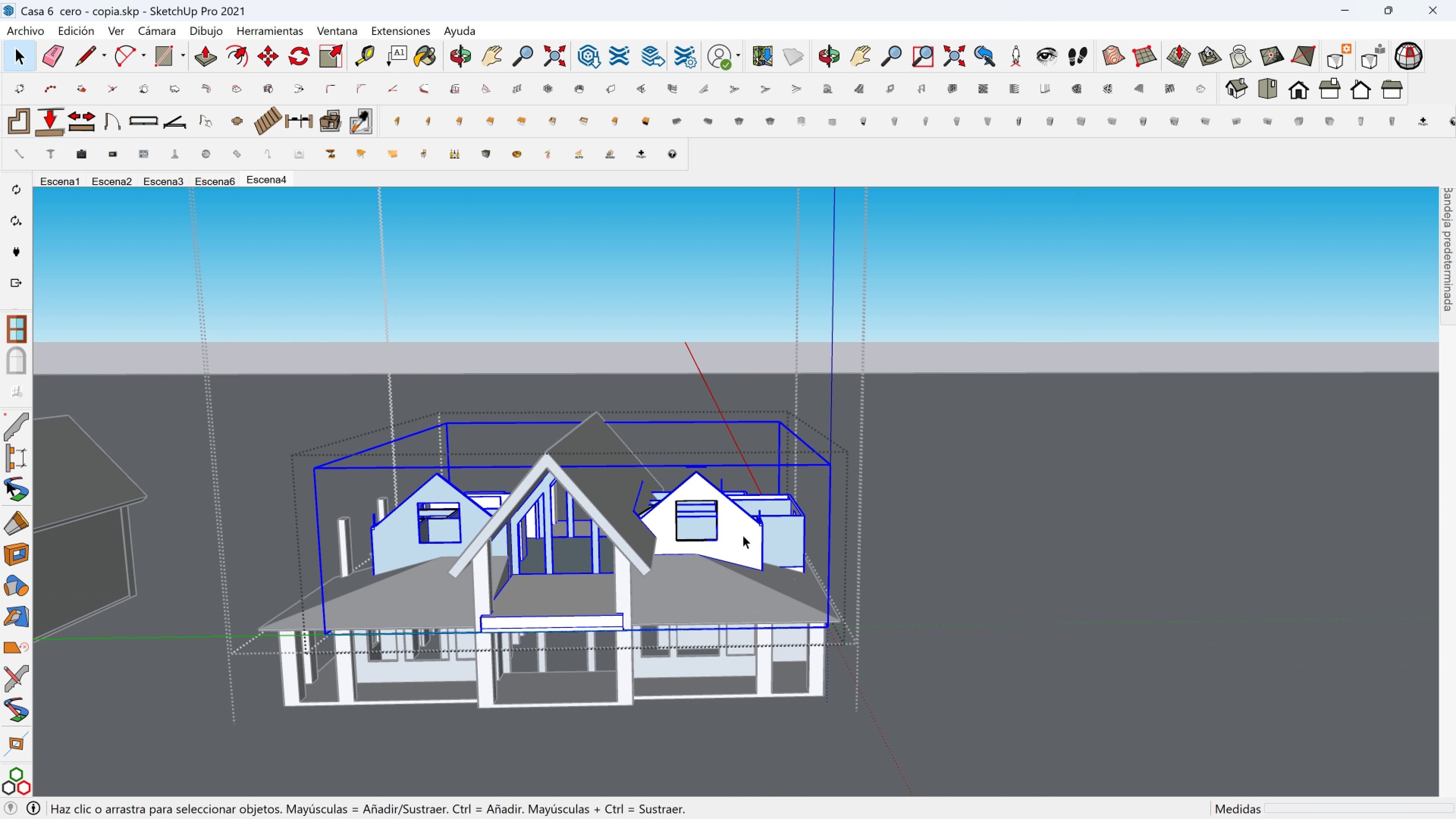 
left_click([743, 535])
 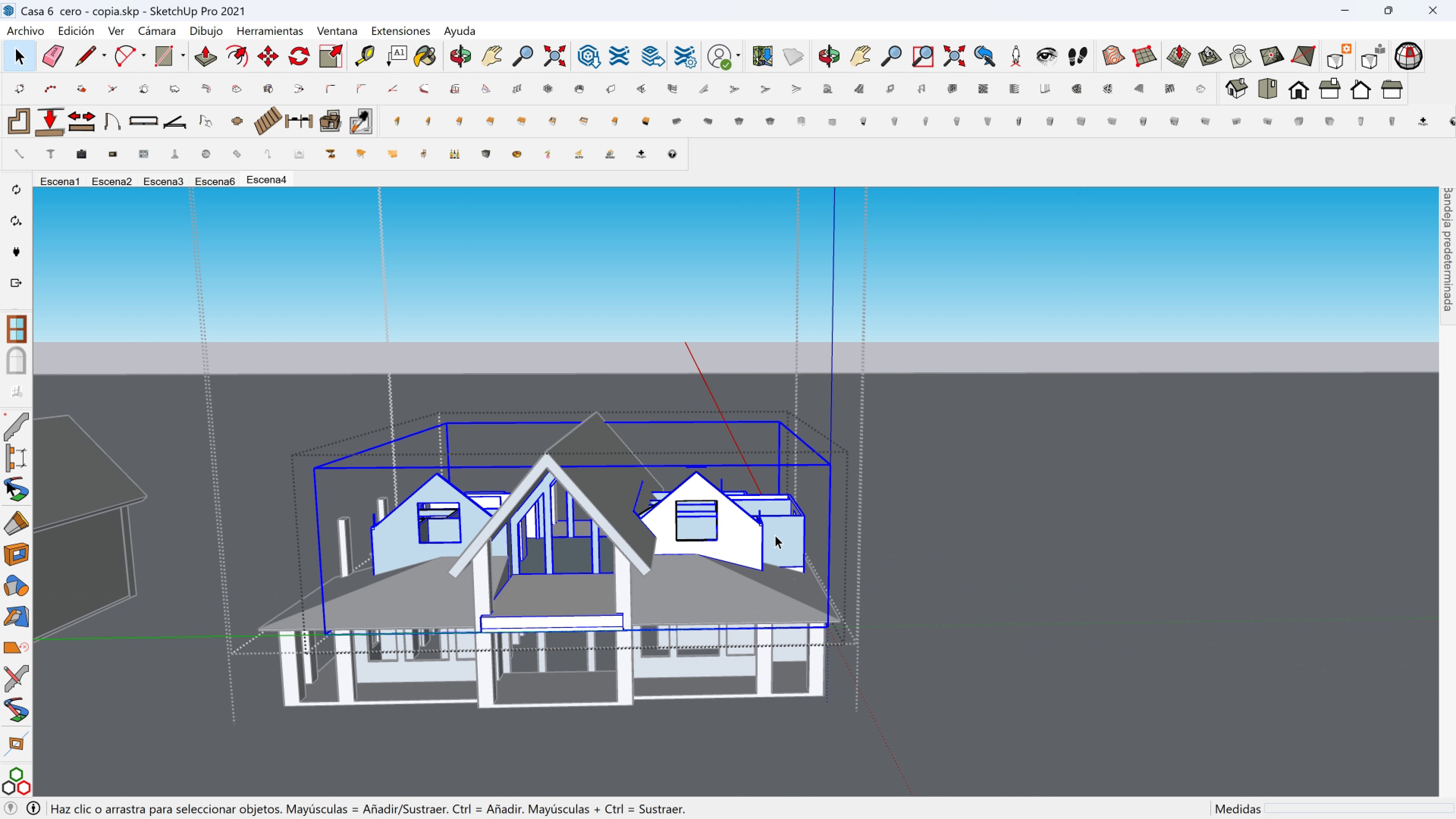 
right_click([775, 535])
 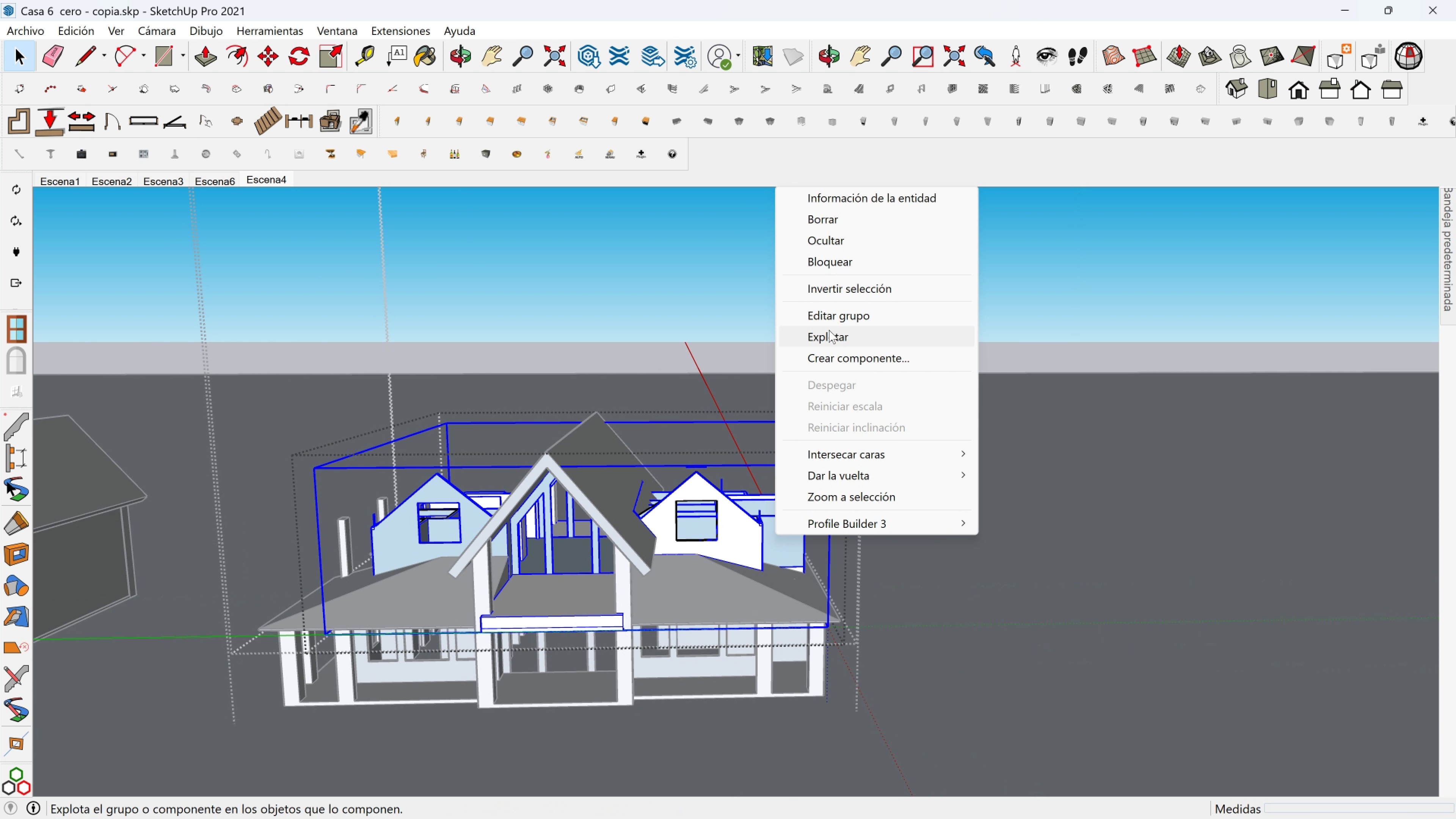 
left_click([829, 330])
 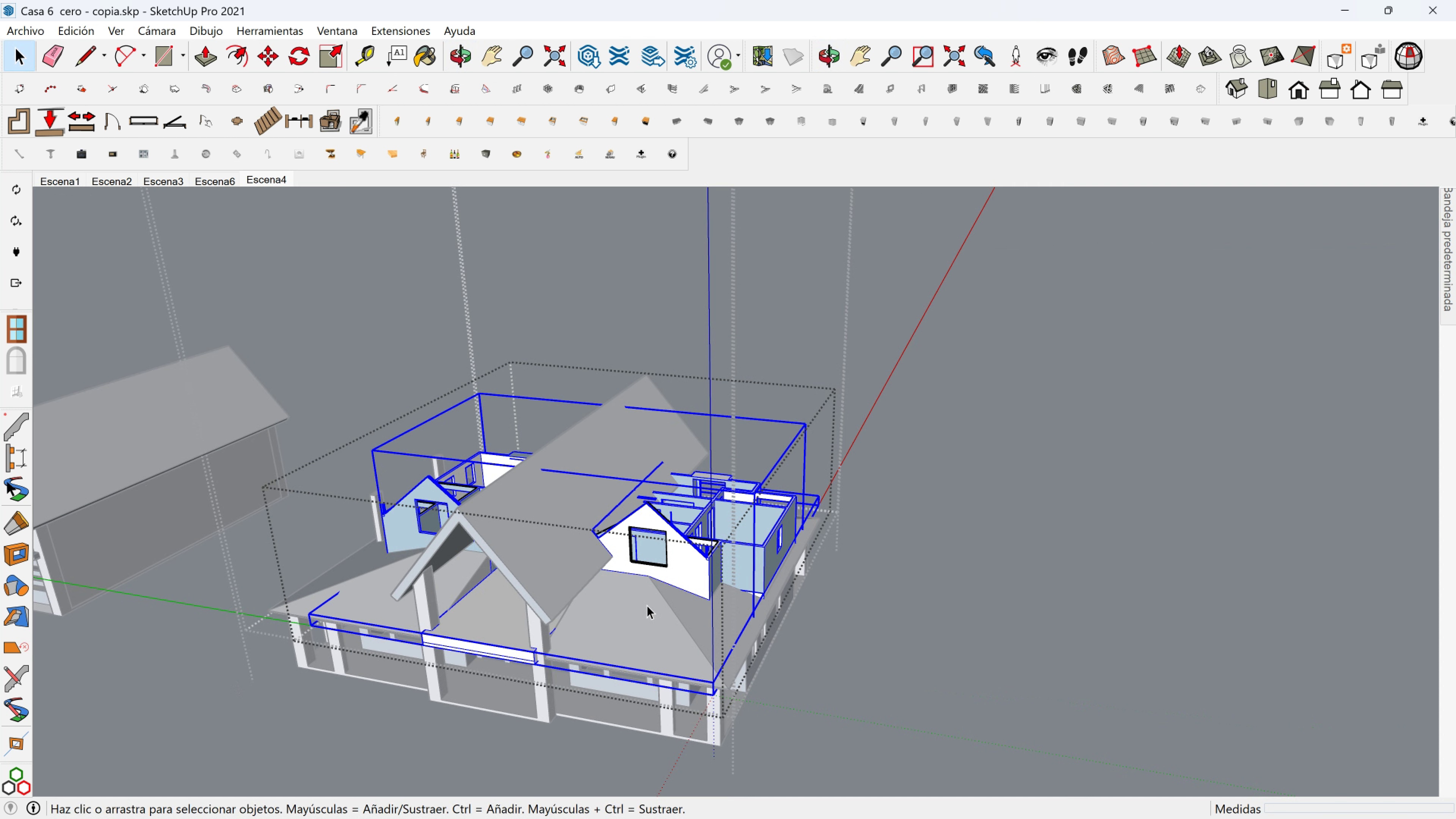 
scroll: coordinate [652, 513], scroll_direction: up, amount: 11.0
 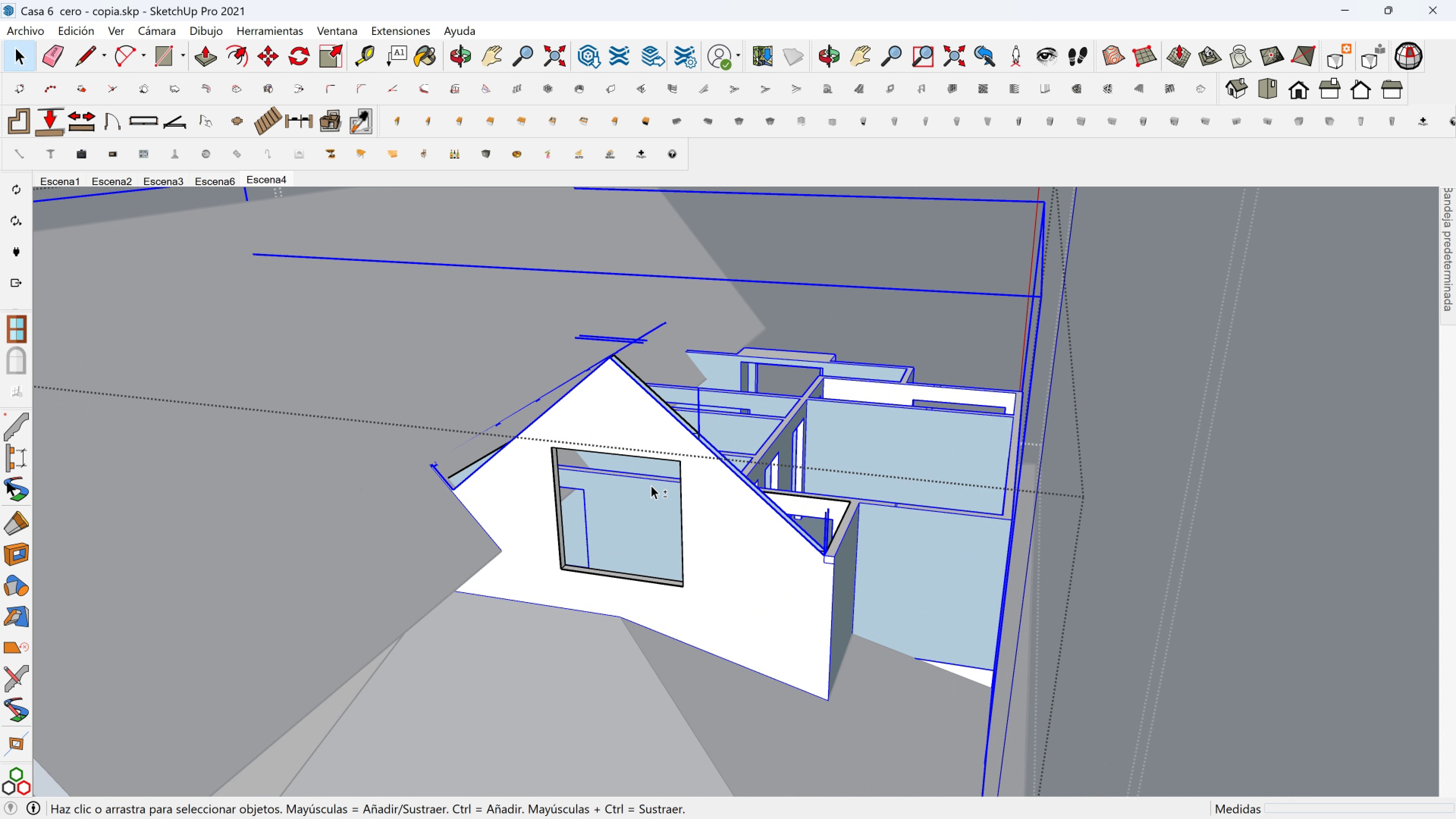 
key(Shift+ShiftLeft)
 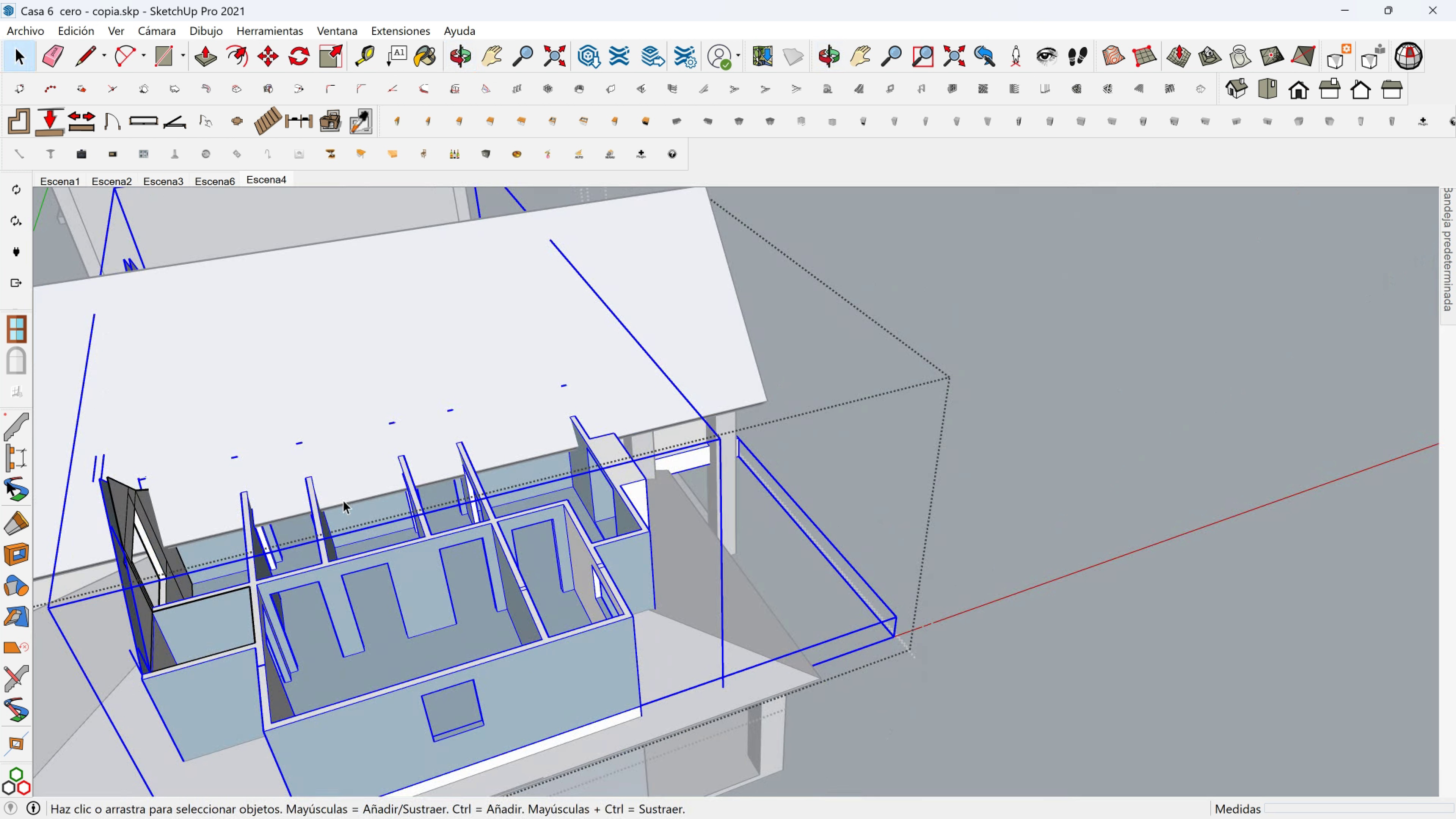 
hold_key(key=ShiftLeft, duration=0.45)
 